 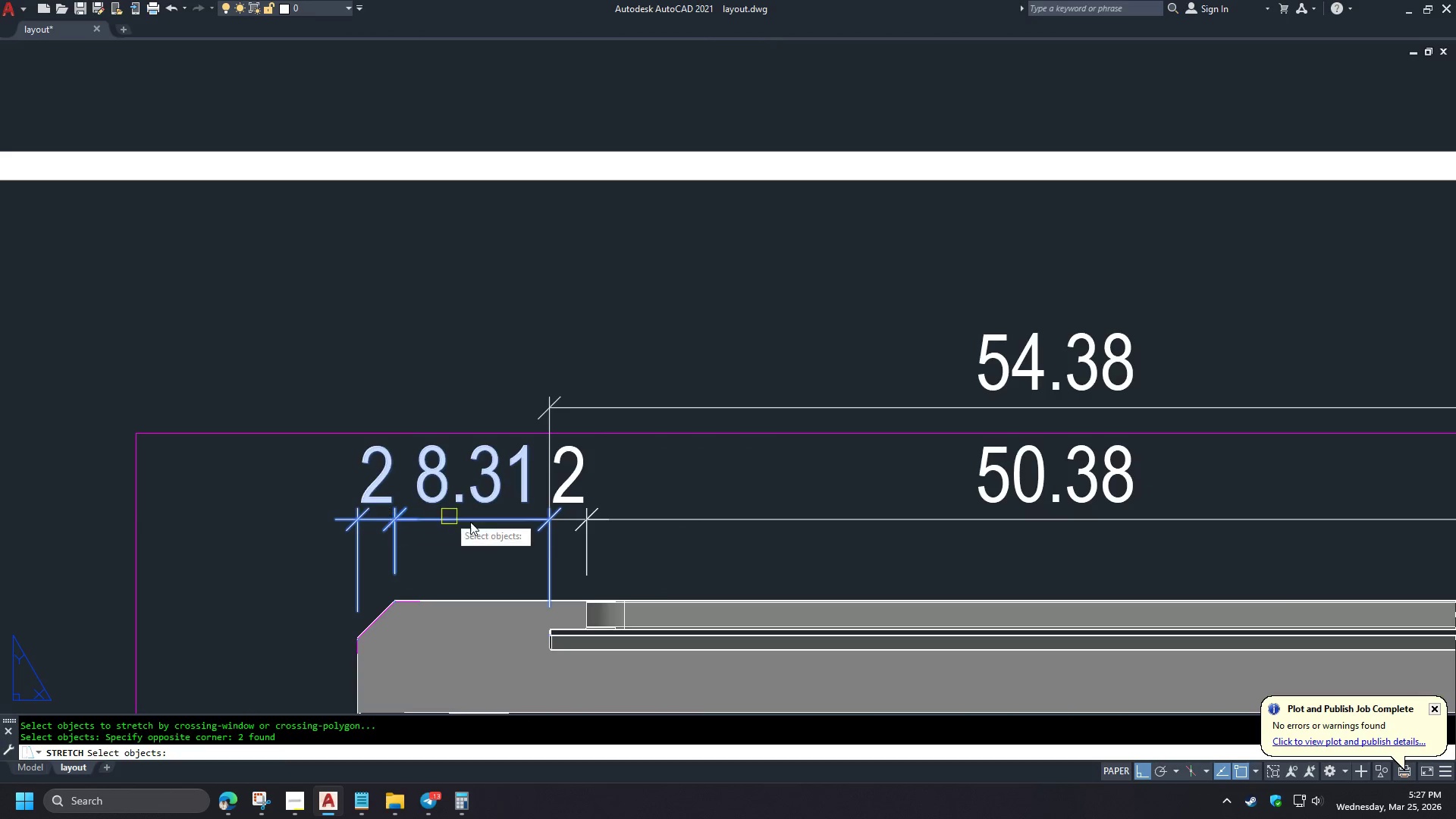 
key(Space)
 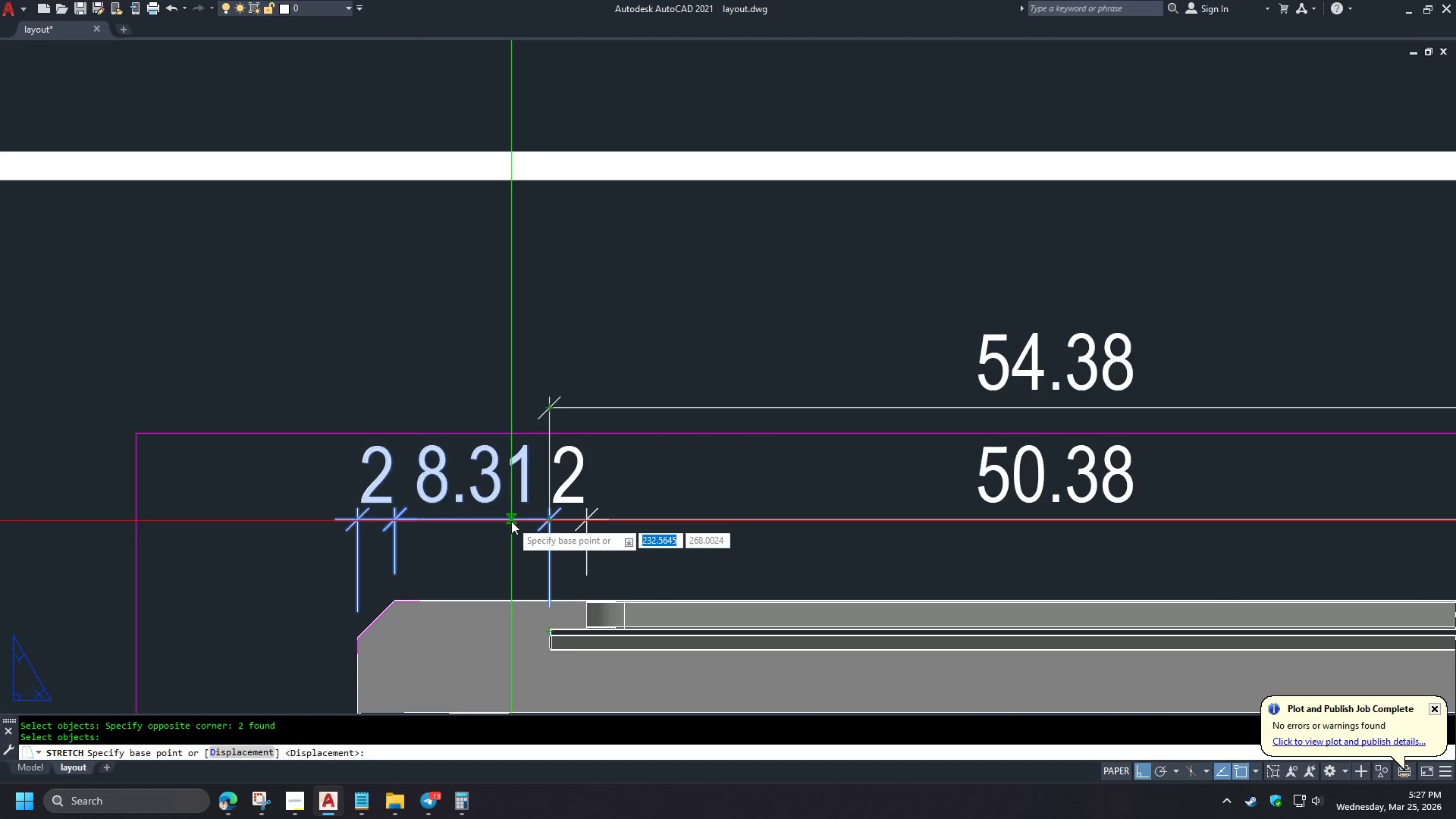 
left_click([511, 521])
 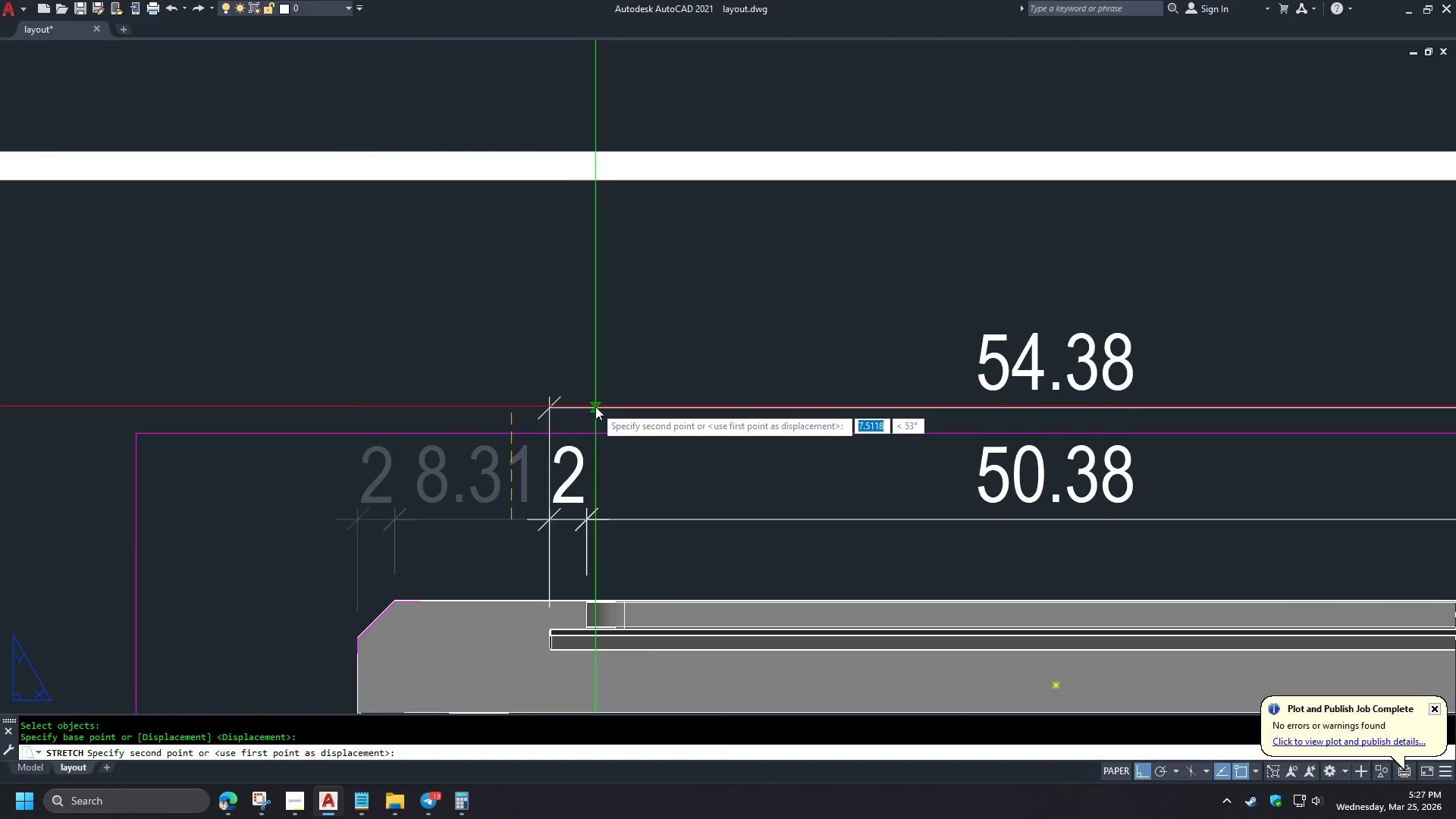 
scroll: coordinate [424, 519], scroll_direction: up, amount: 1.0
 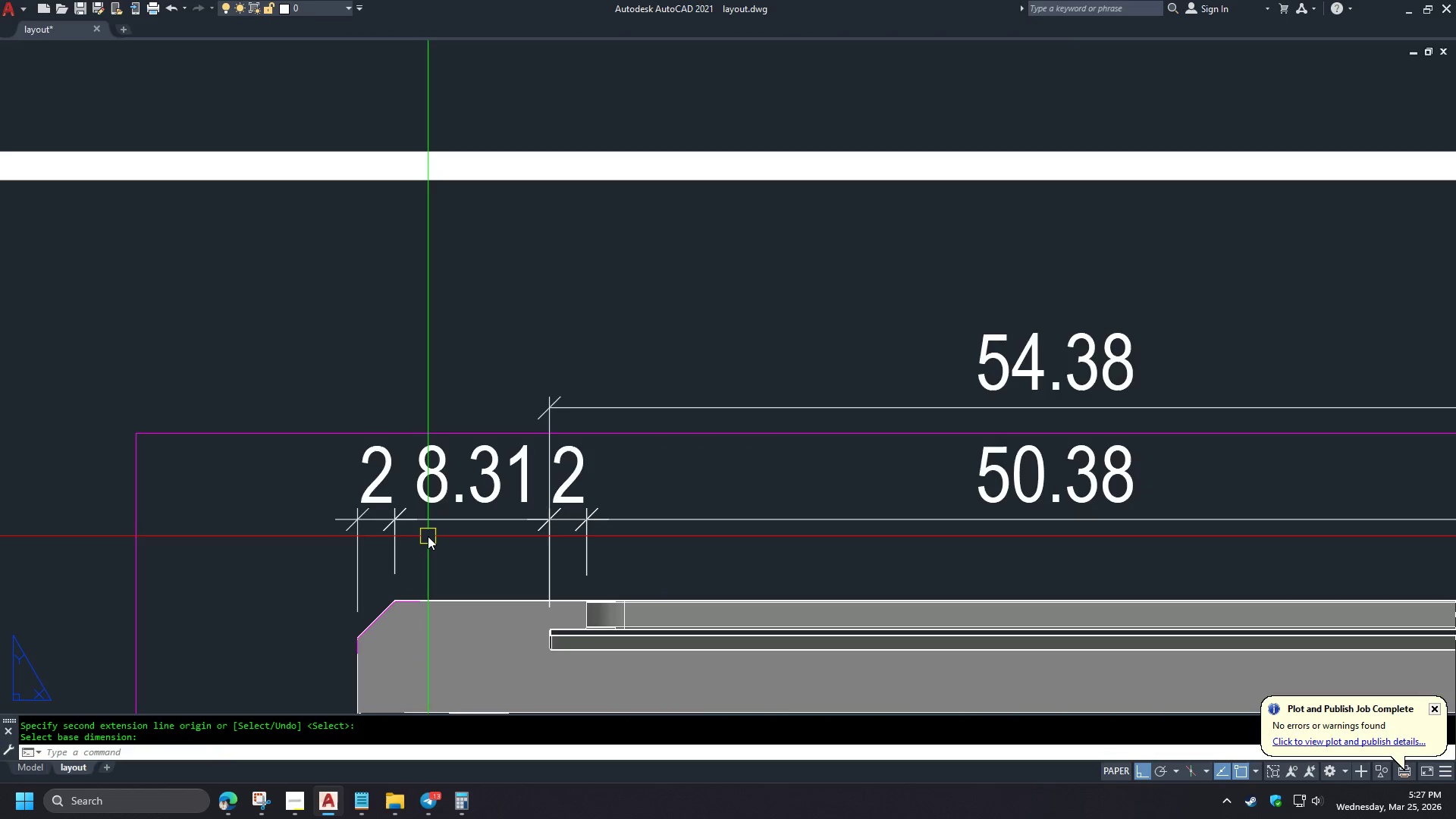 
left_click([595, 406])
 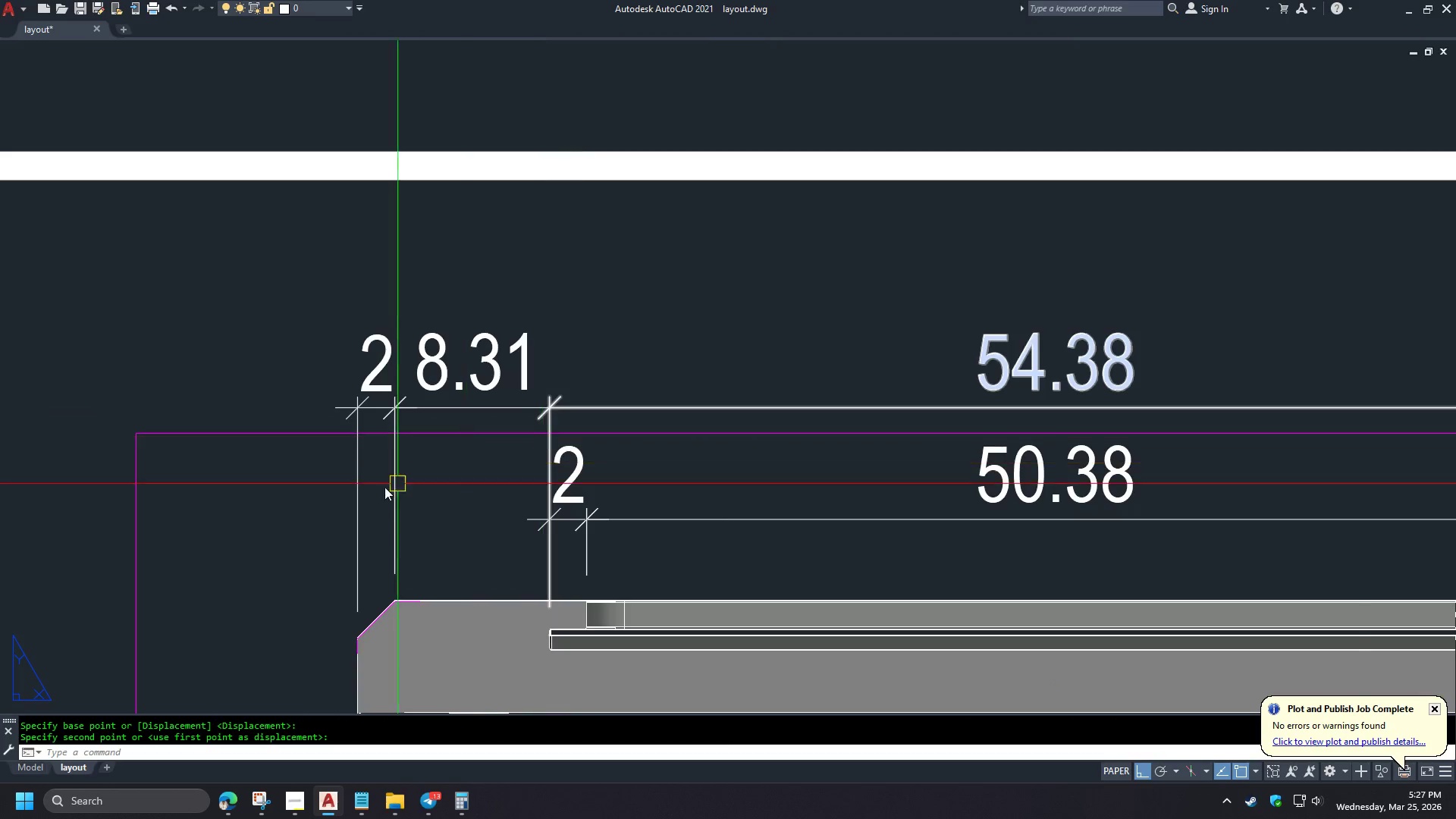 
key(S)
 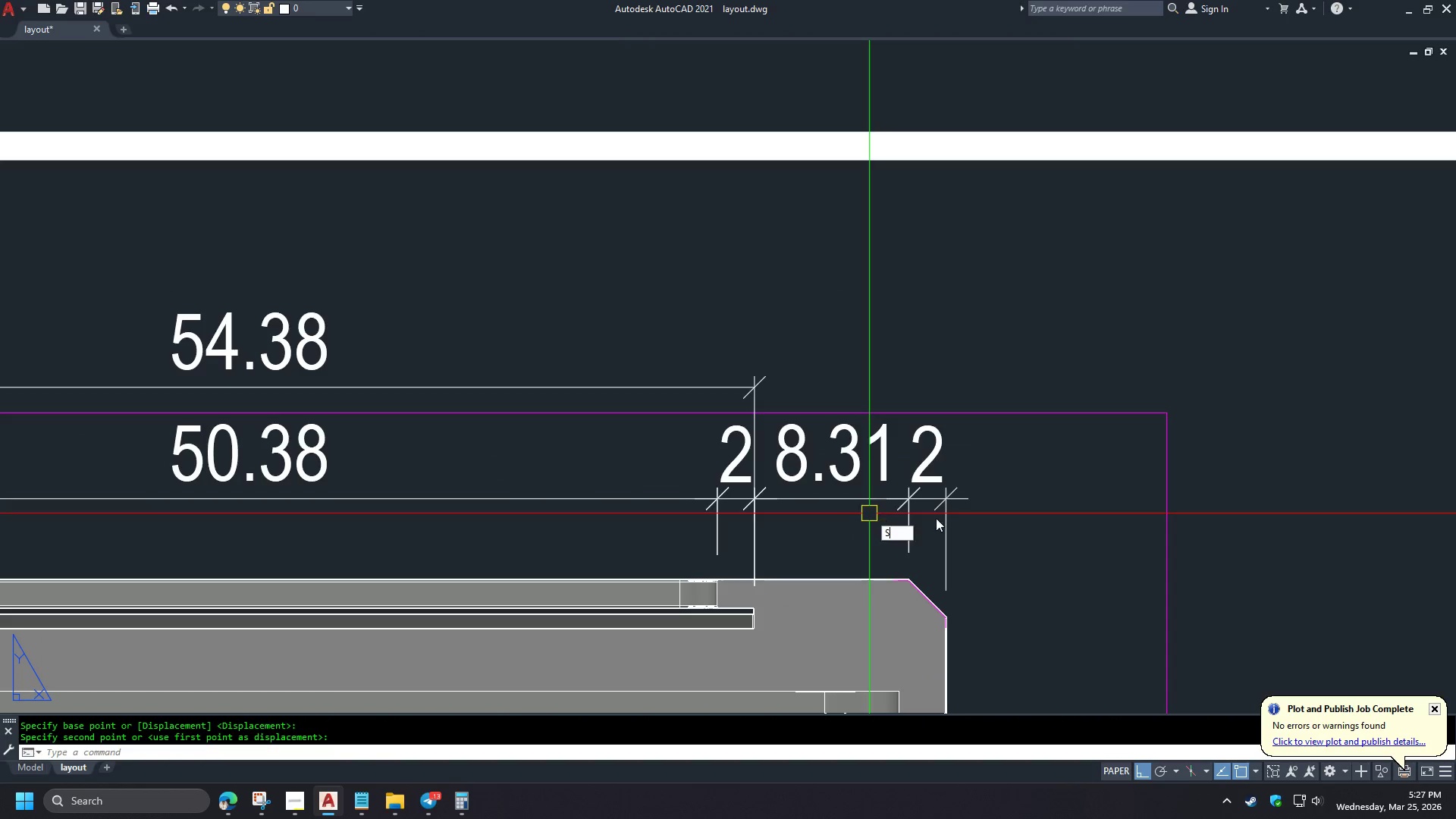 
key(Space)
 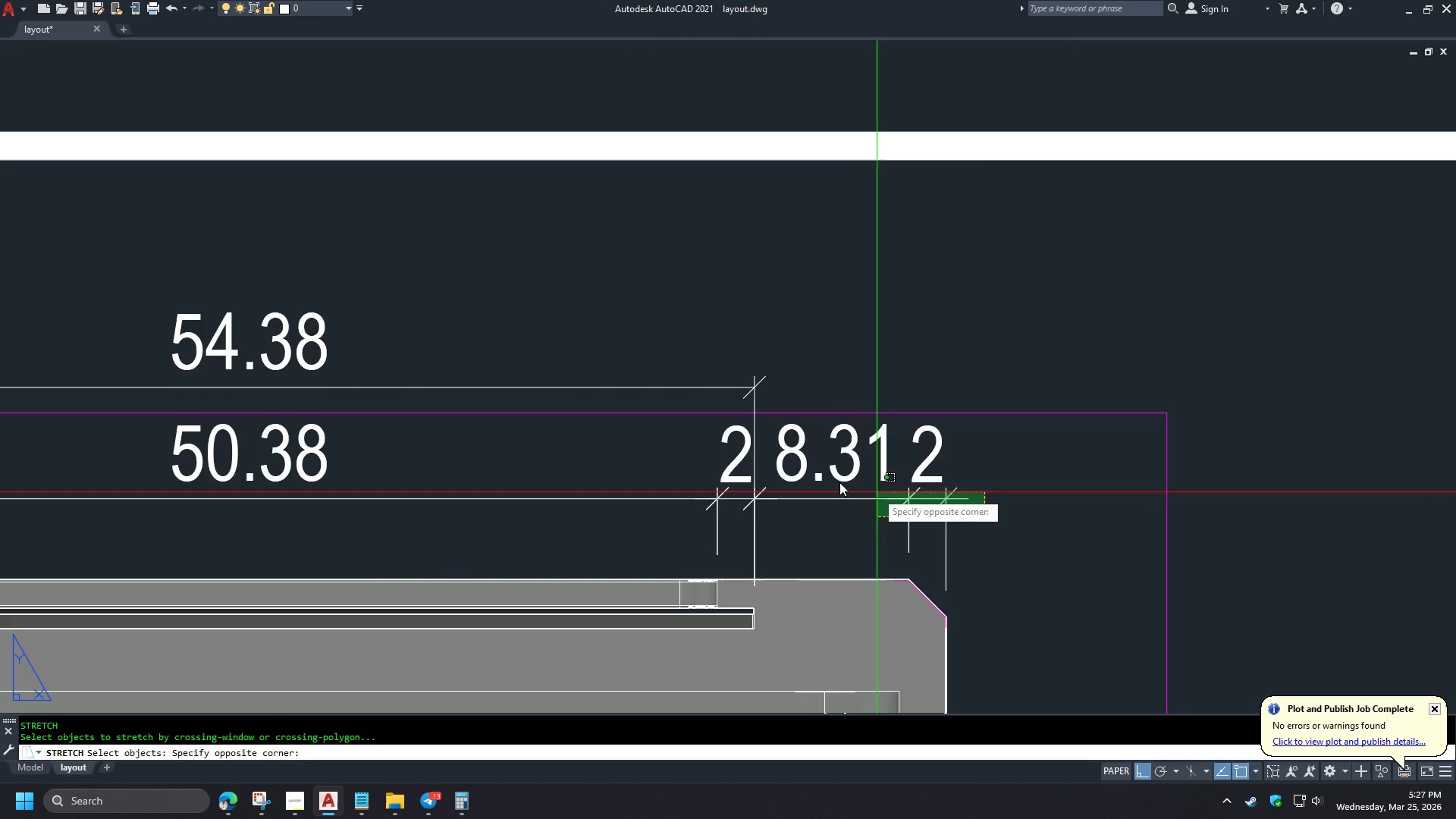 
double_click([817, 475])
 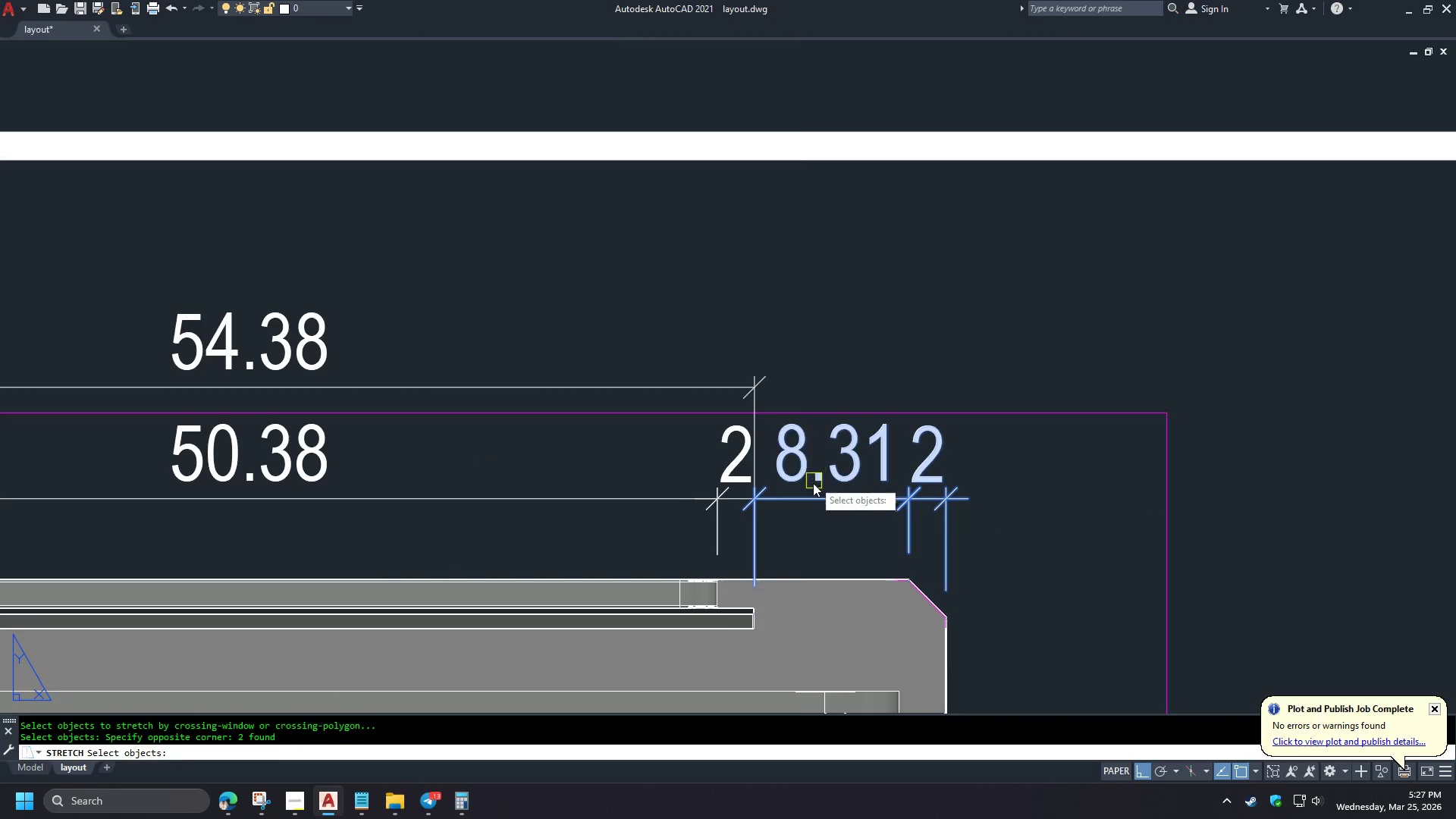 
key(Space)
 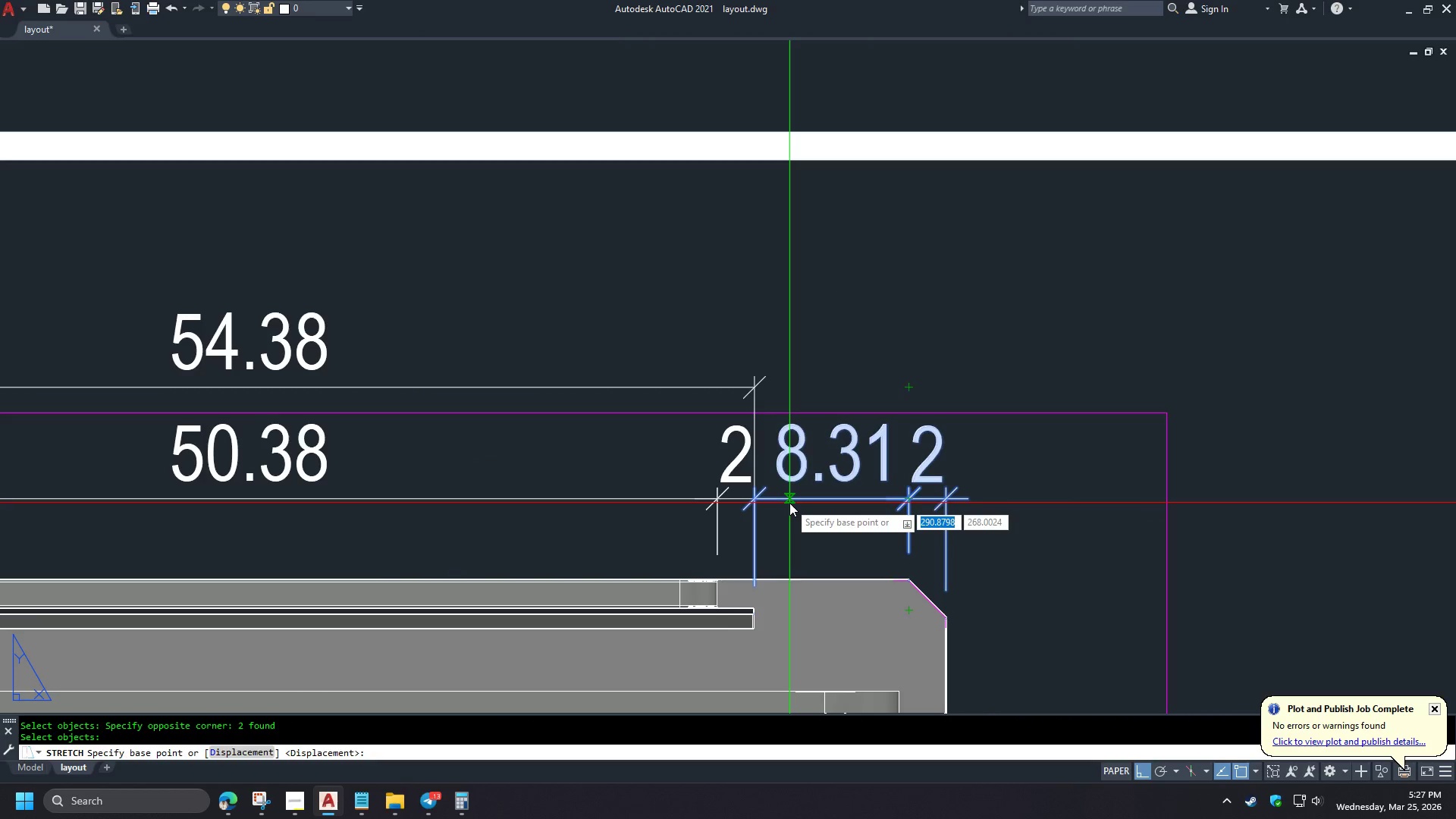 
left_click([789, 503])
 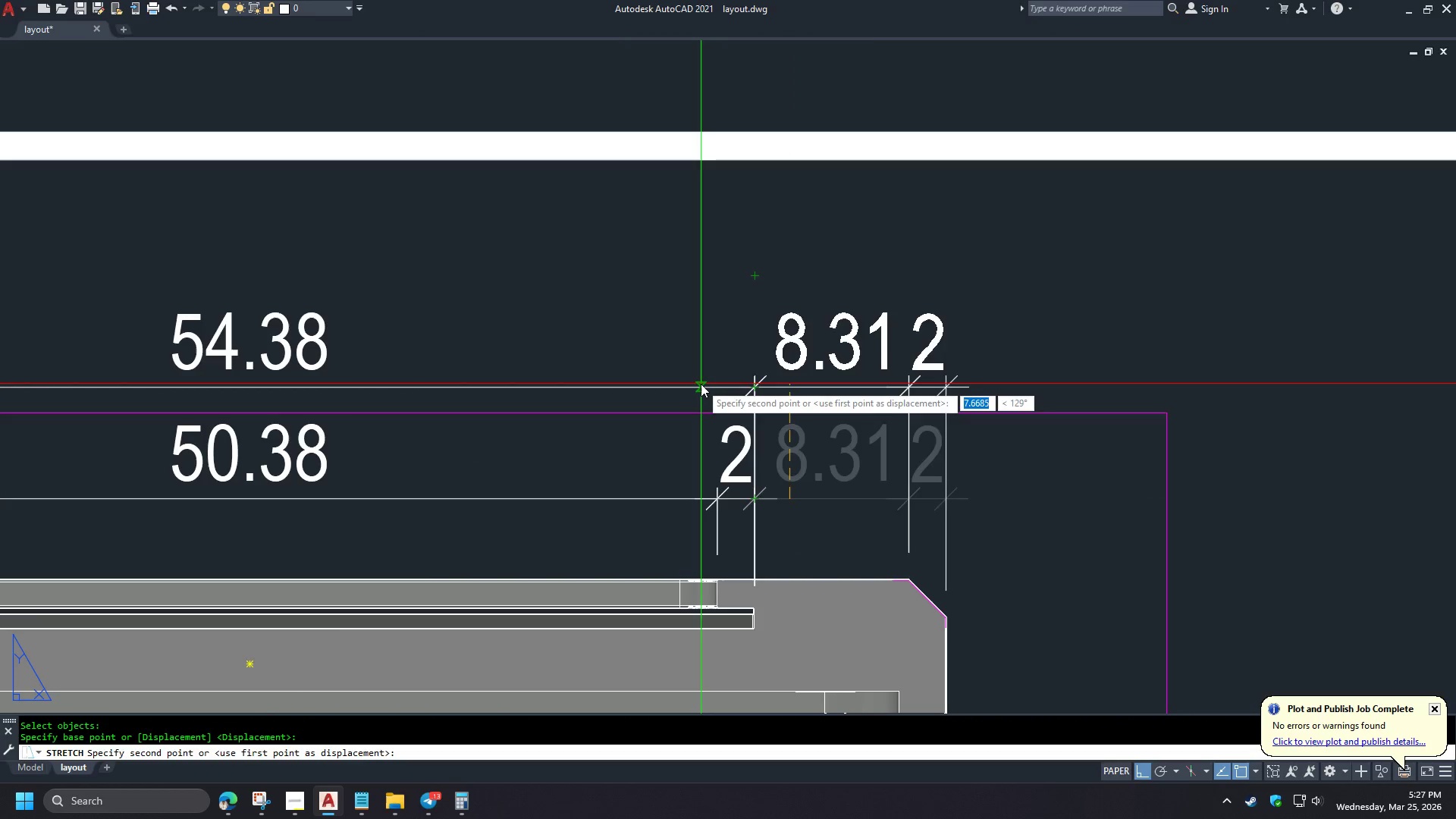 
scroll: coordinate [328, 496], scroll_direction: down, amount: 2.0
 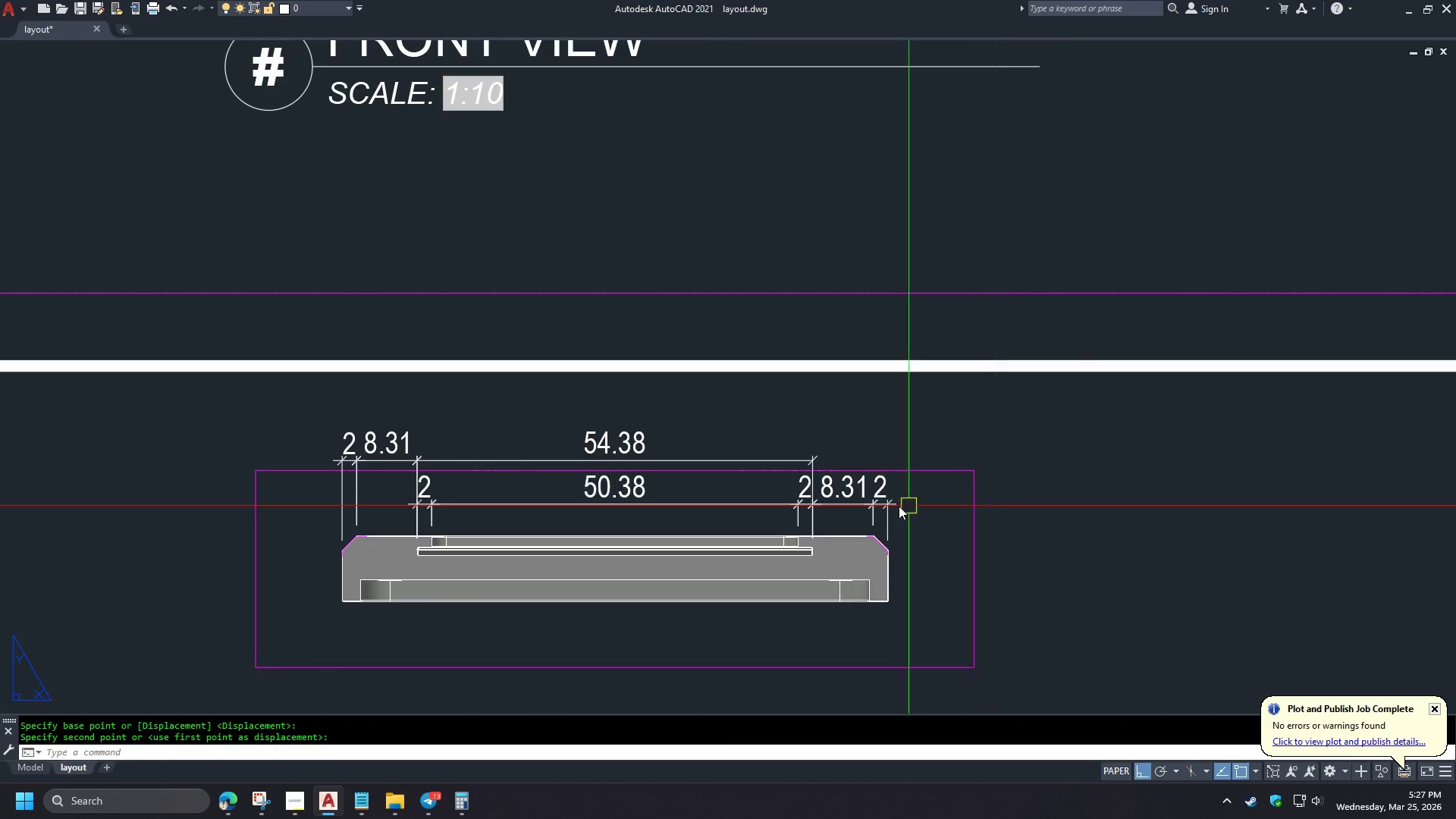 
left_click([701, 384])
 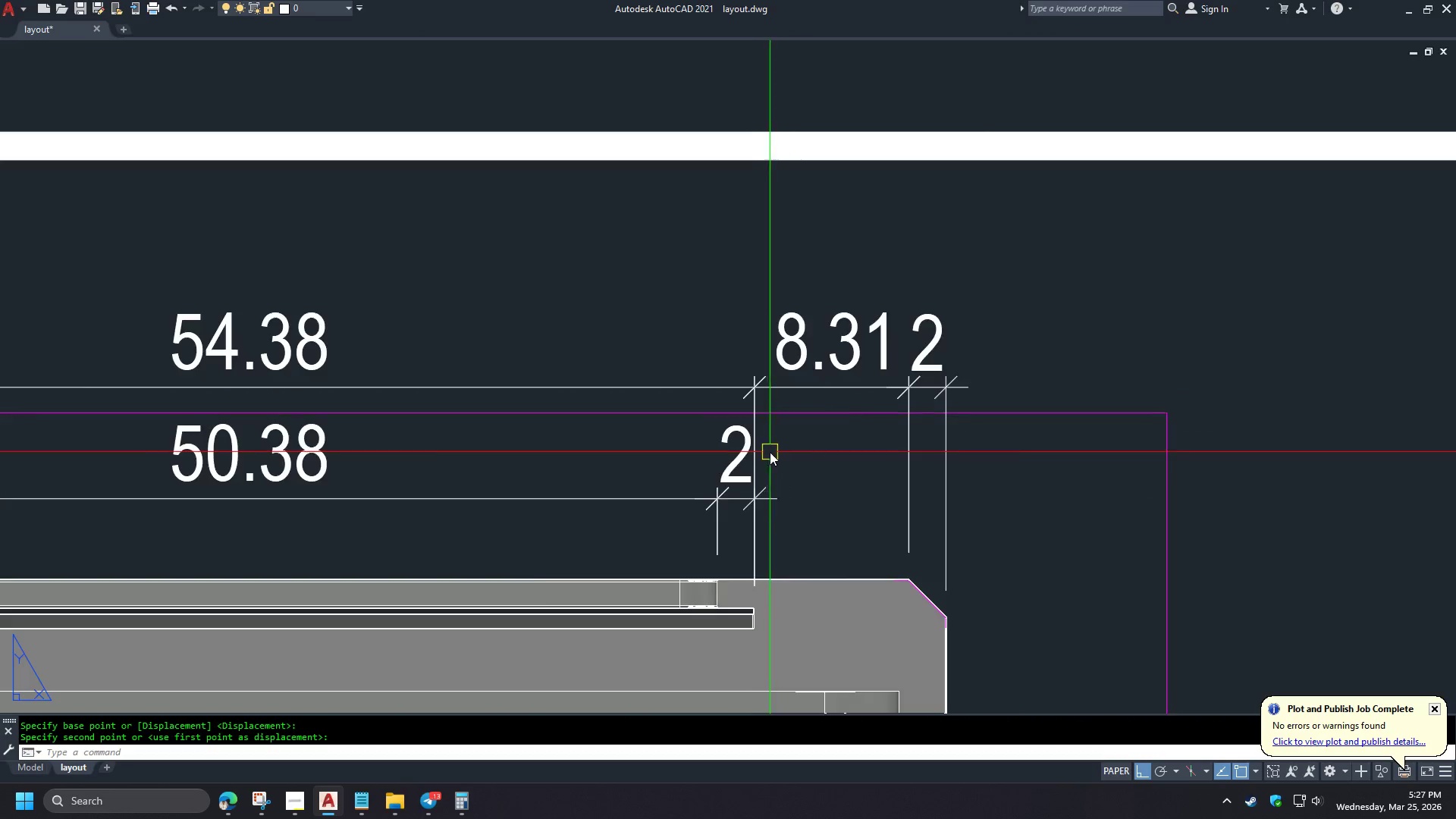 
scroll: coordinate [852, 510], scroll_direction: up, amount: 2.0
 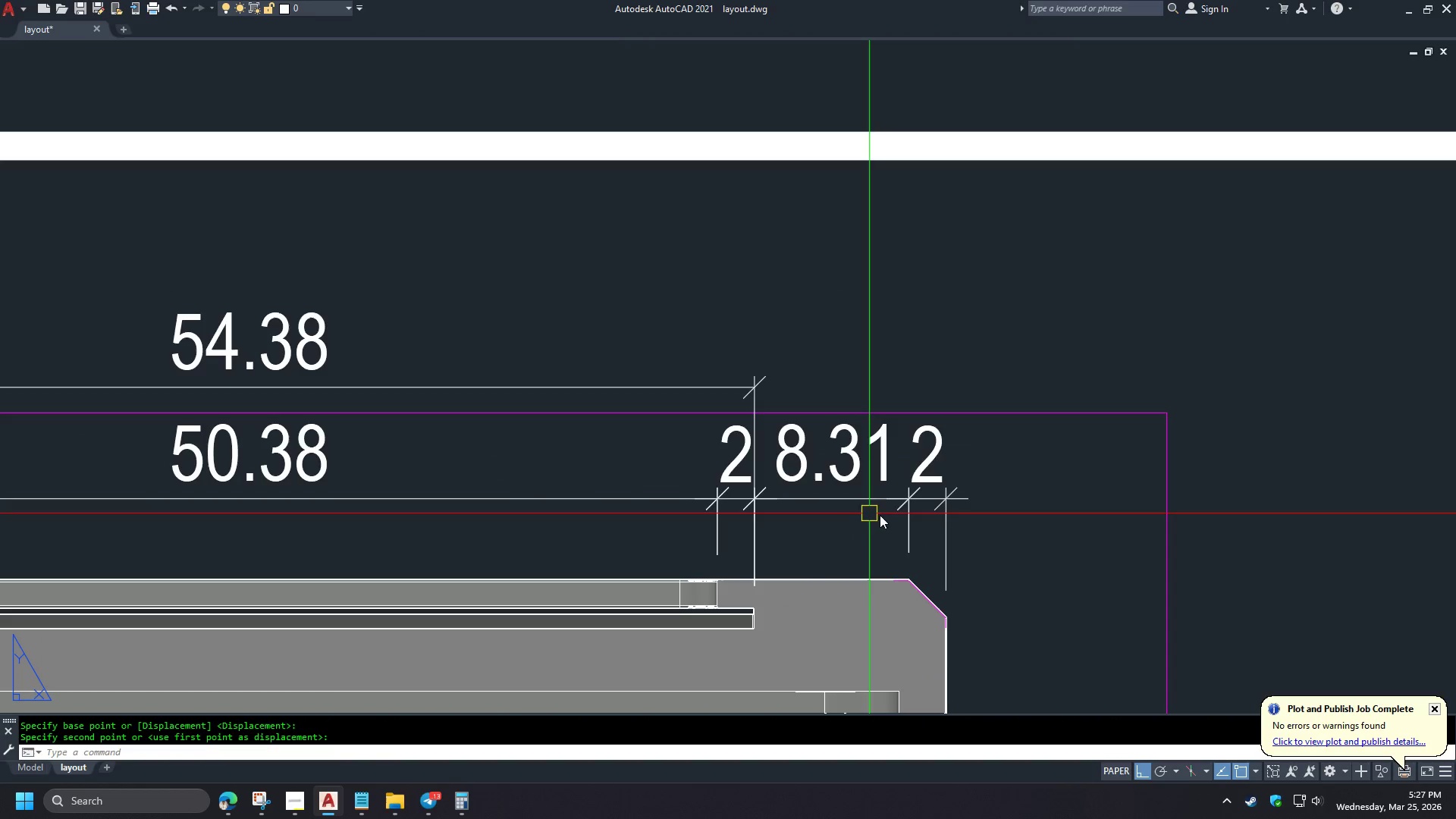 
type(DBA  )
 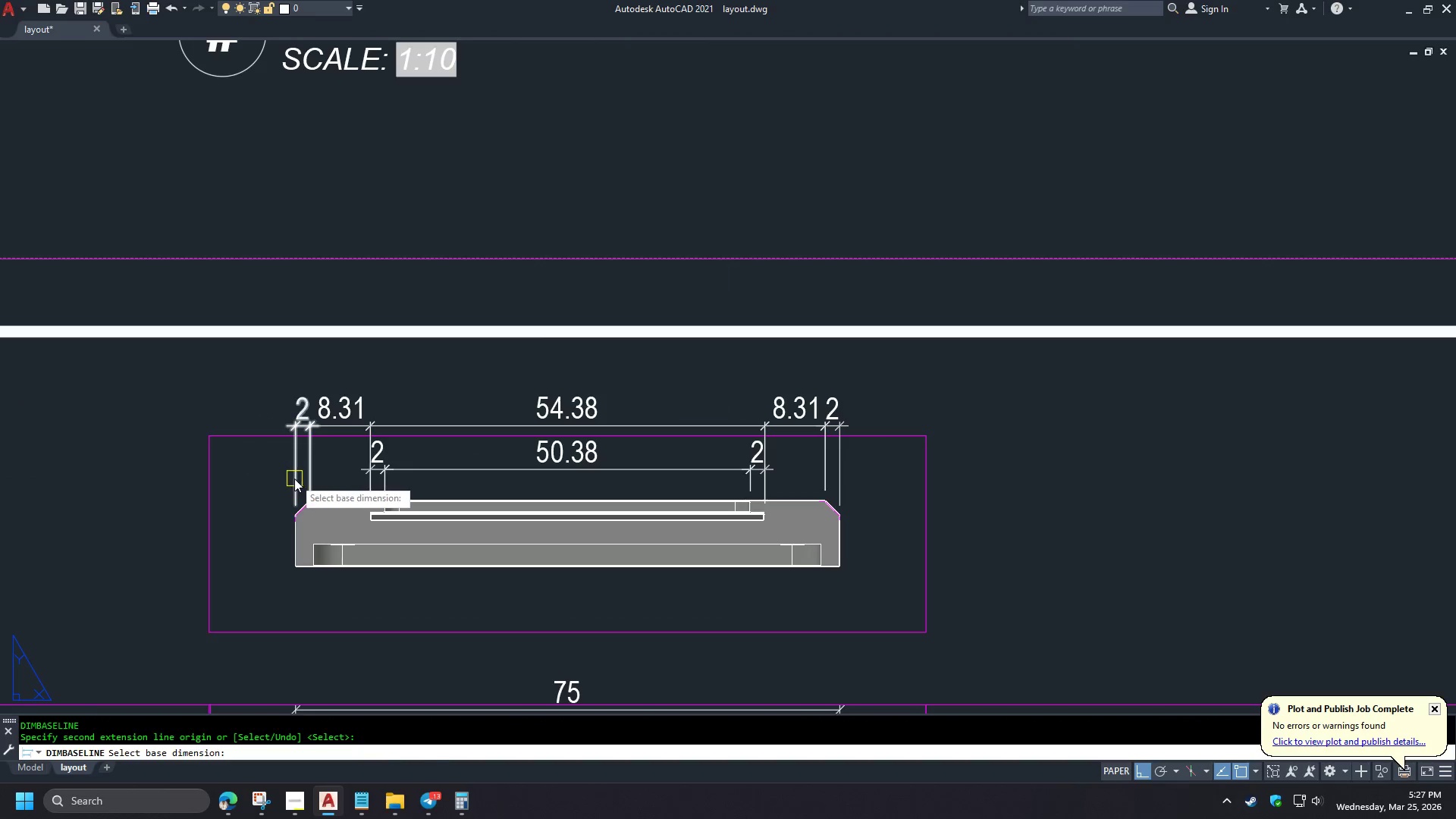 
left_click([294, 479])
 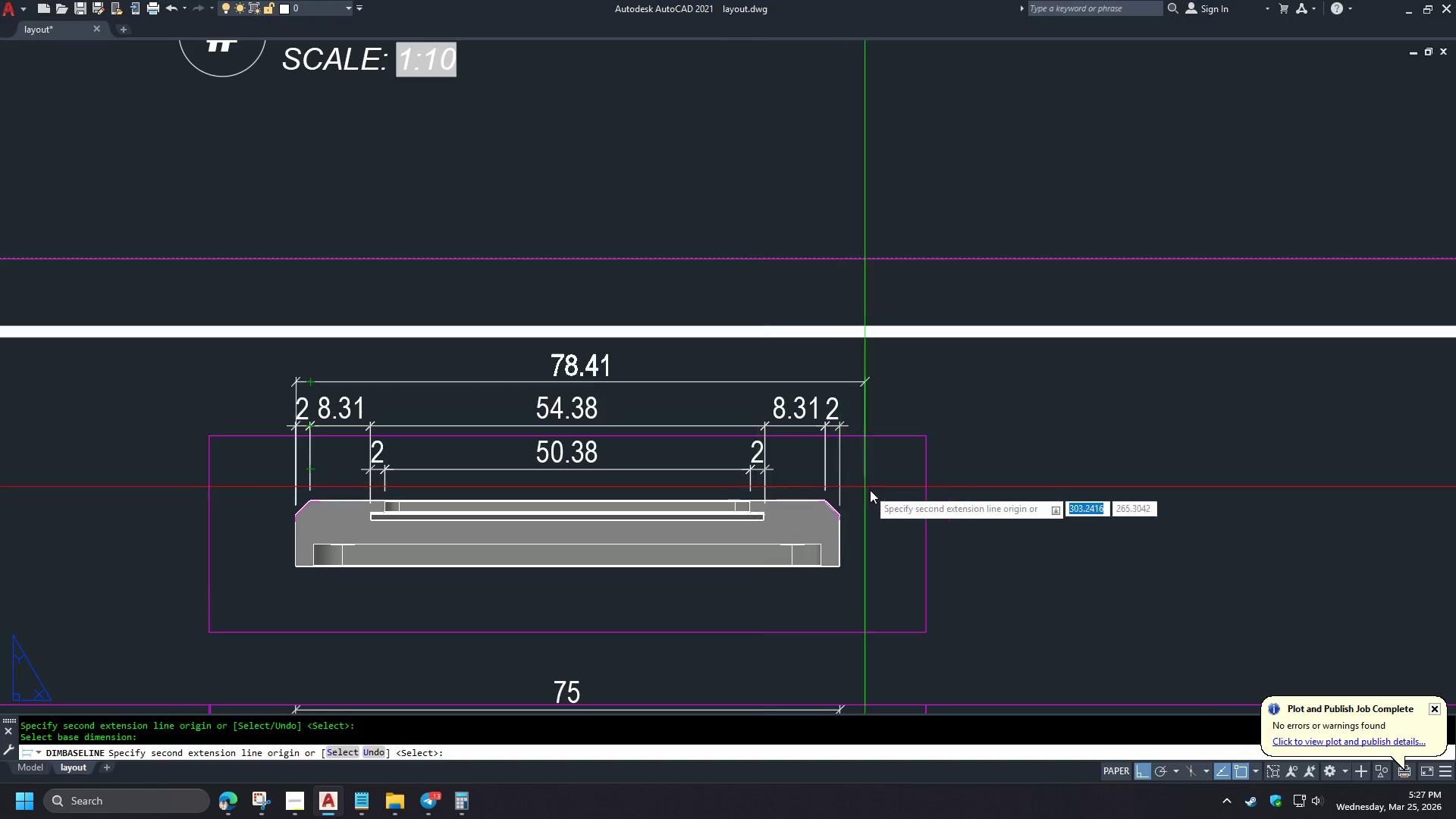 
type(EN)
 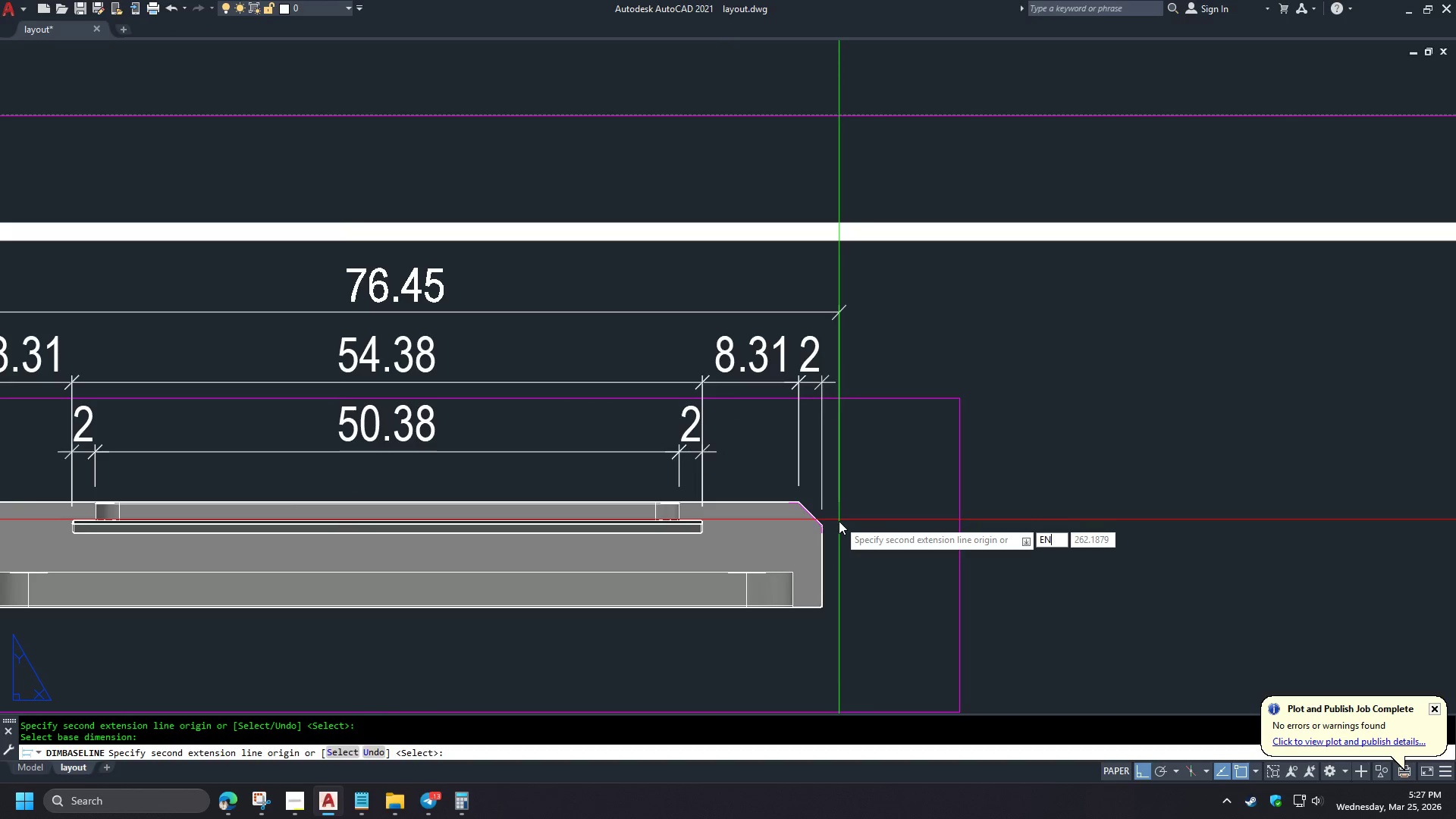 
scroll: coordinate [774, 452], scroll_direction: down, amount: 2.0
 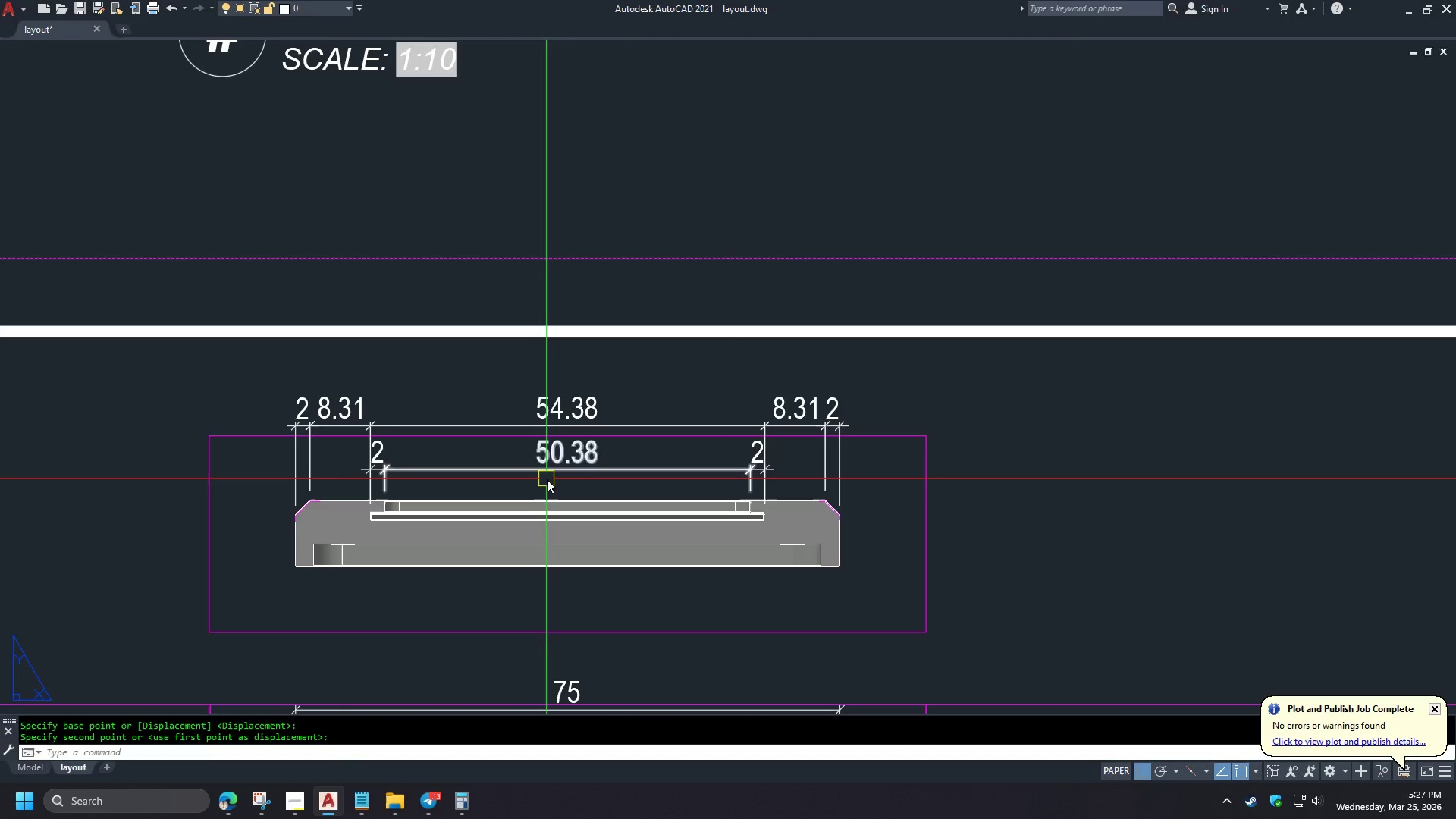 
key(D)
 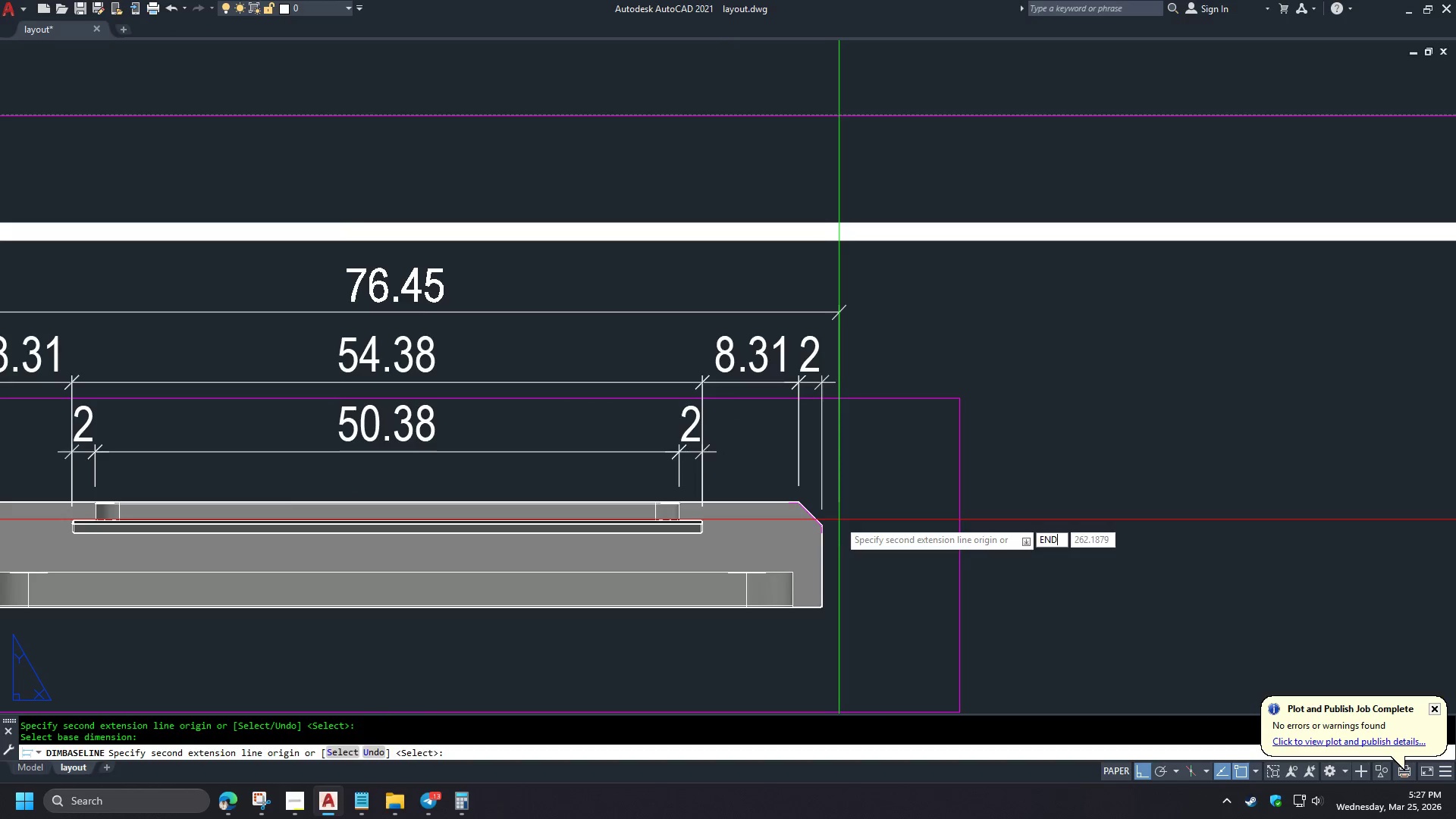 
key(Space)
 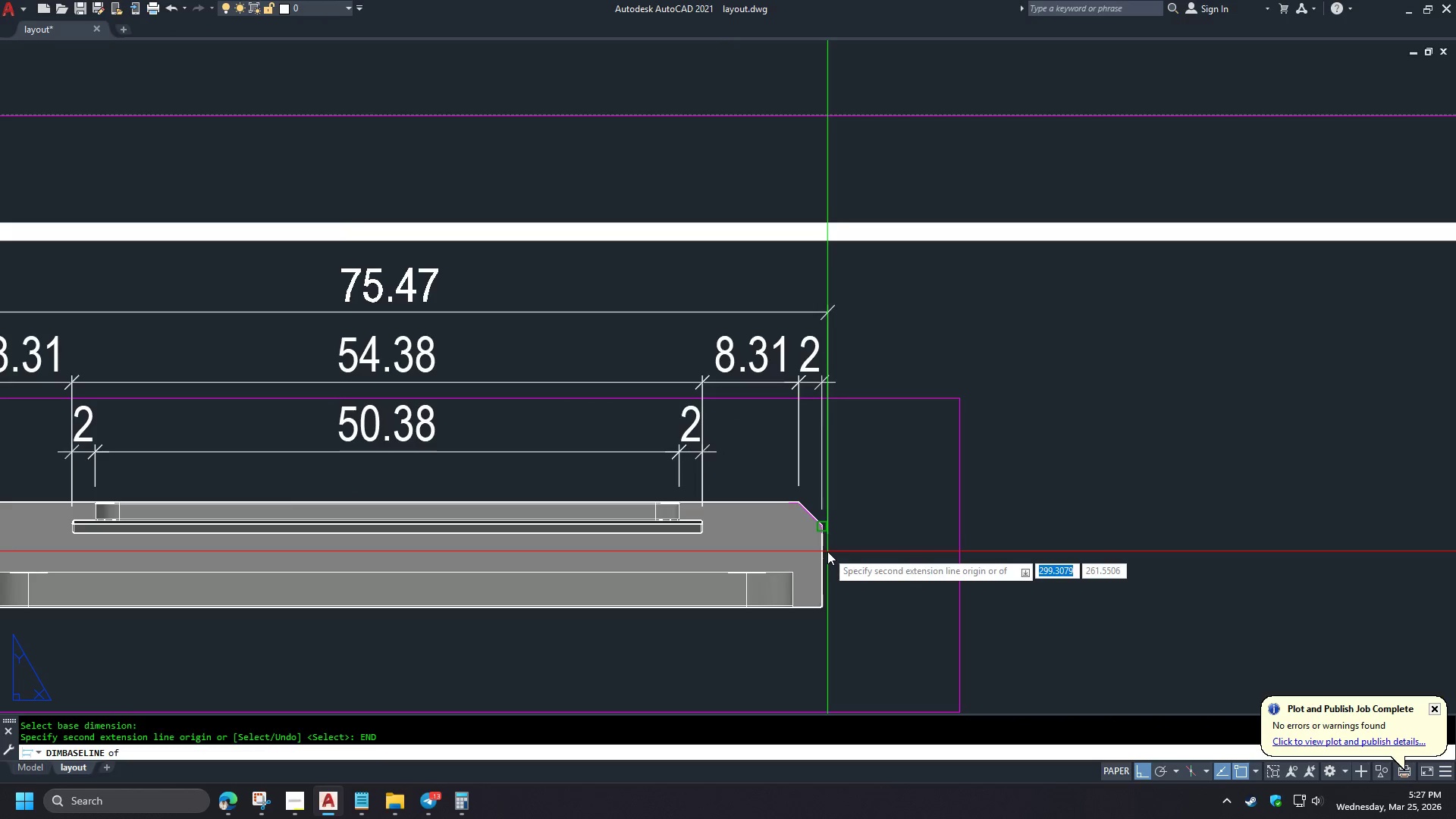 
left_click([827, 551])
 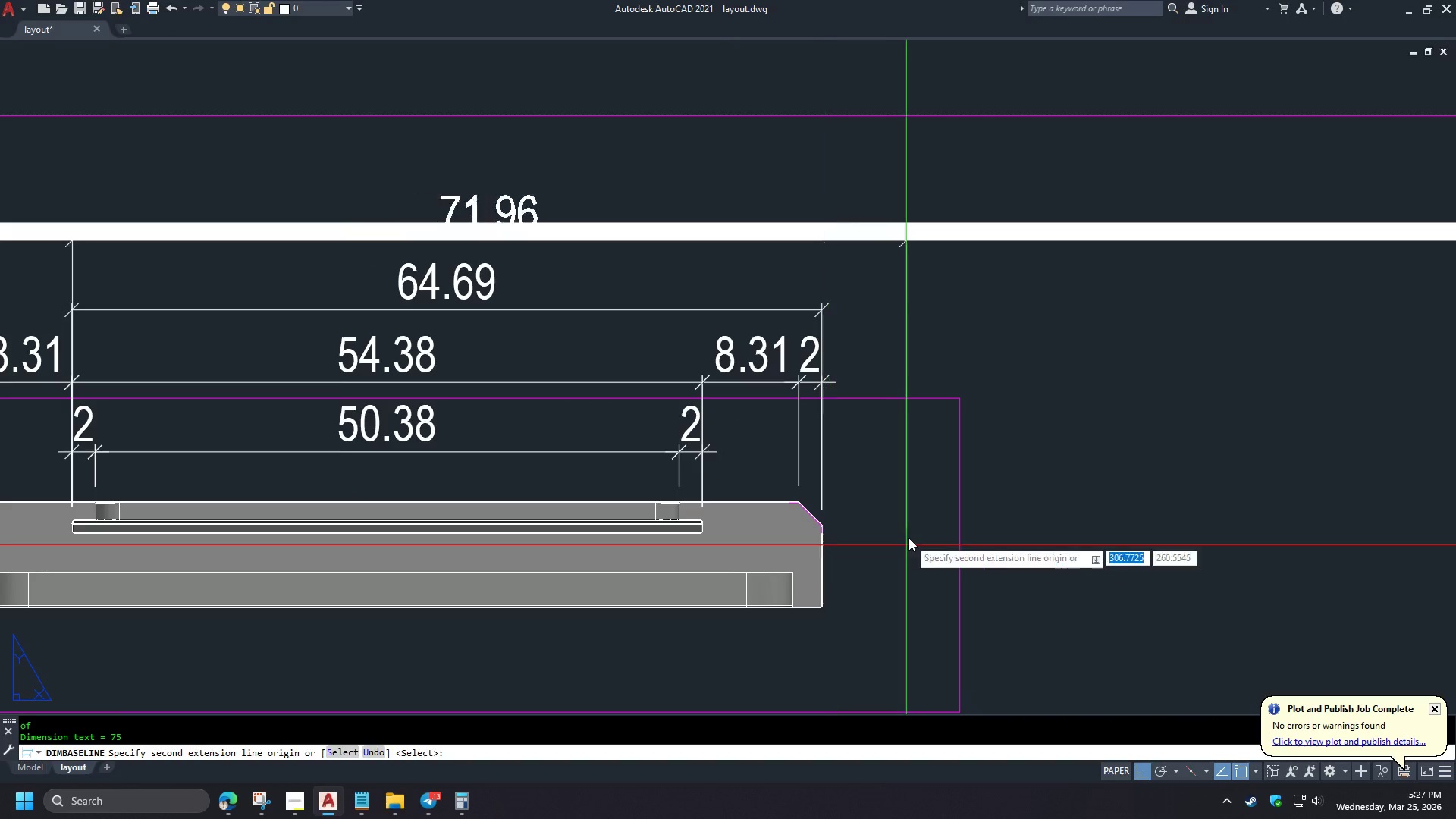 
key(Space)
 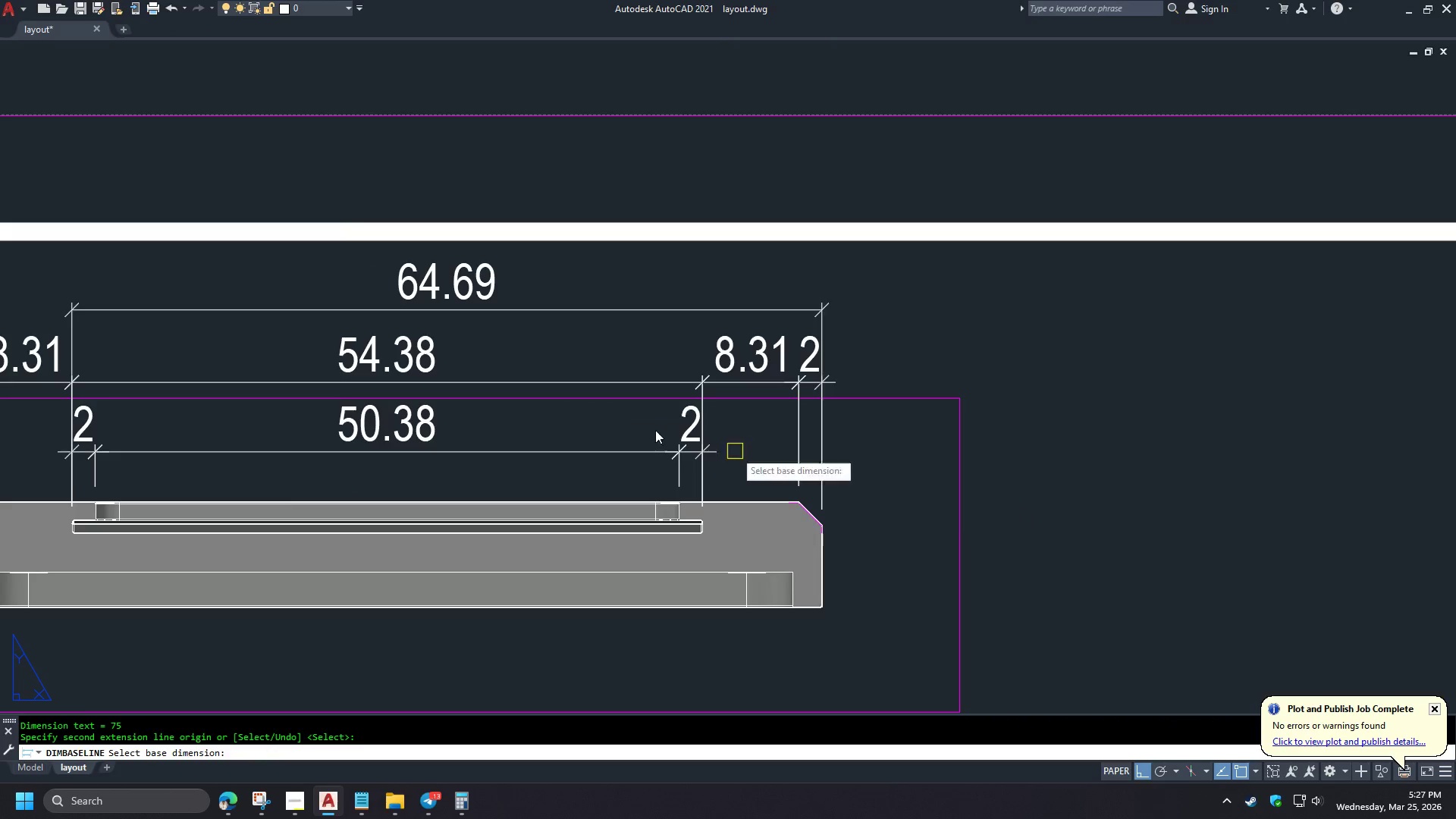 
key(Space)
 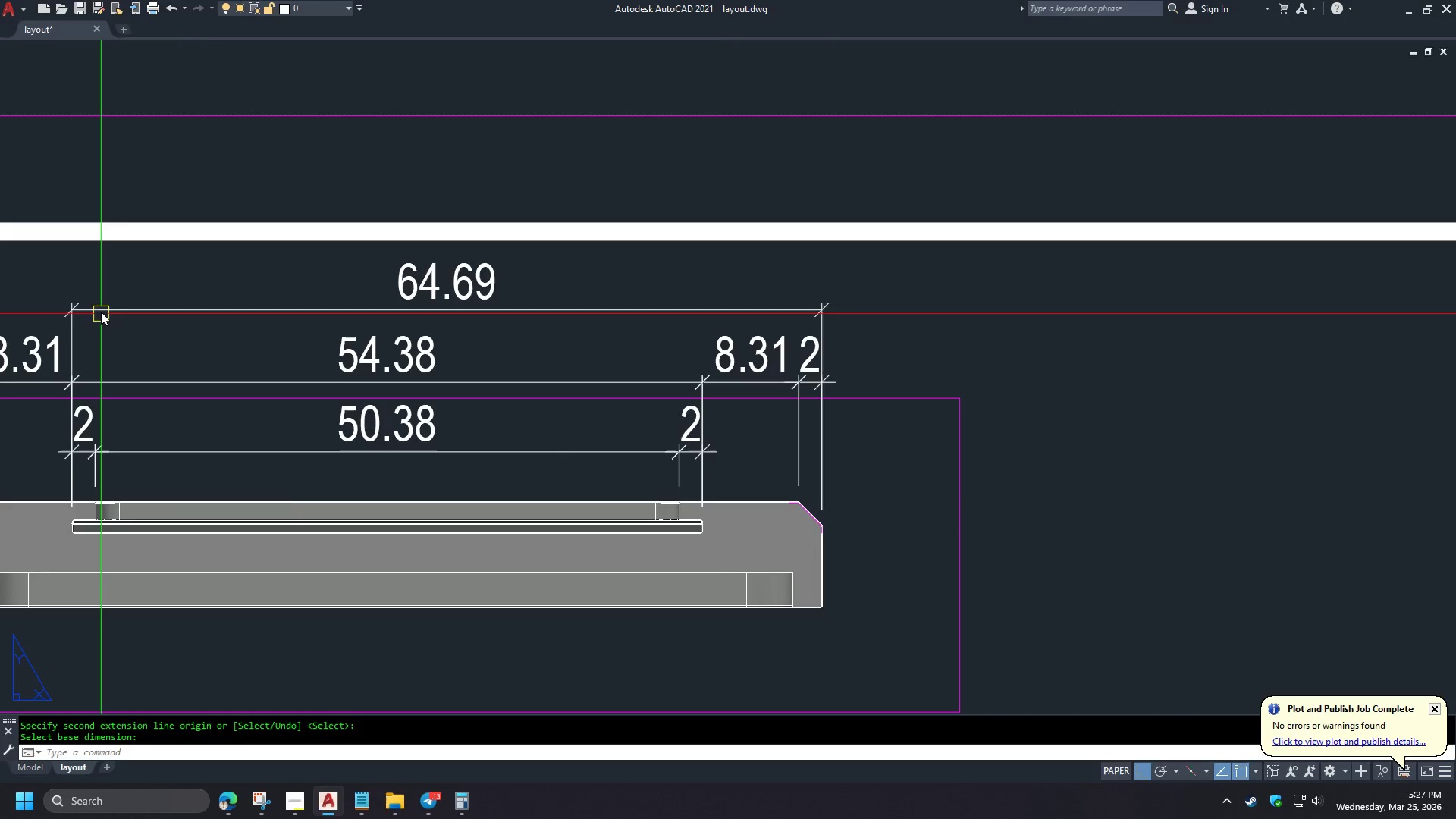 
scroll: coordinate [870, 500], scroll_direction: up, amount: 1.0
 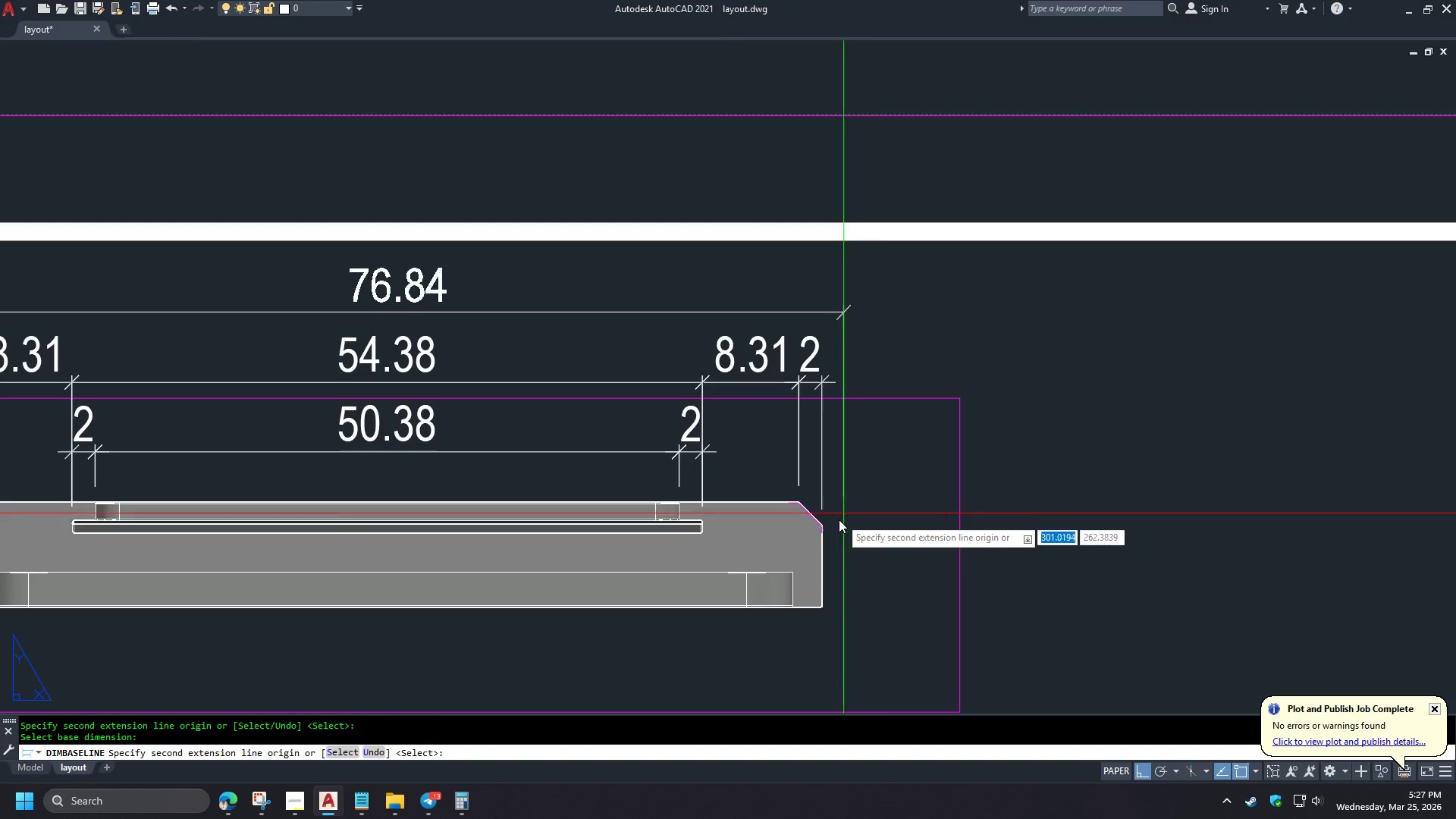 
left_click([101, 305])
 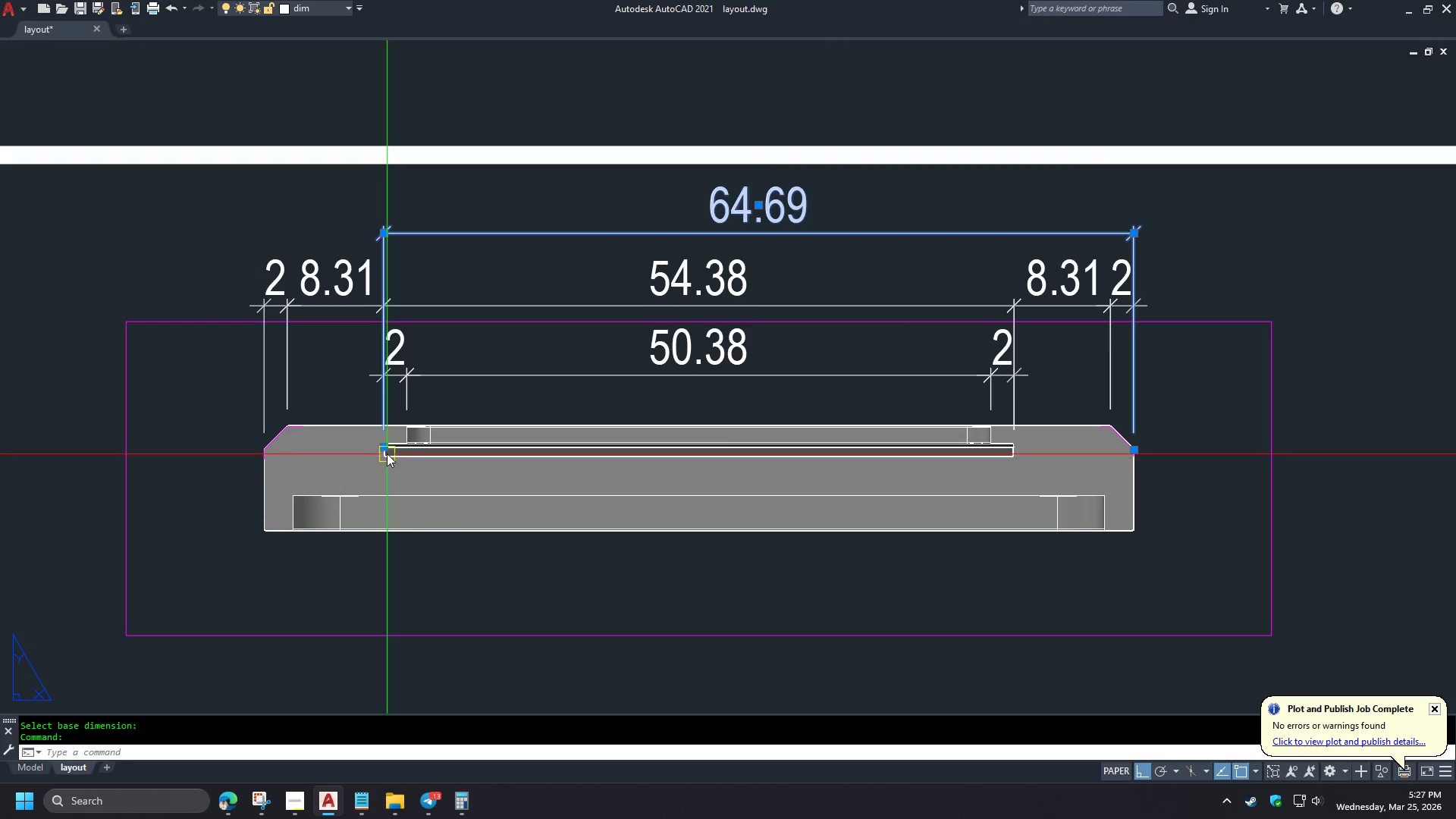 
left_click([386, 447])
 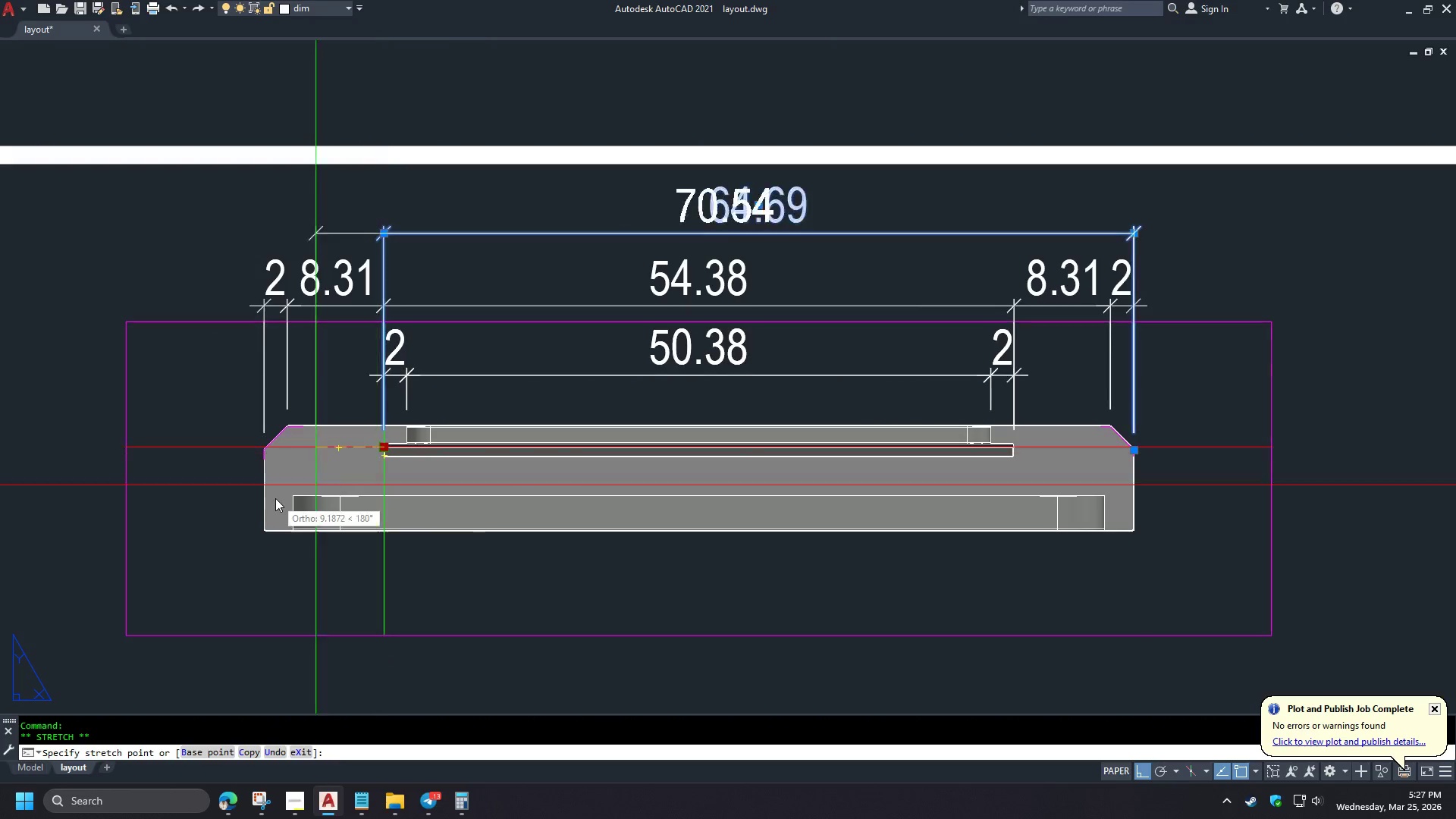 
type(END )
 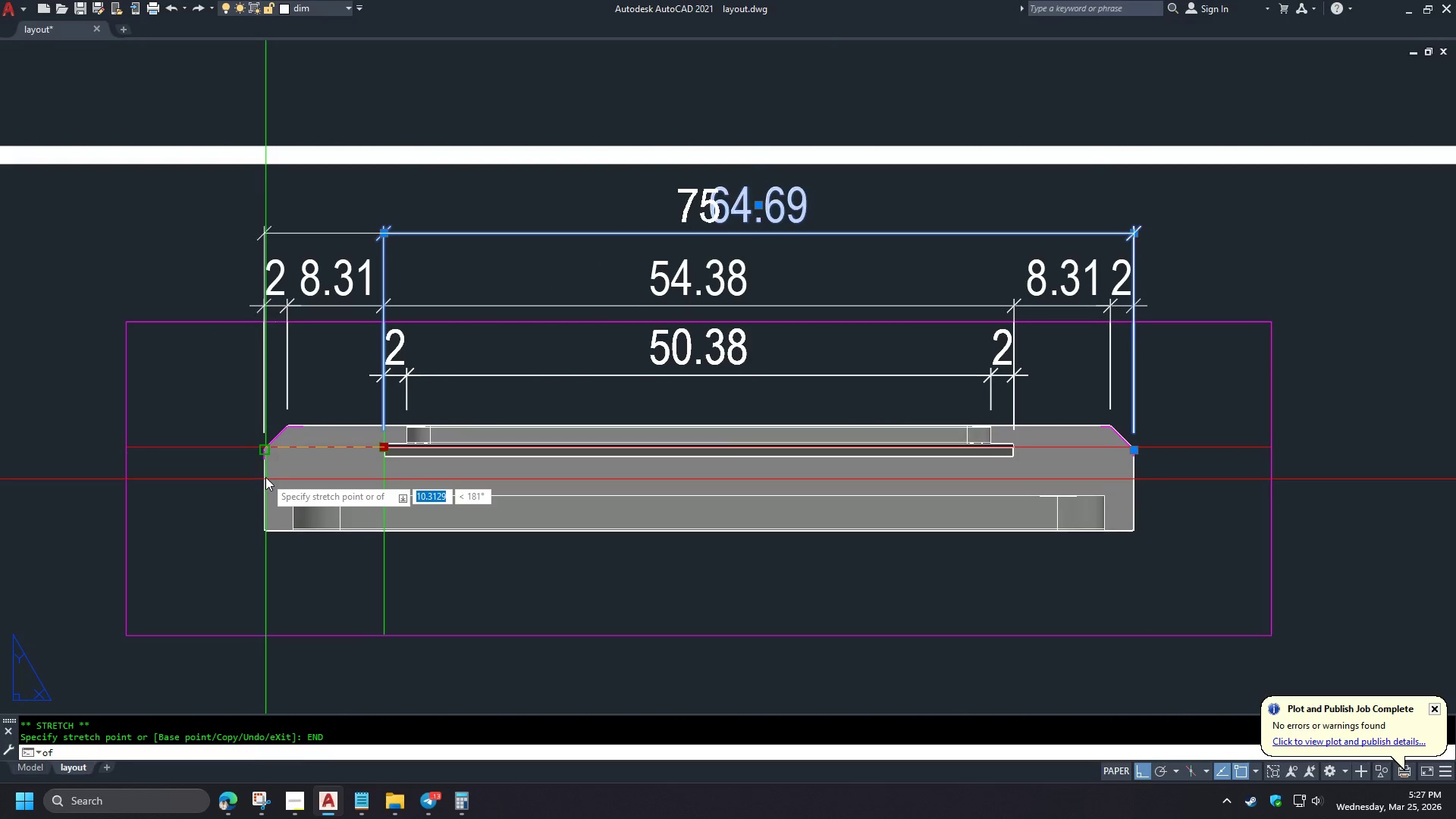 
left_click([265, 477])
 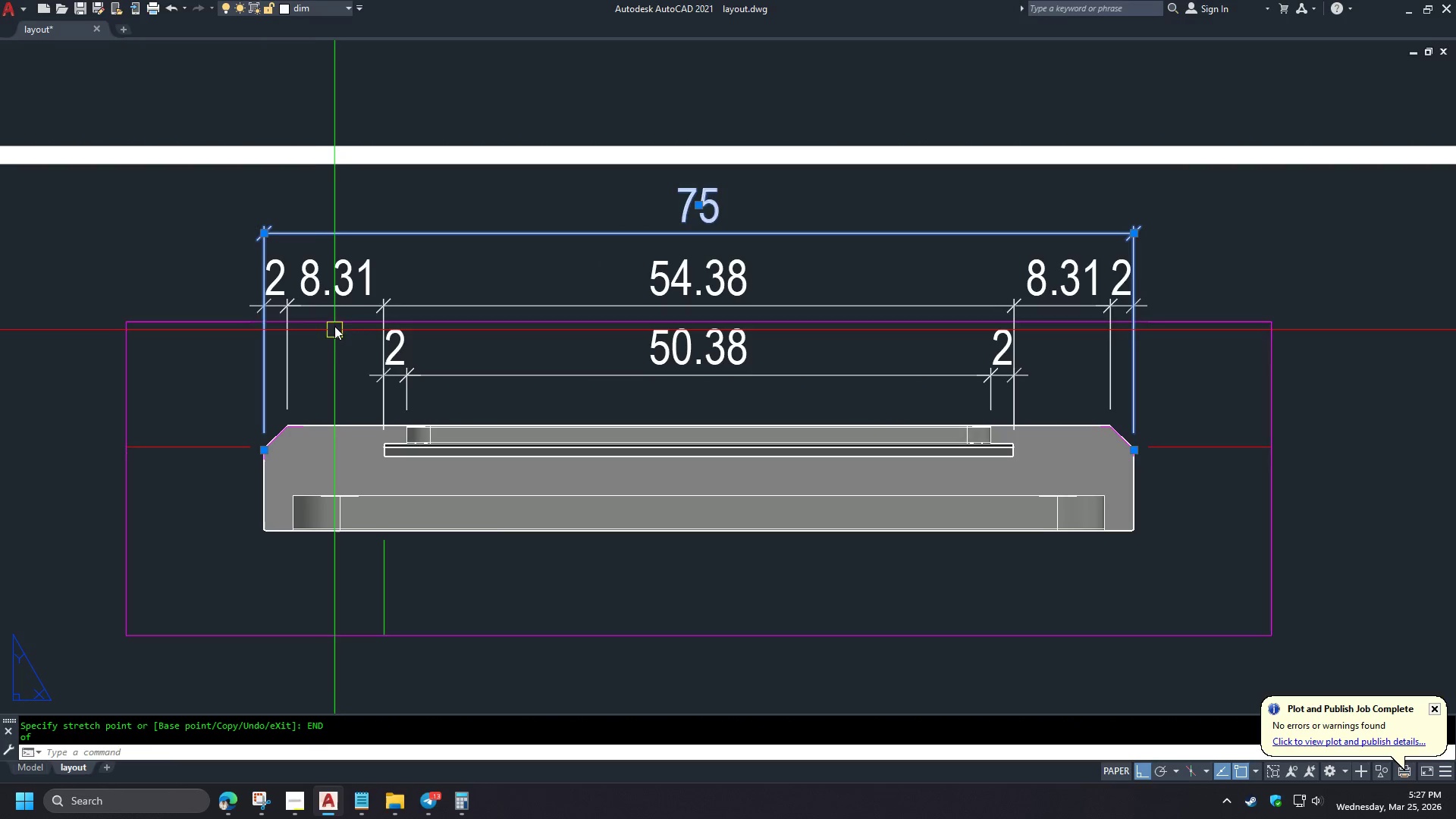 
key(Escape)
 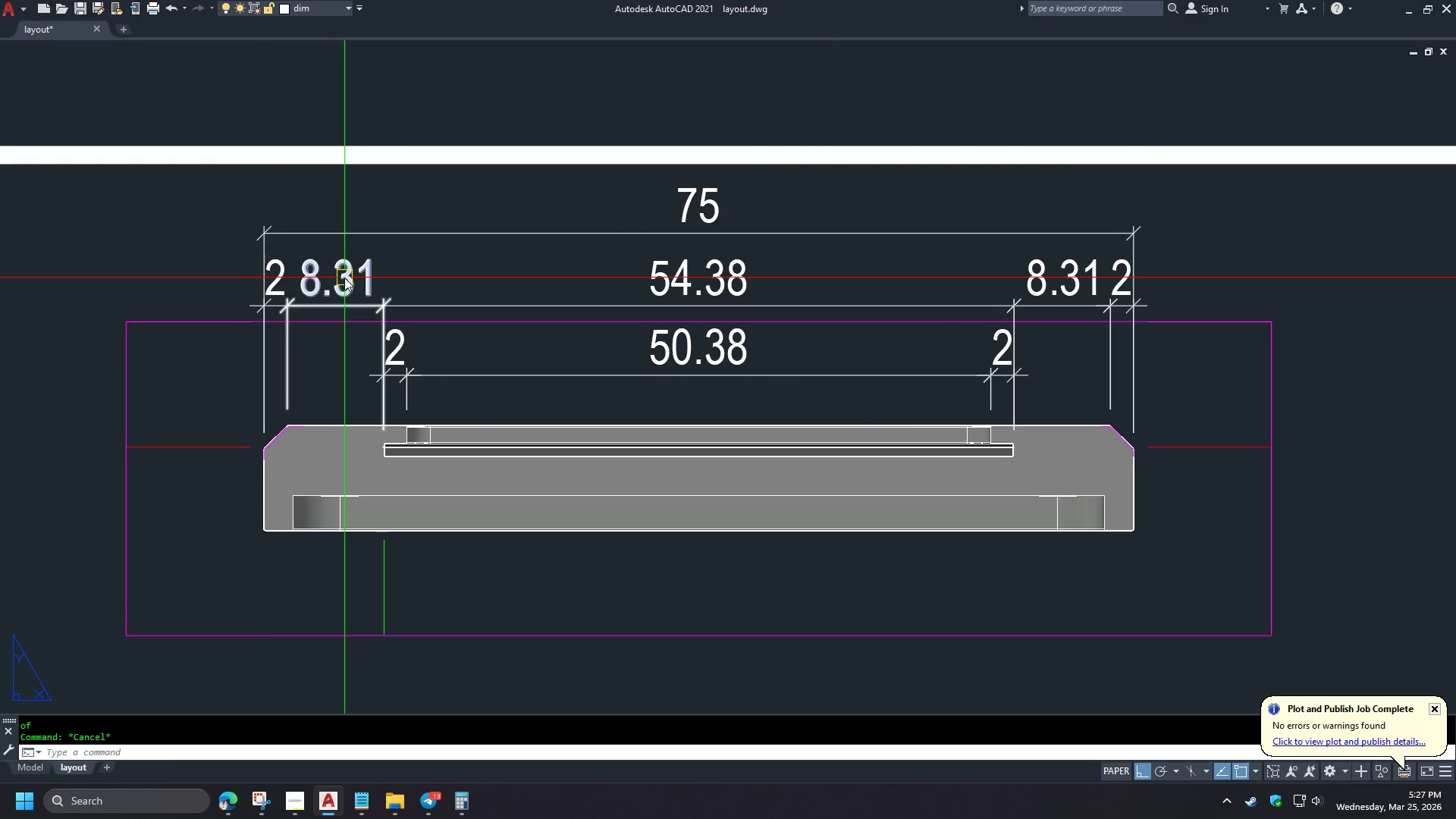 
left_click([344, 278])
 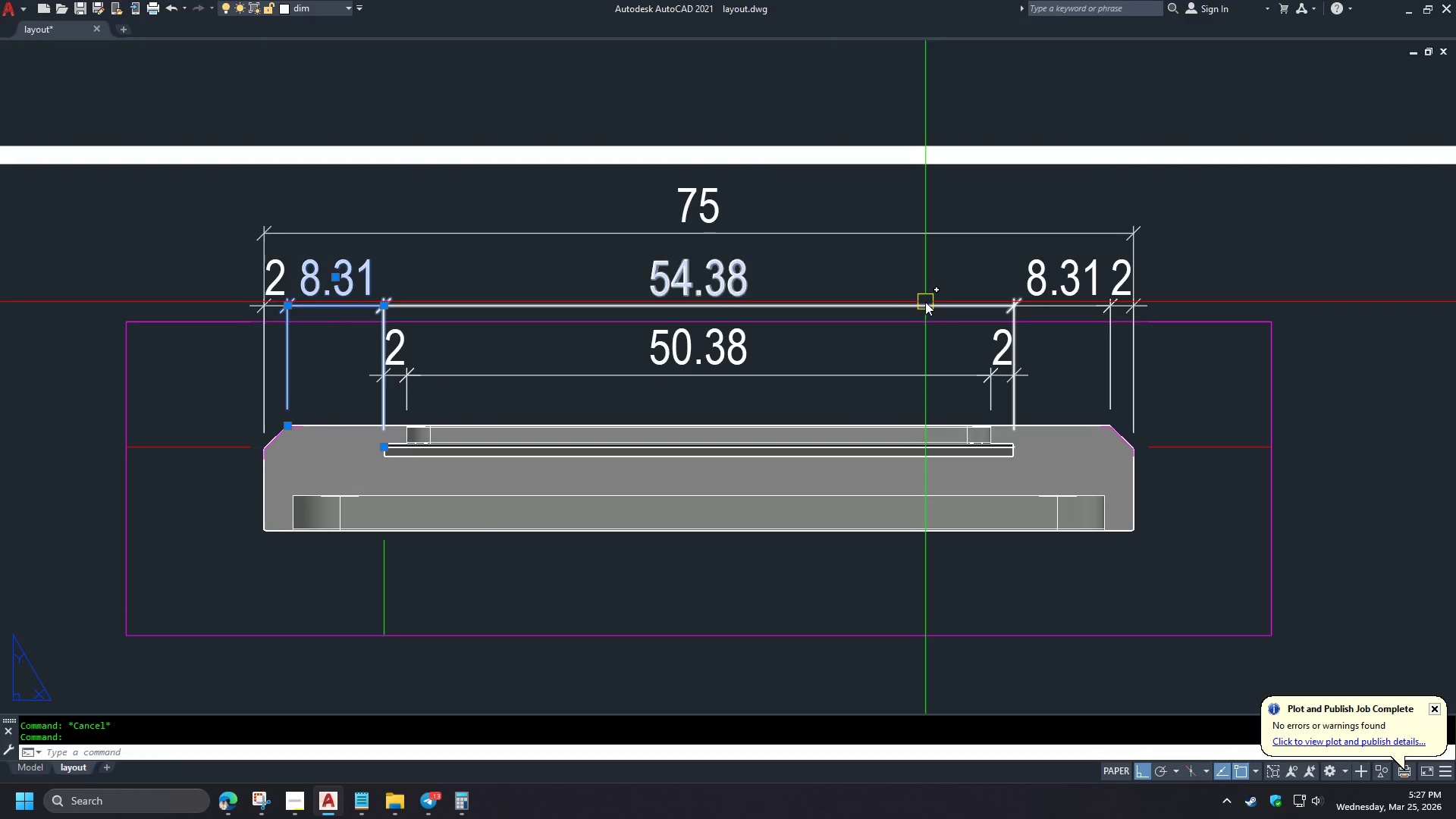 
key(Escape)
 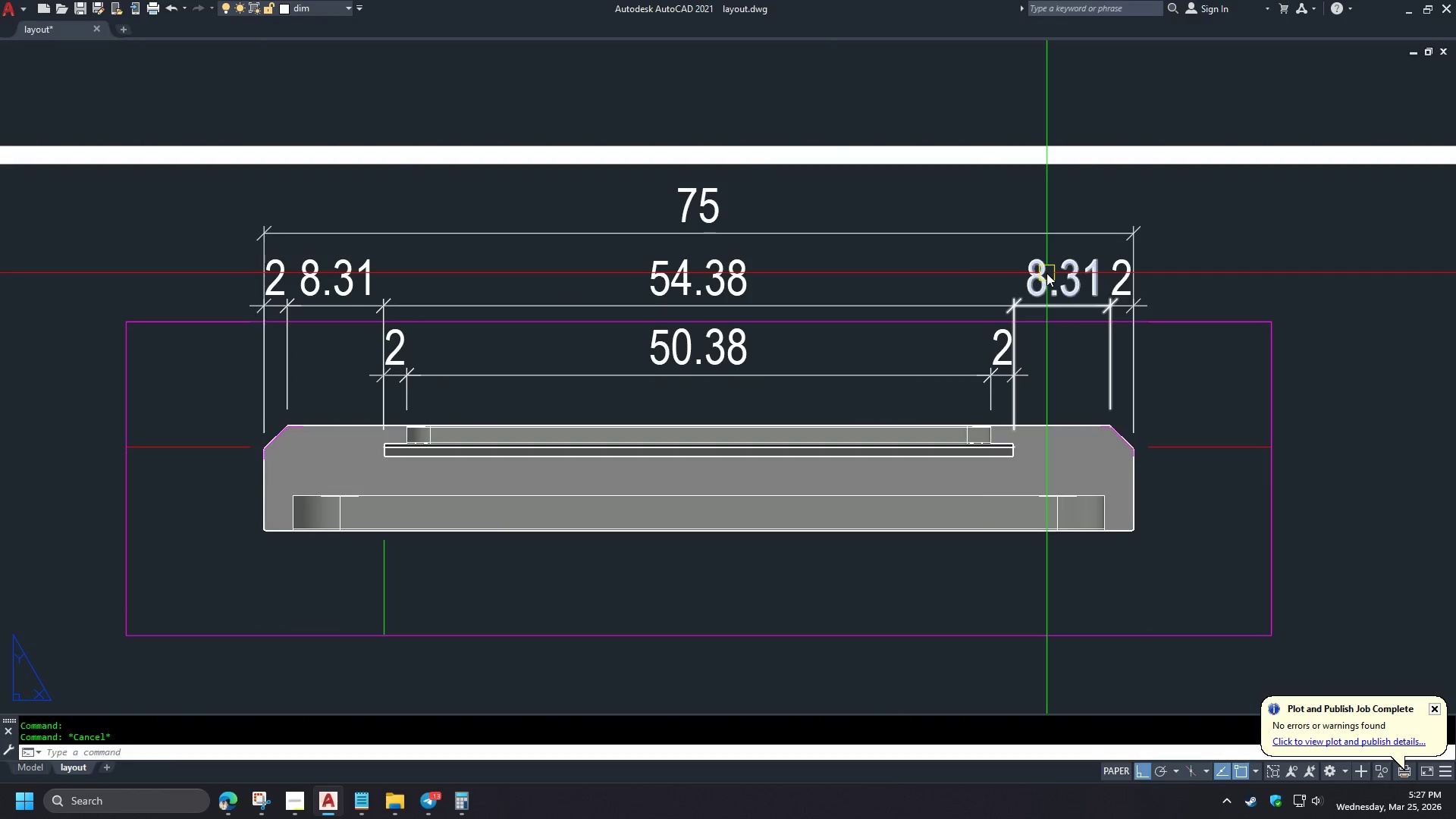 
left_click([1046, 272])
 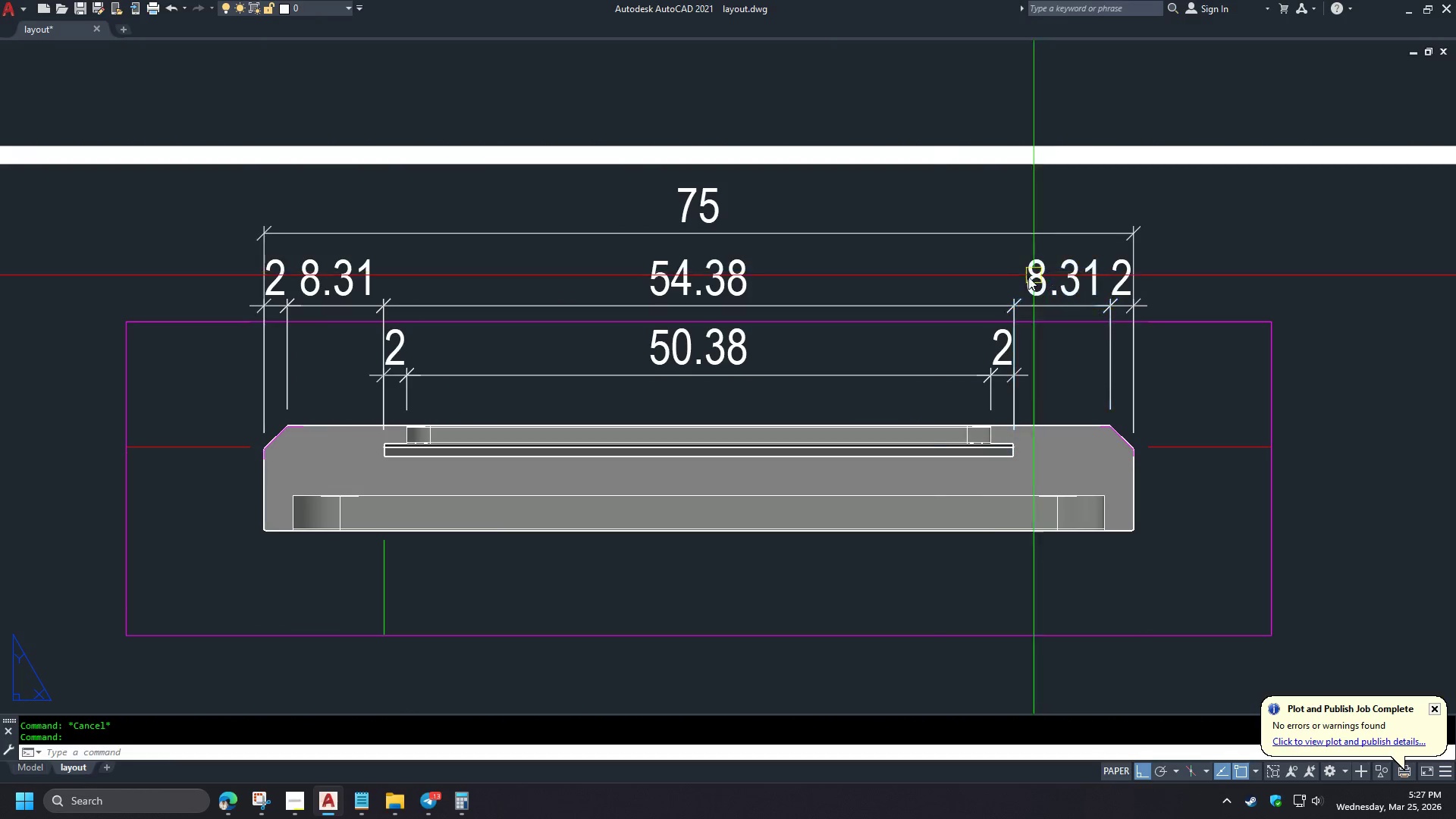 
key(Escape)
 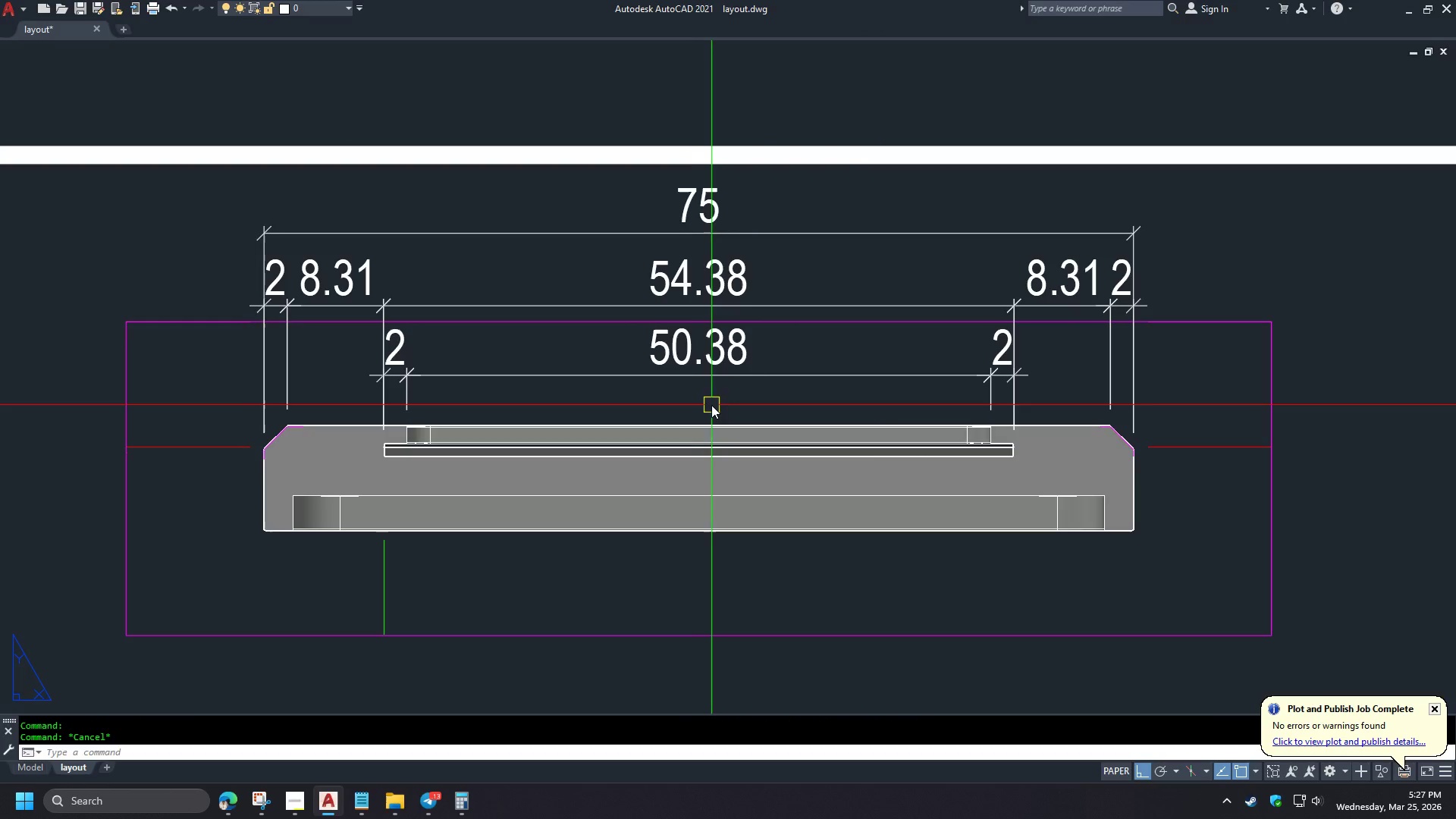 
scroll: coordinate [431, 428], scroll_direction: up, amount: 2.0
 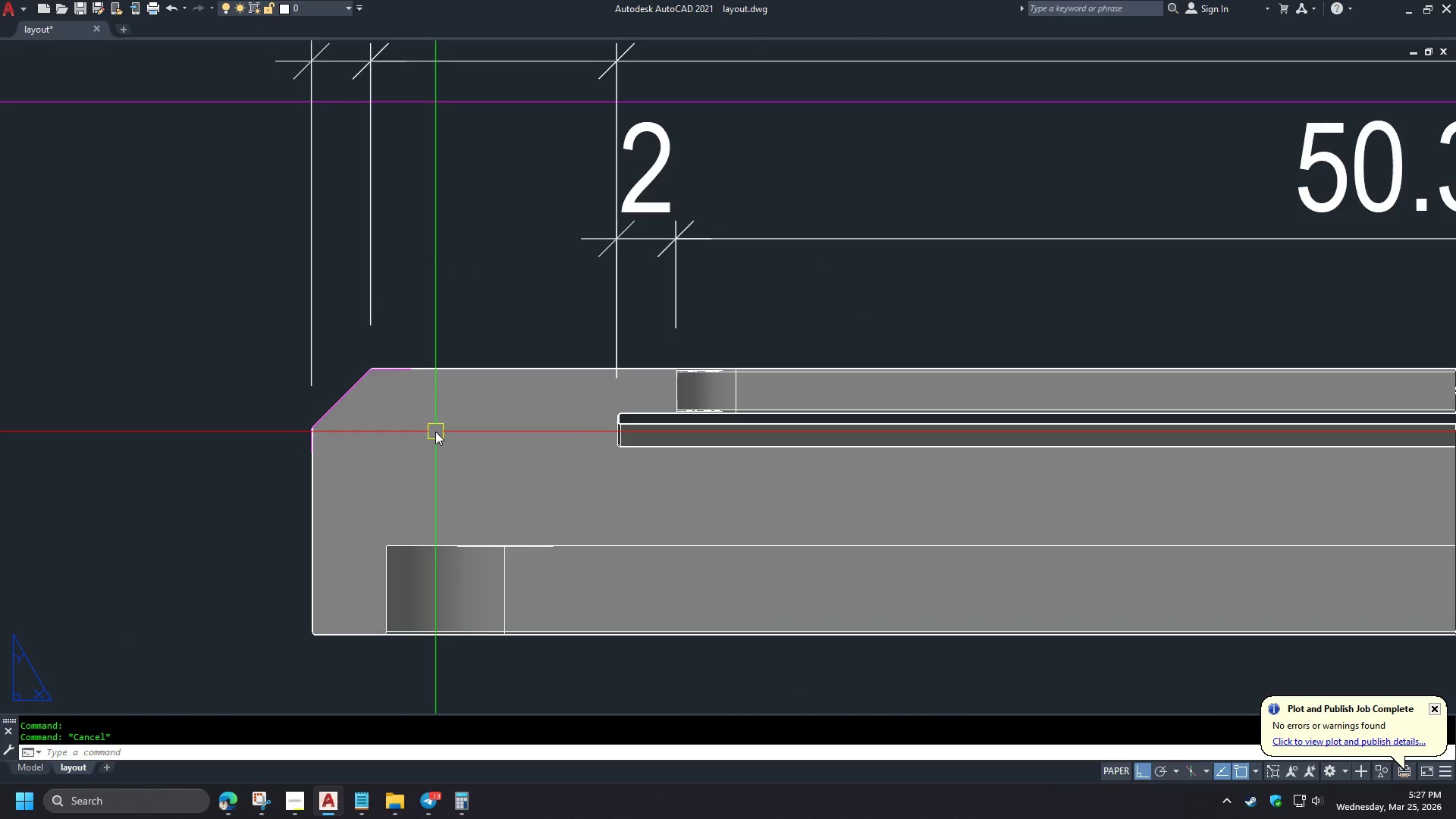 
type(DLI )
 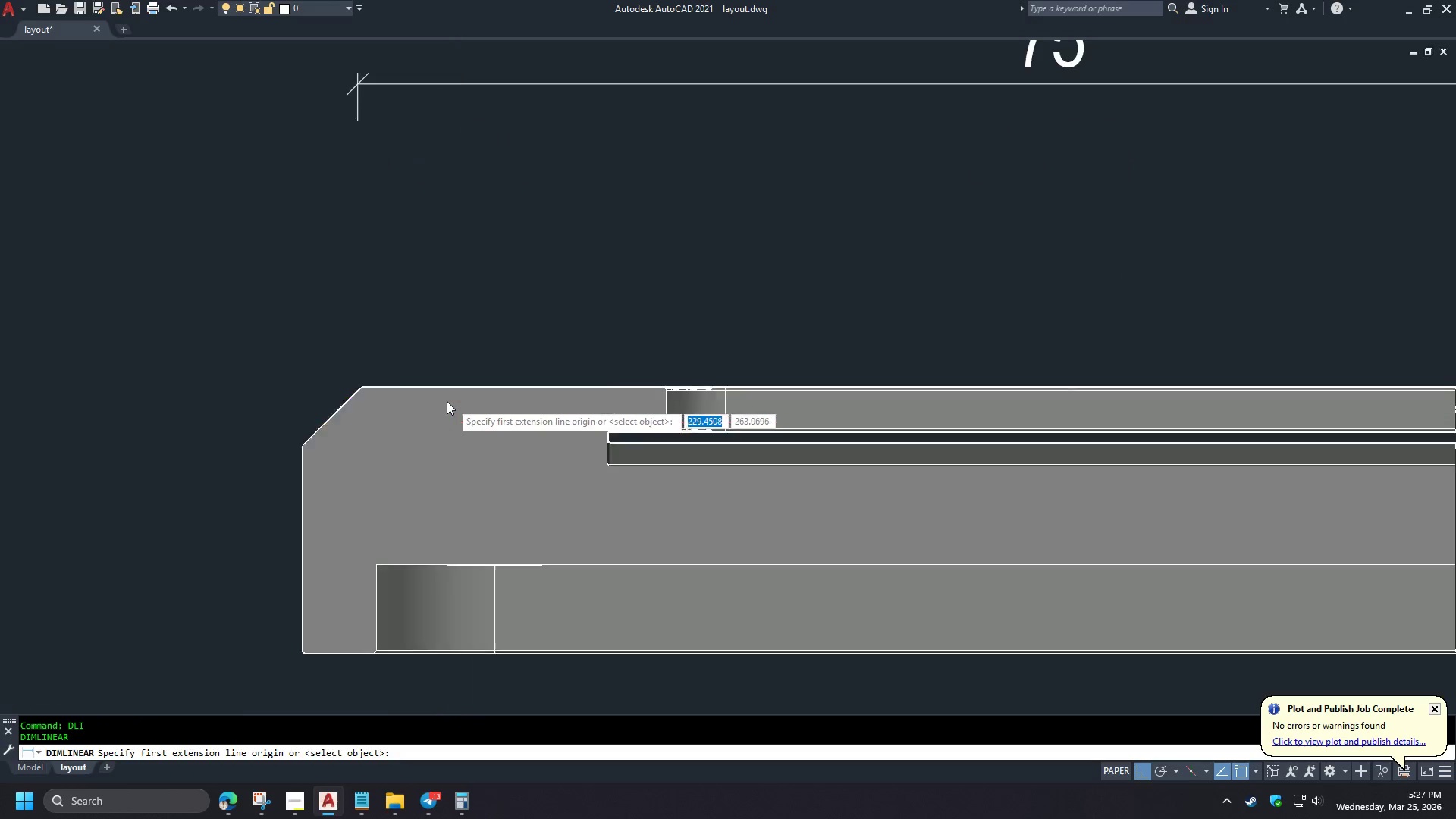 
scroll: coordinate [435, 431], scroll_direction: down, amount: 1.0
 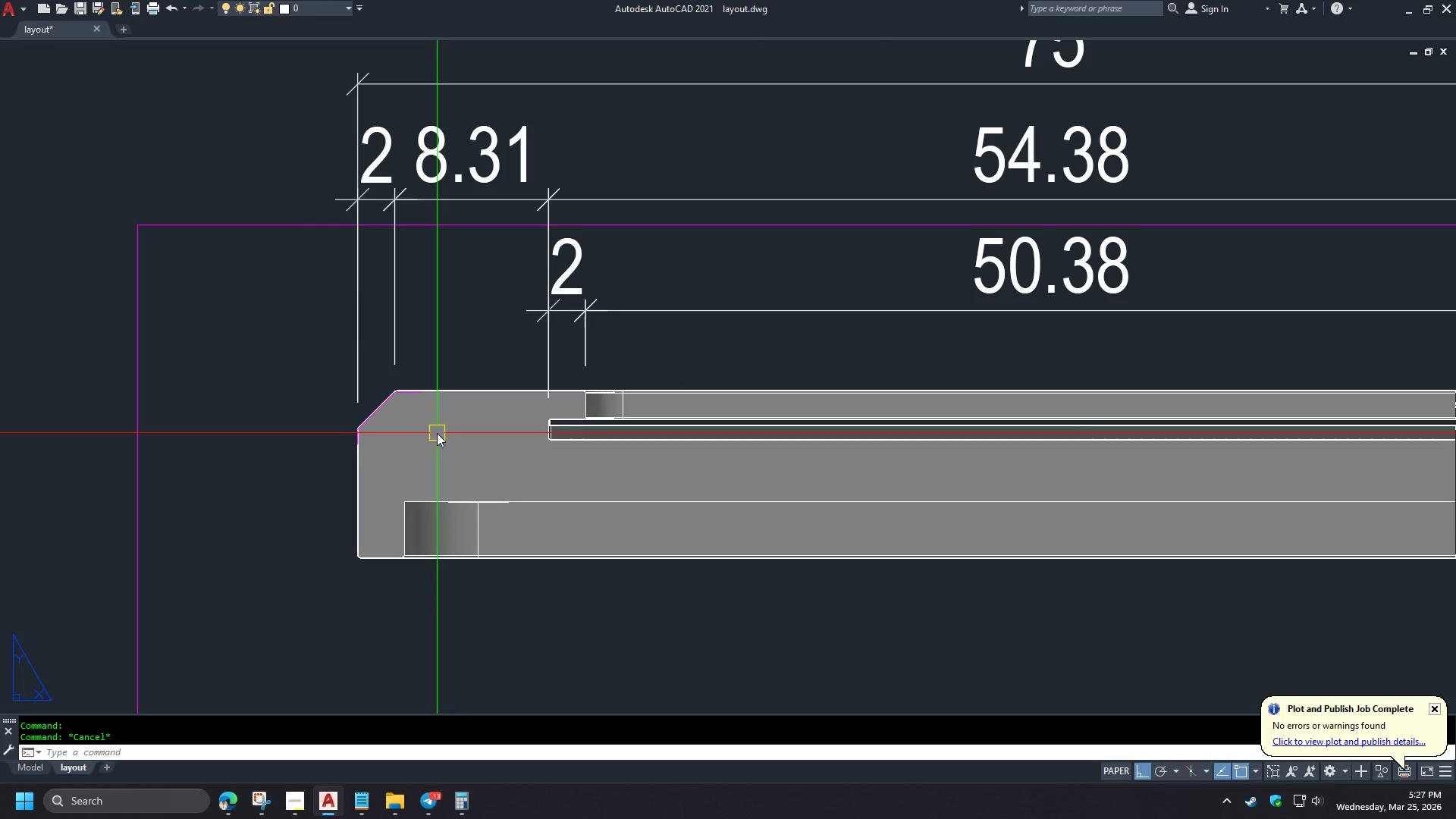 
key(E)
 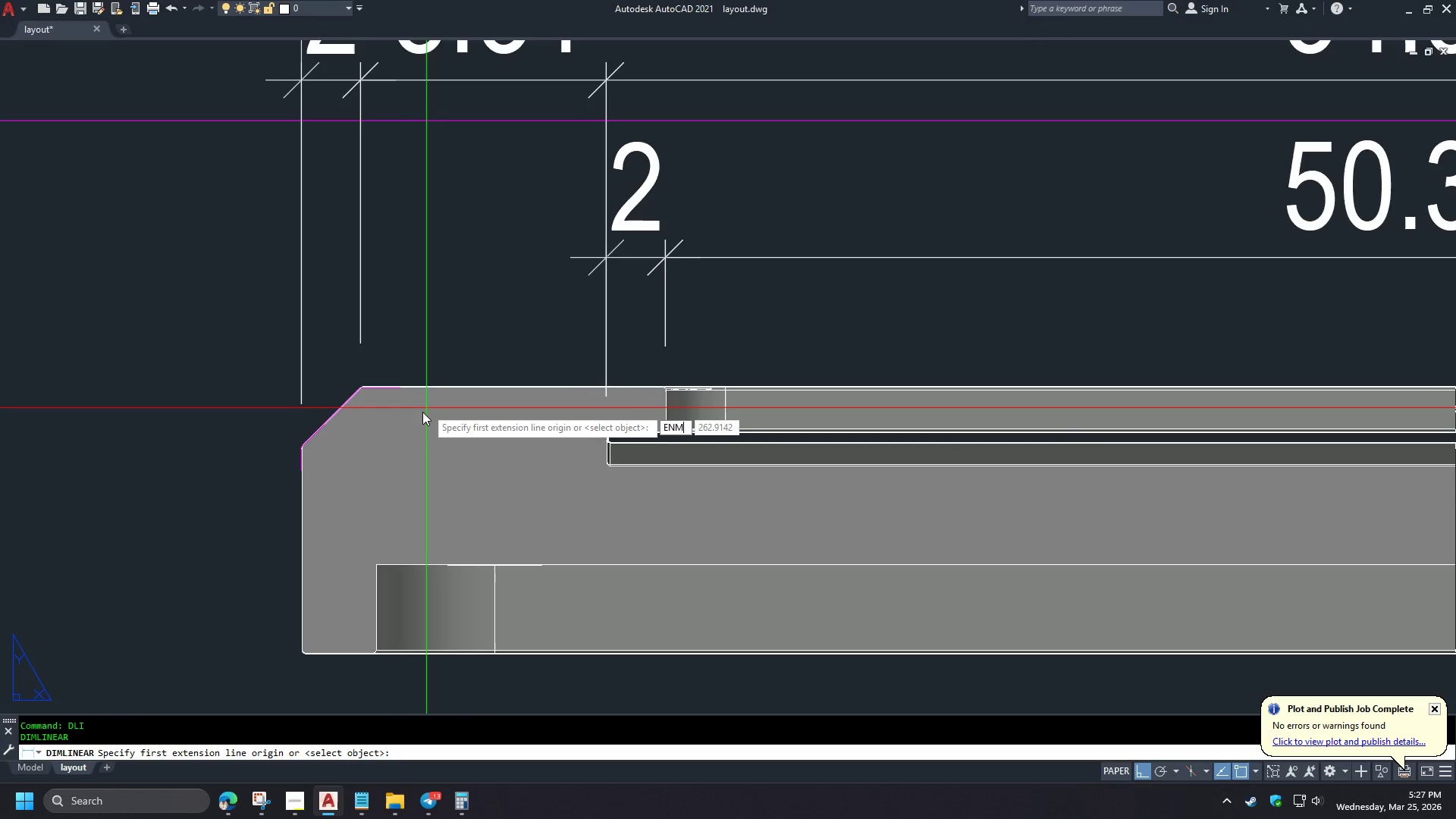 
type(NM)
key(Escape)
 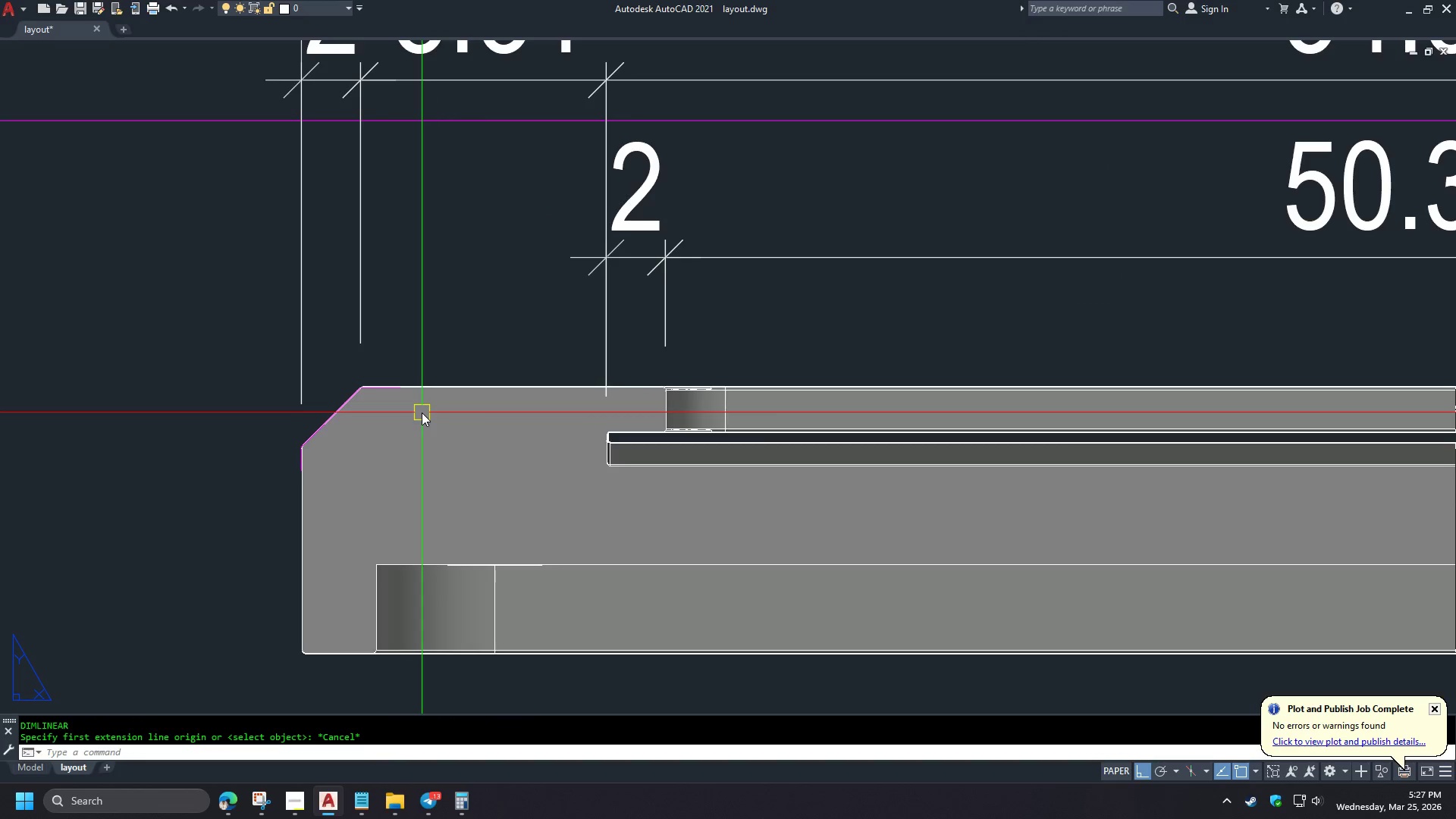 
key(D)
 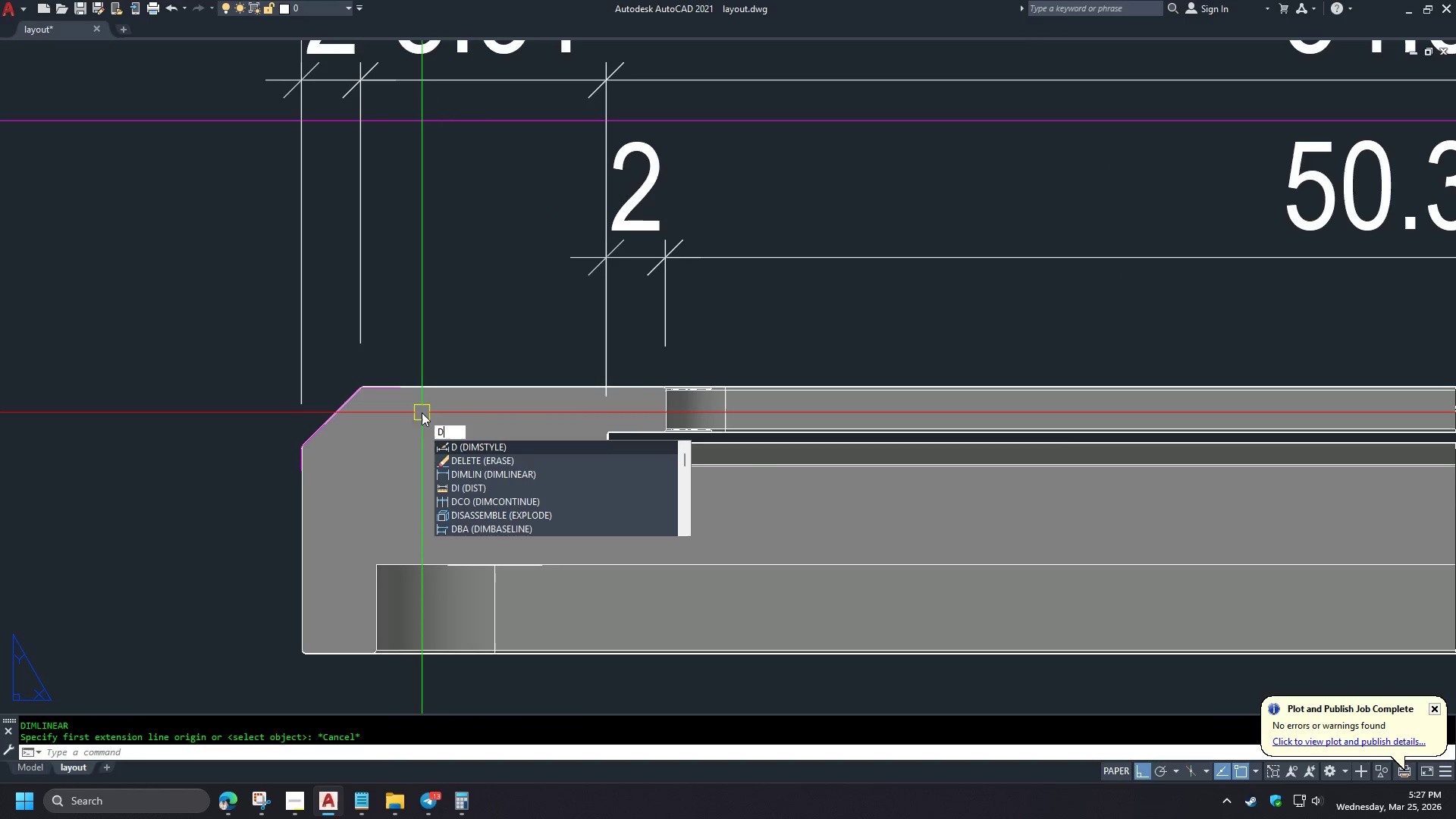 
scroll: coordinate [450, 402], scroll_direction: up, amount: 1.0
 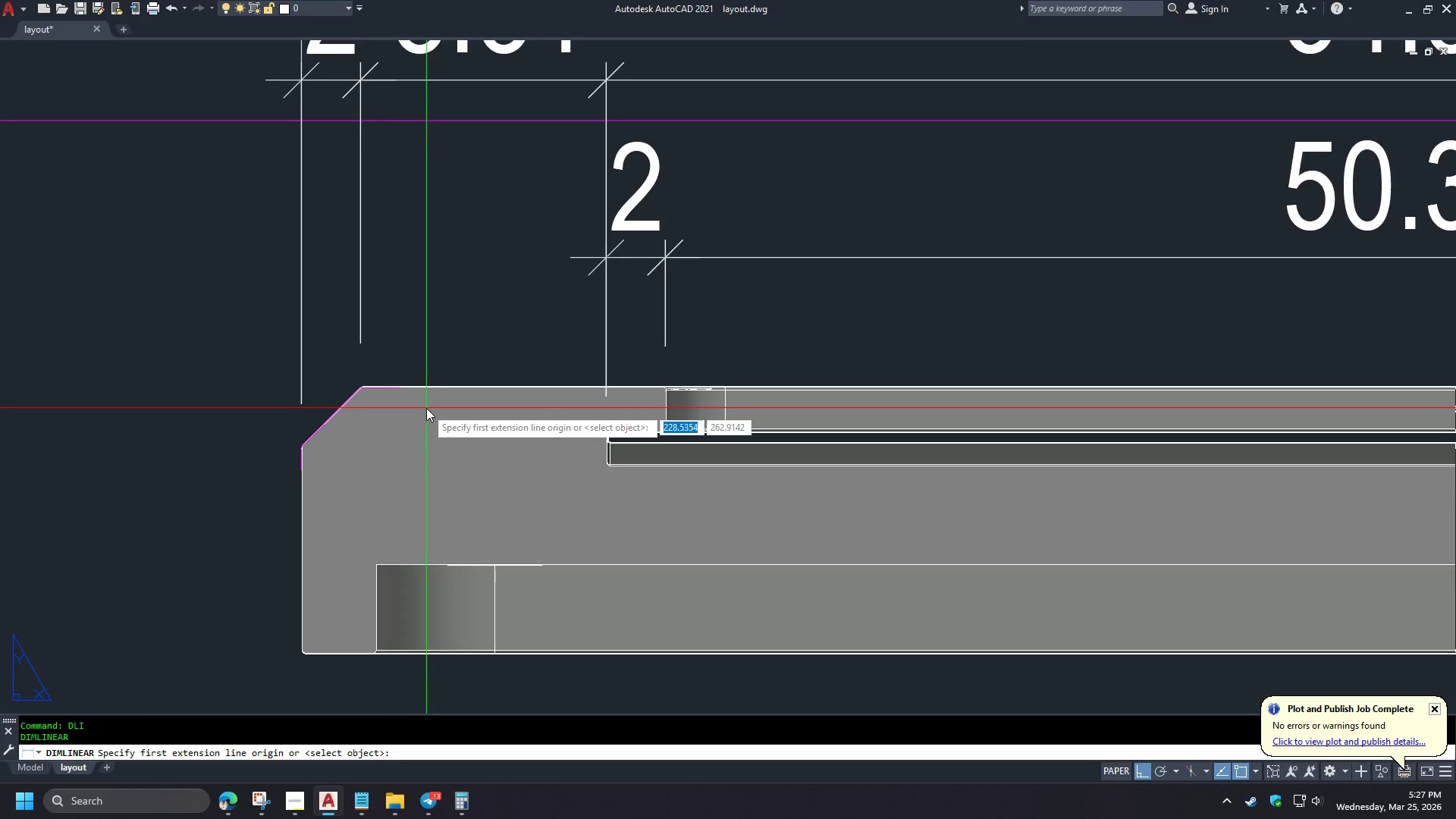 
type(LI END )
 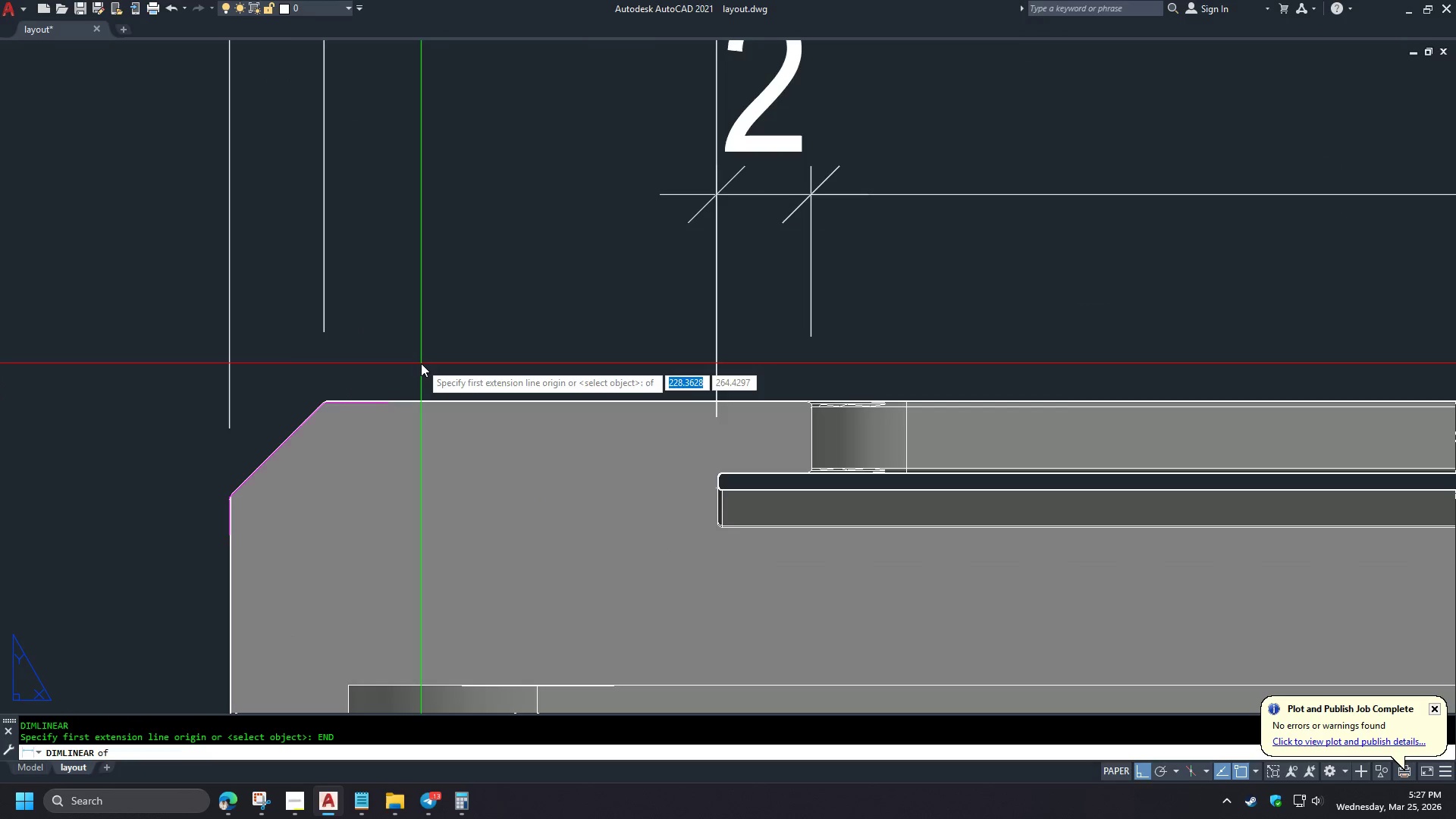 
left_click([421, 403])
 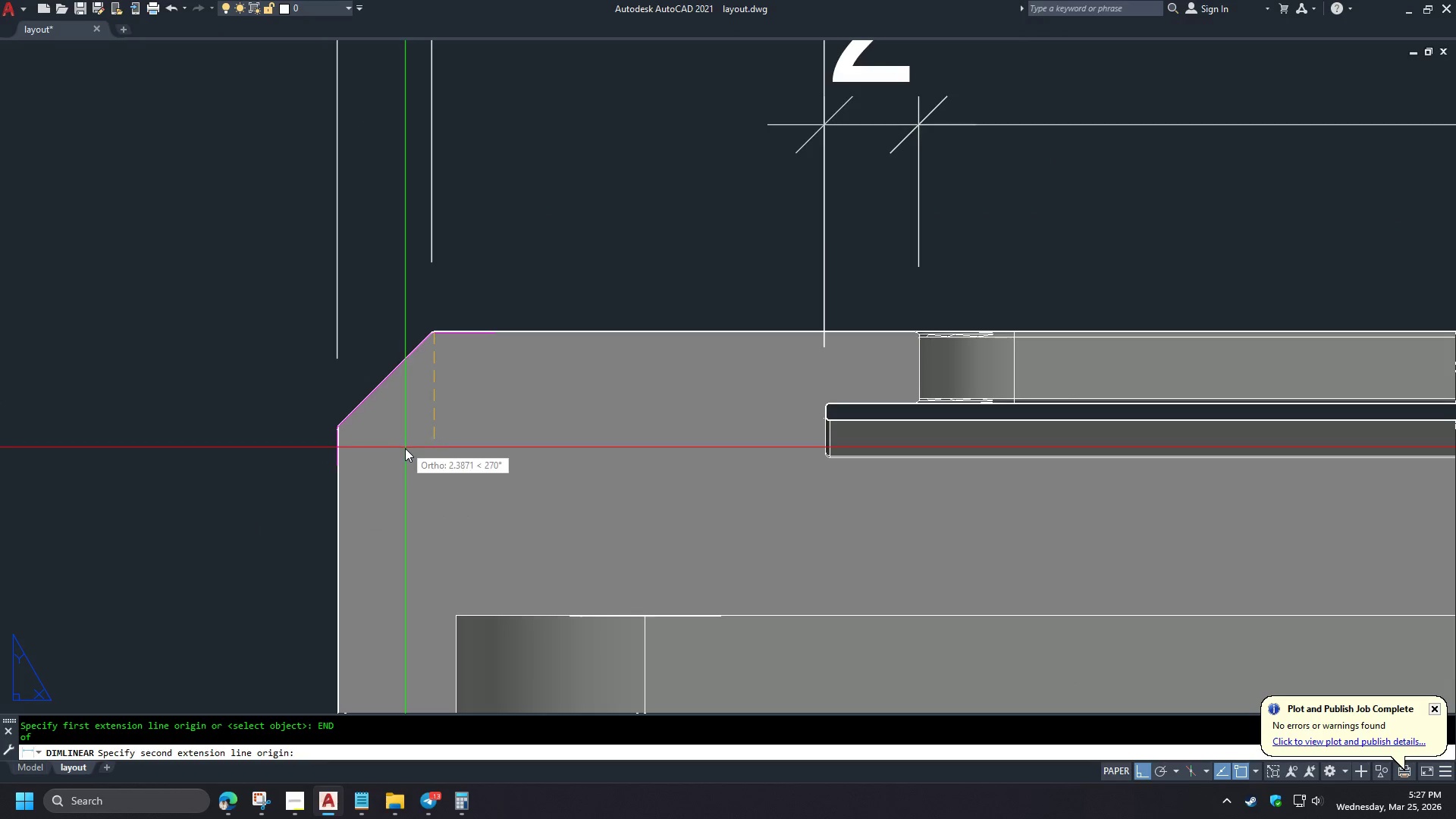 
scroll: coordinate [421, 363], scroll_direction: up, amount: 1.0
 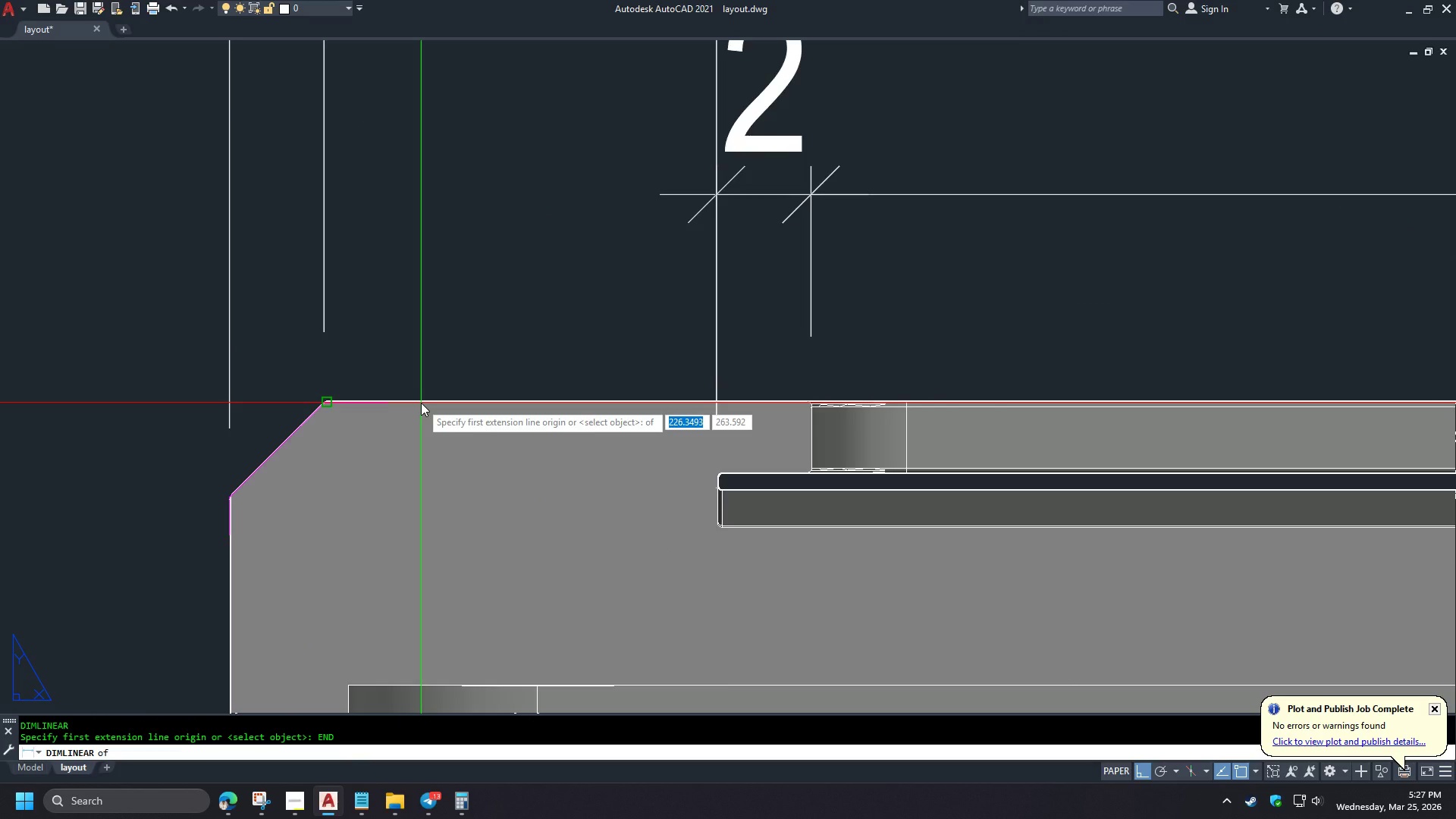 
type(END )
 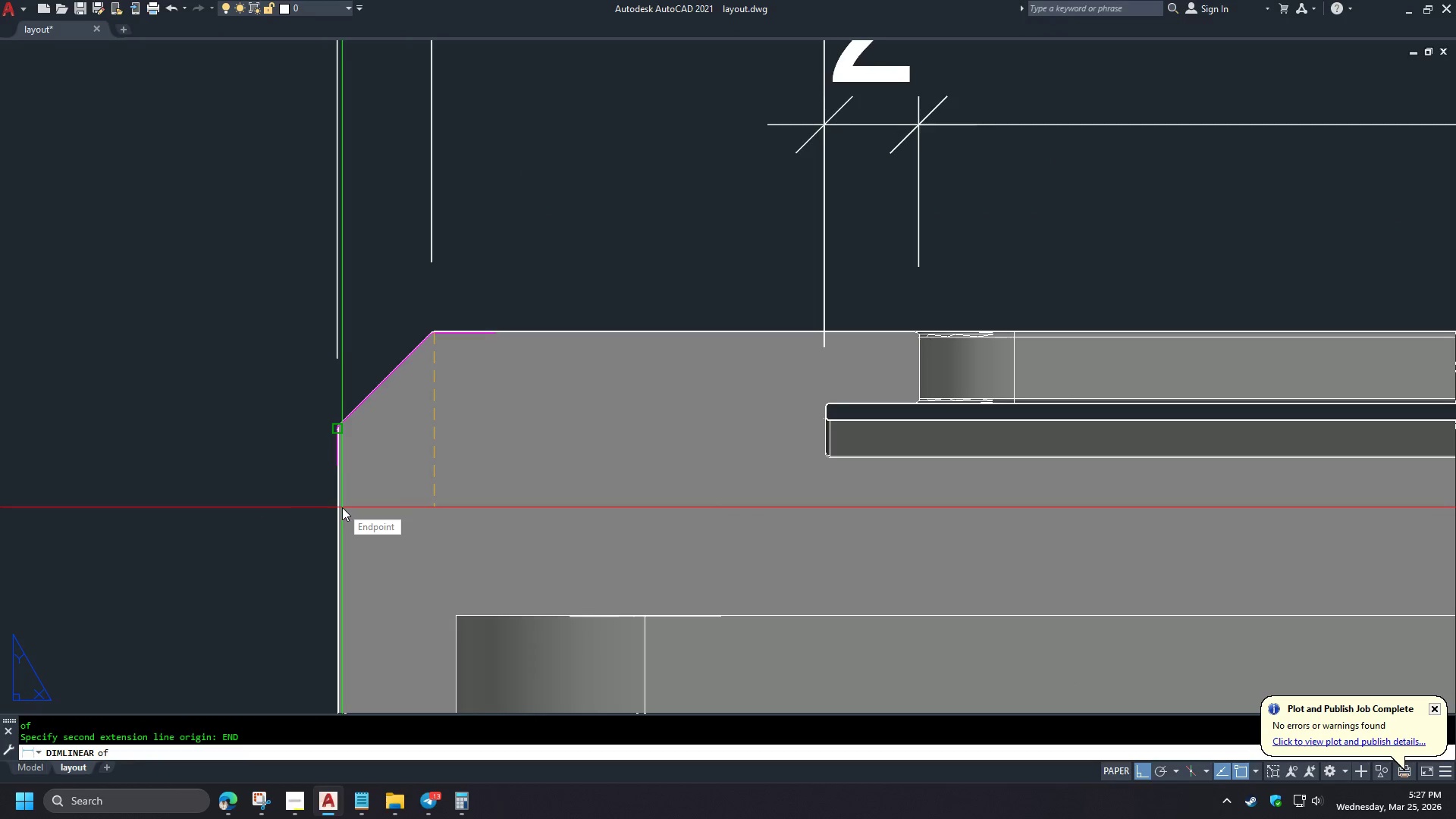 
left_click([469, 551])
 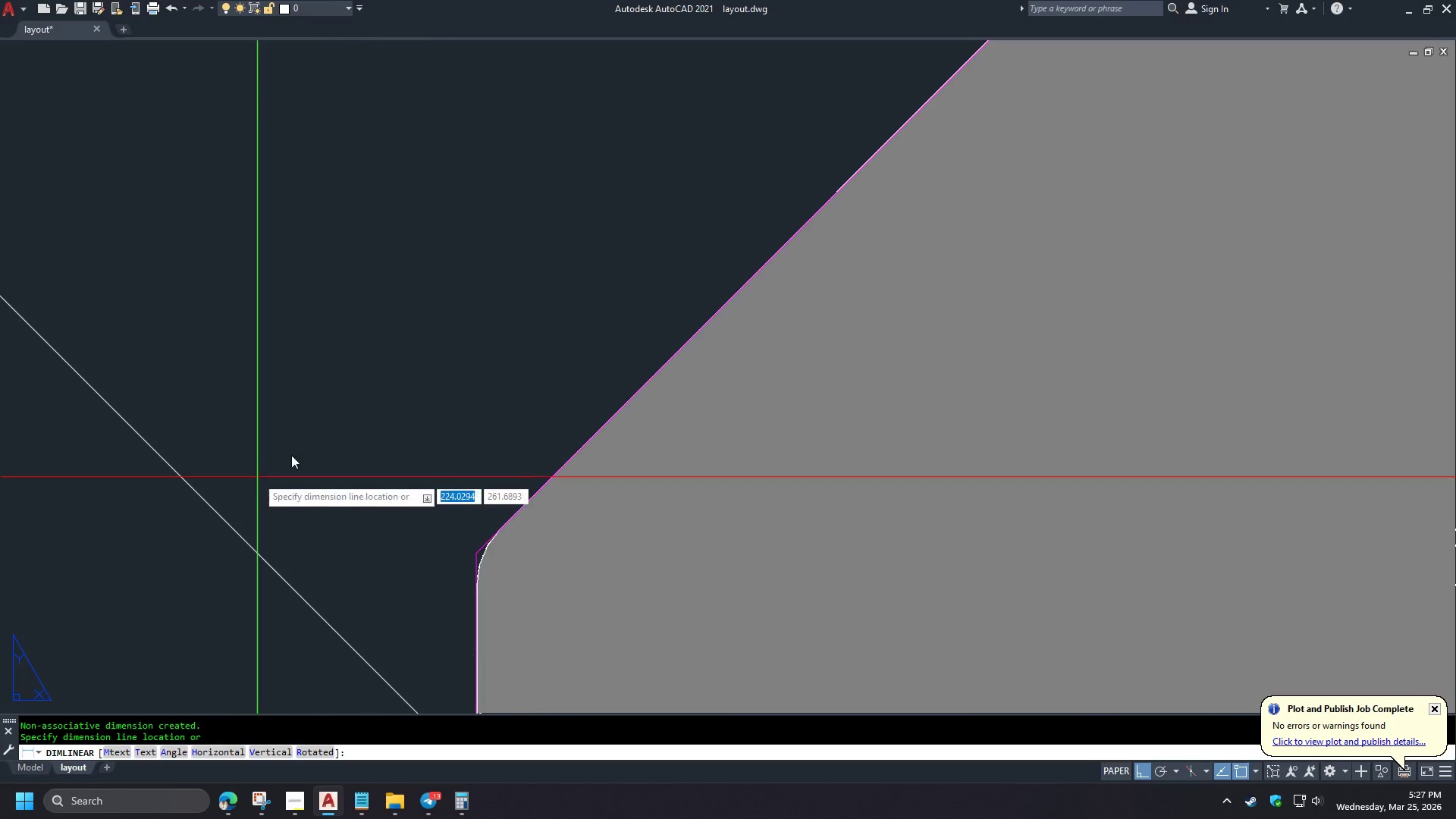 
scroll: coordinate [441, 466], scroll_direction: up, amount: 6.0
 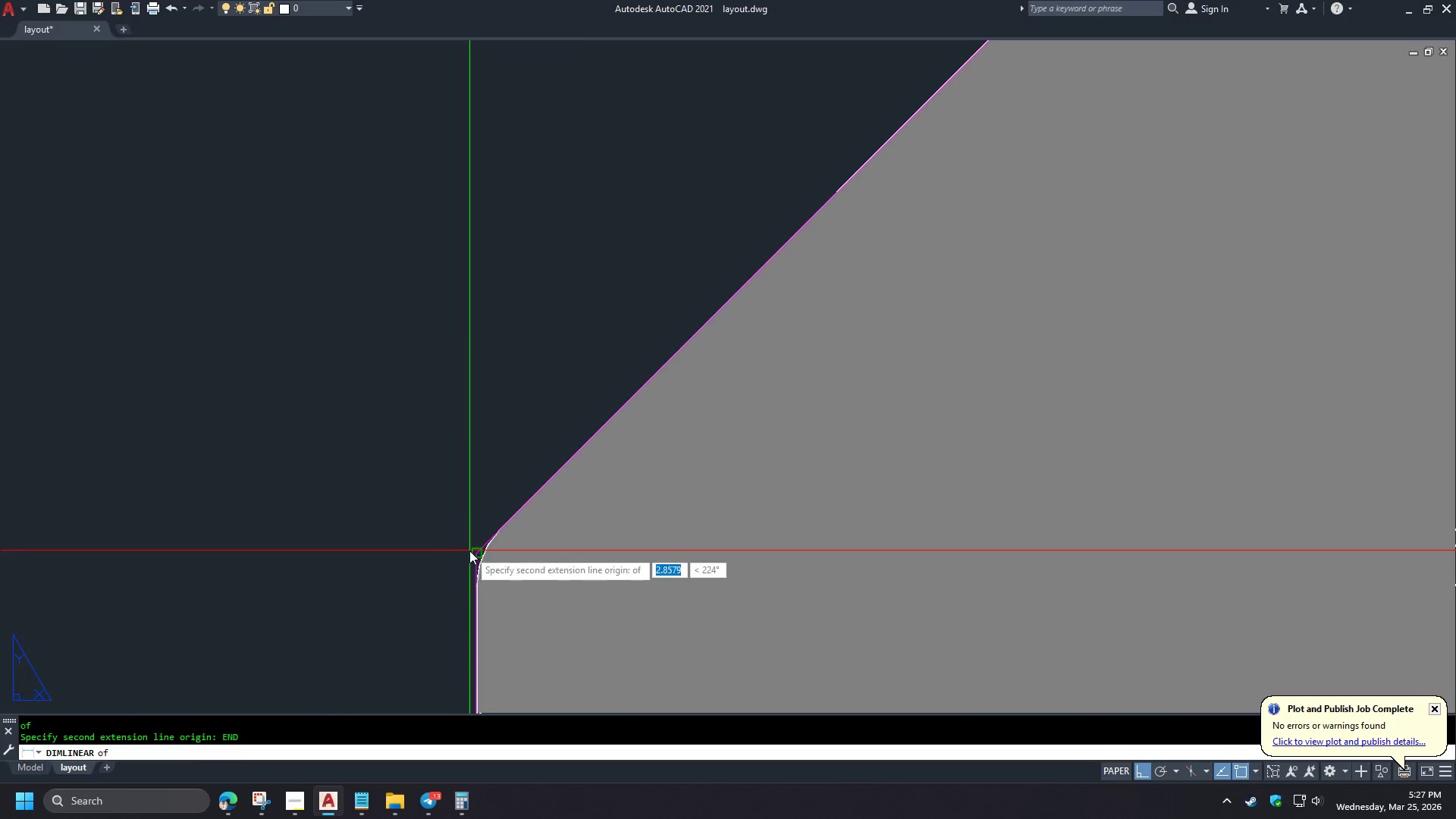 
left_click([314, 434])
 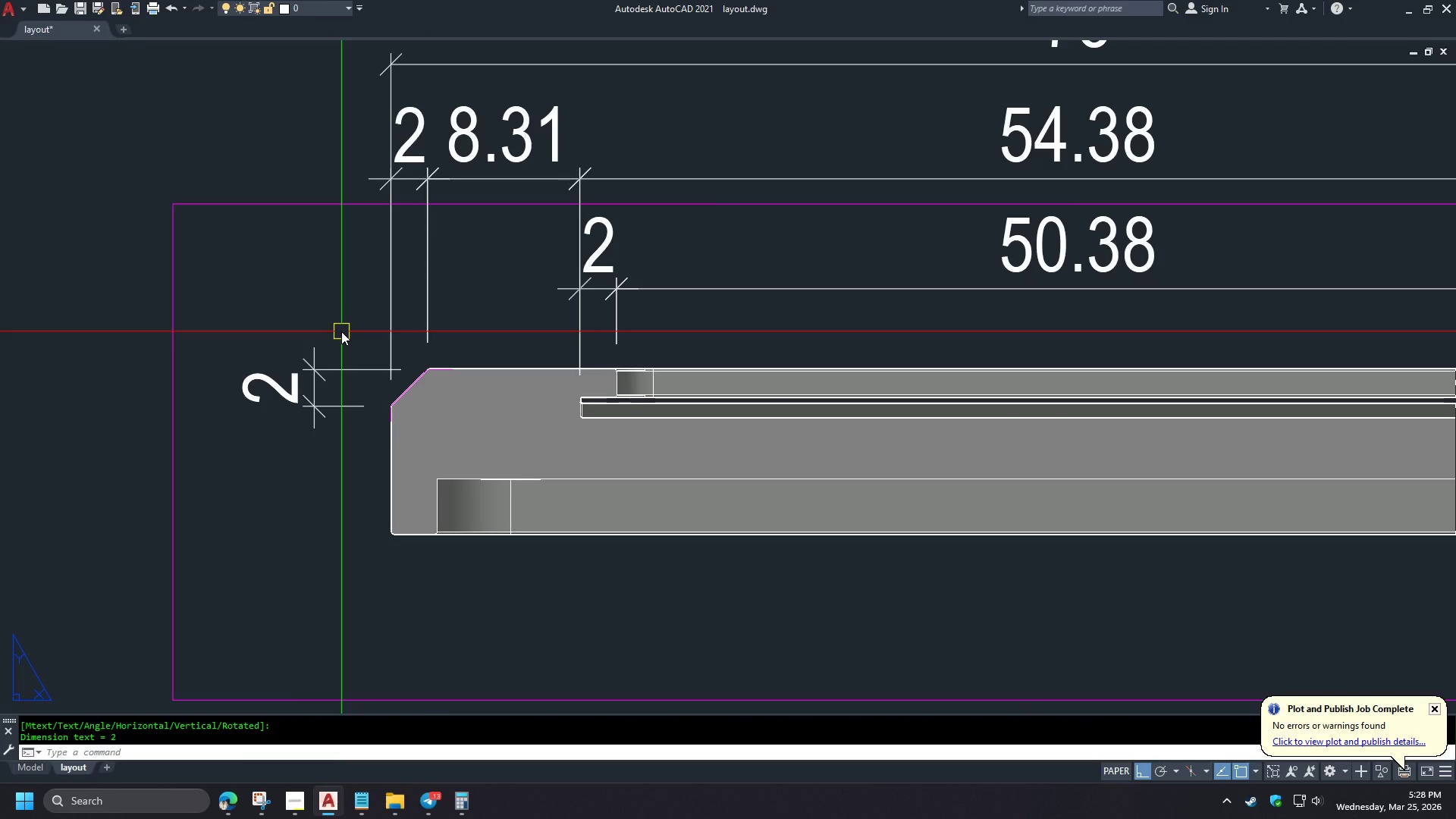 
scroll: coordinate [386, 399], scroll_direction: down, amount: 8.0
 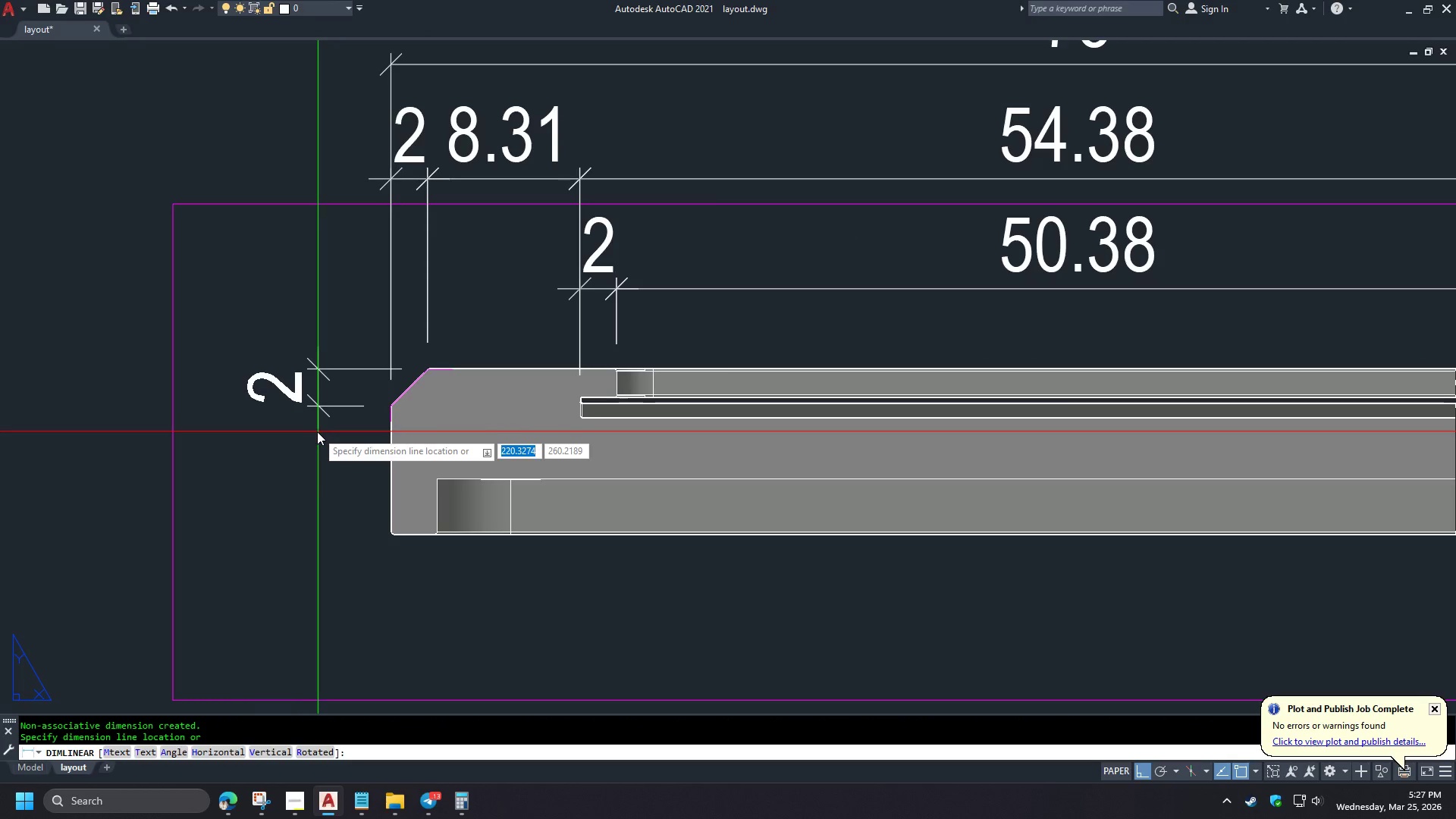 
type(DCO  )
 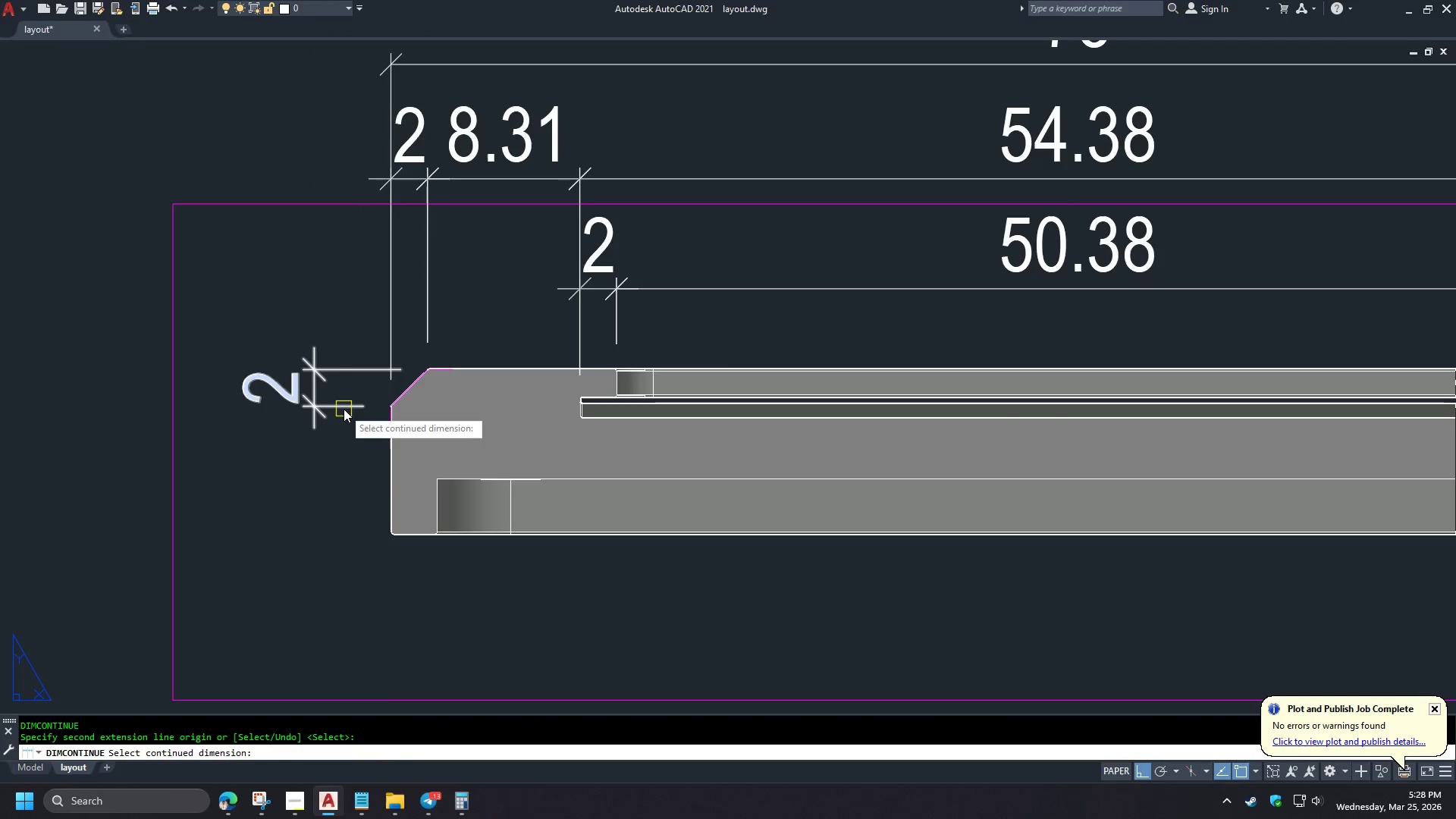 
left_click([344, 409])
 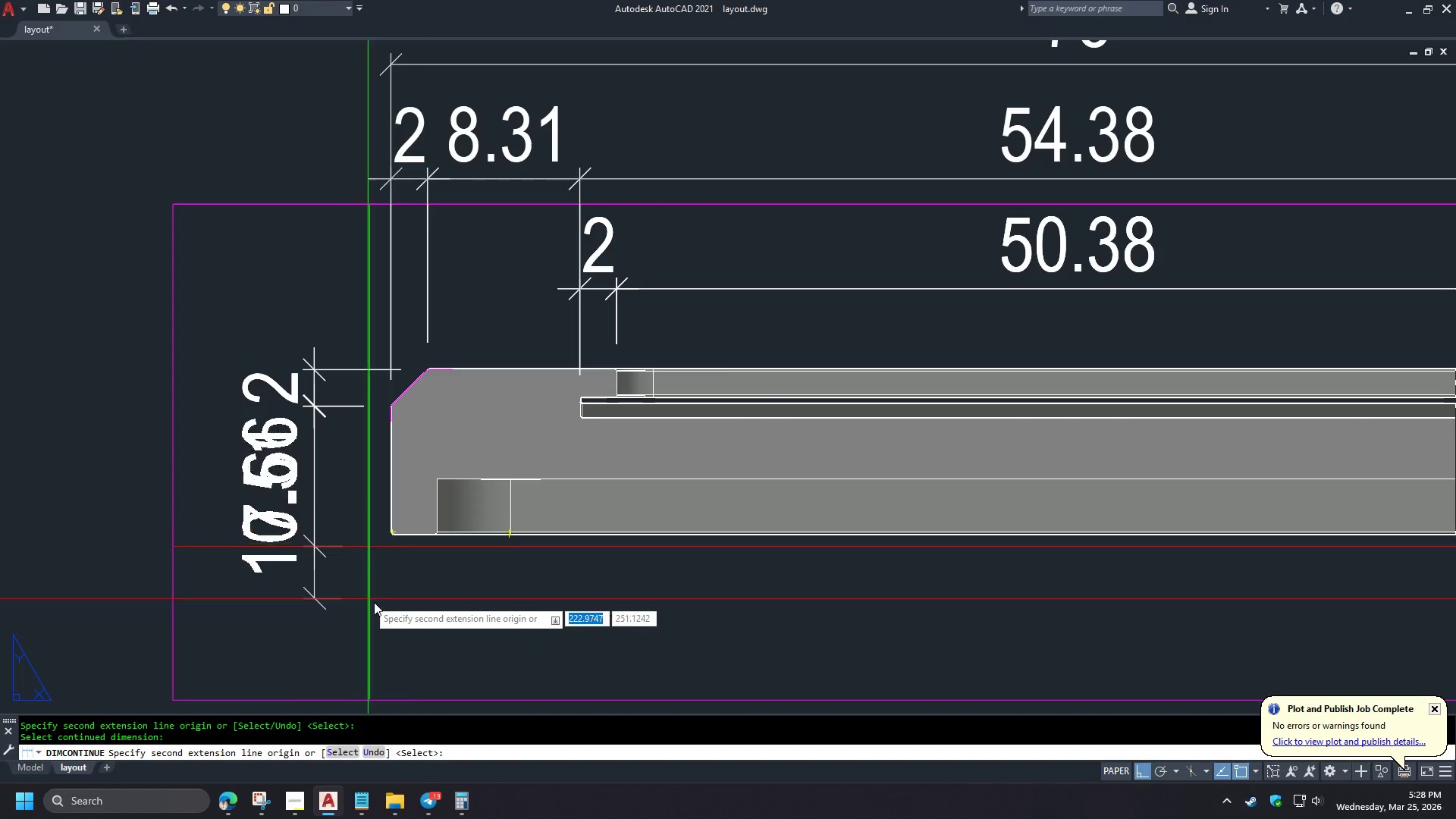 
scroll: coordinate [413, 606], scroll_direction: down, amount: 1.0
 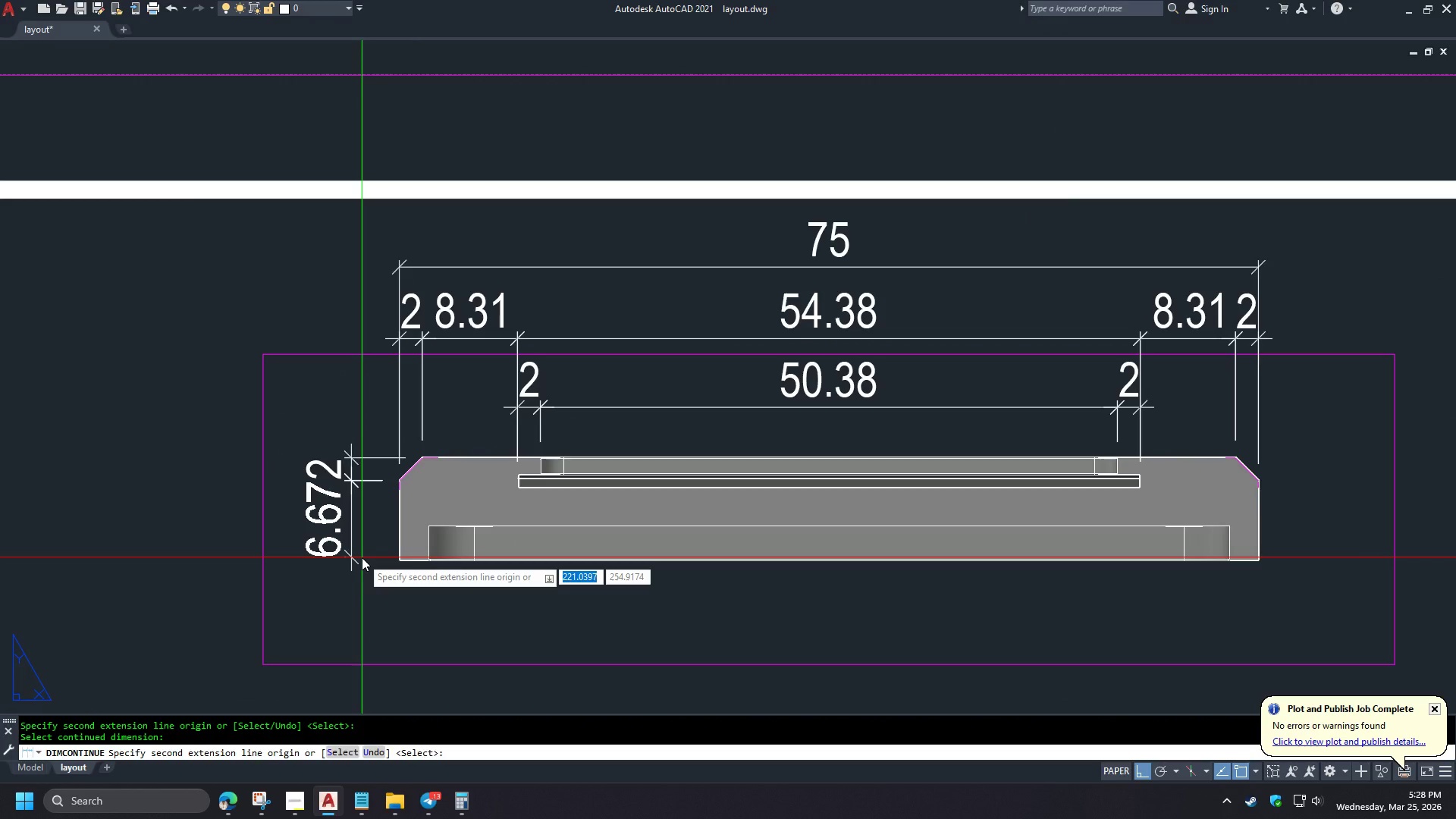 
wait(6.0)
 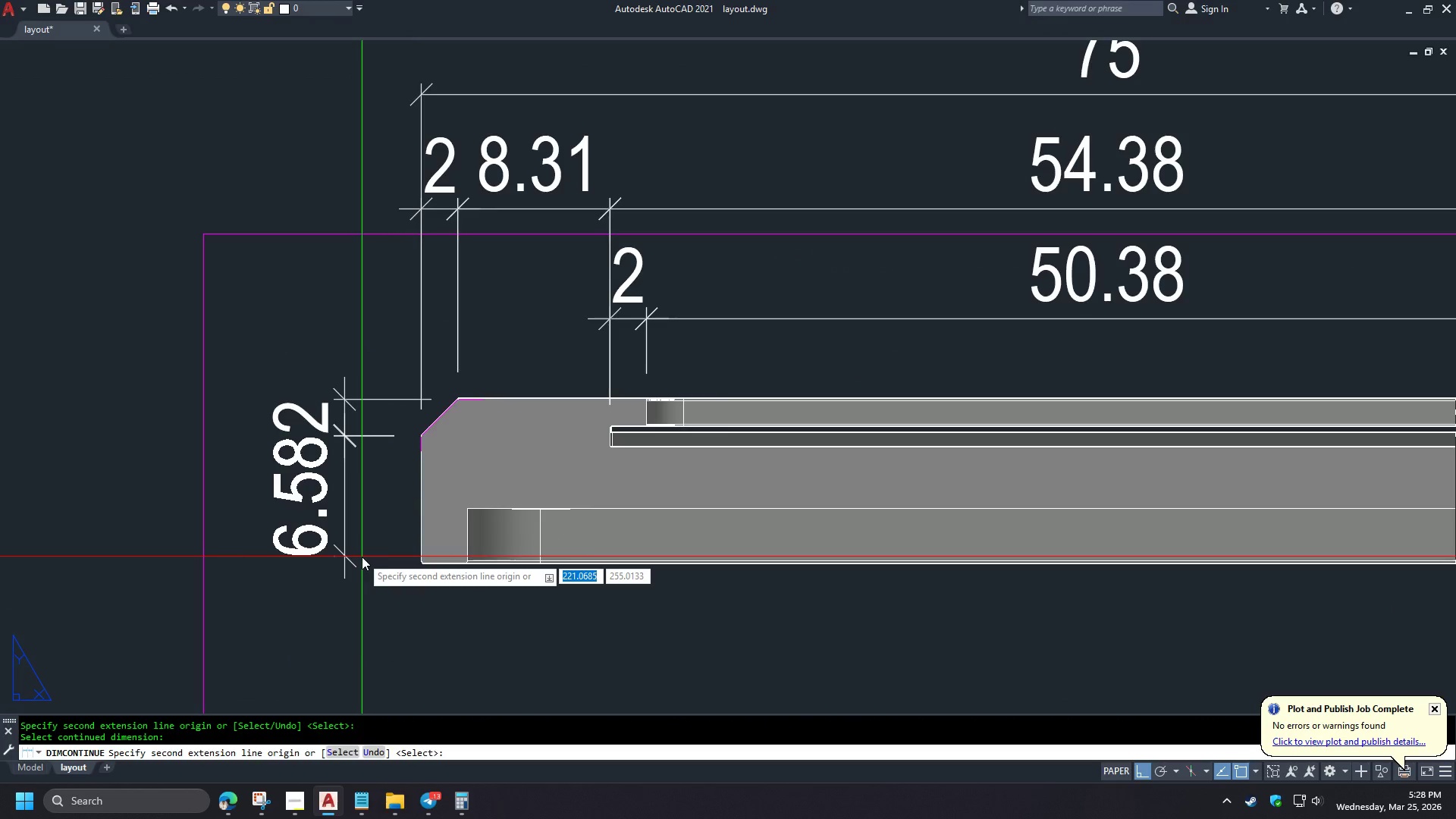 
key(Space)
 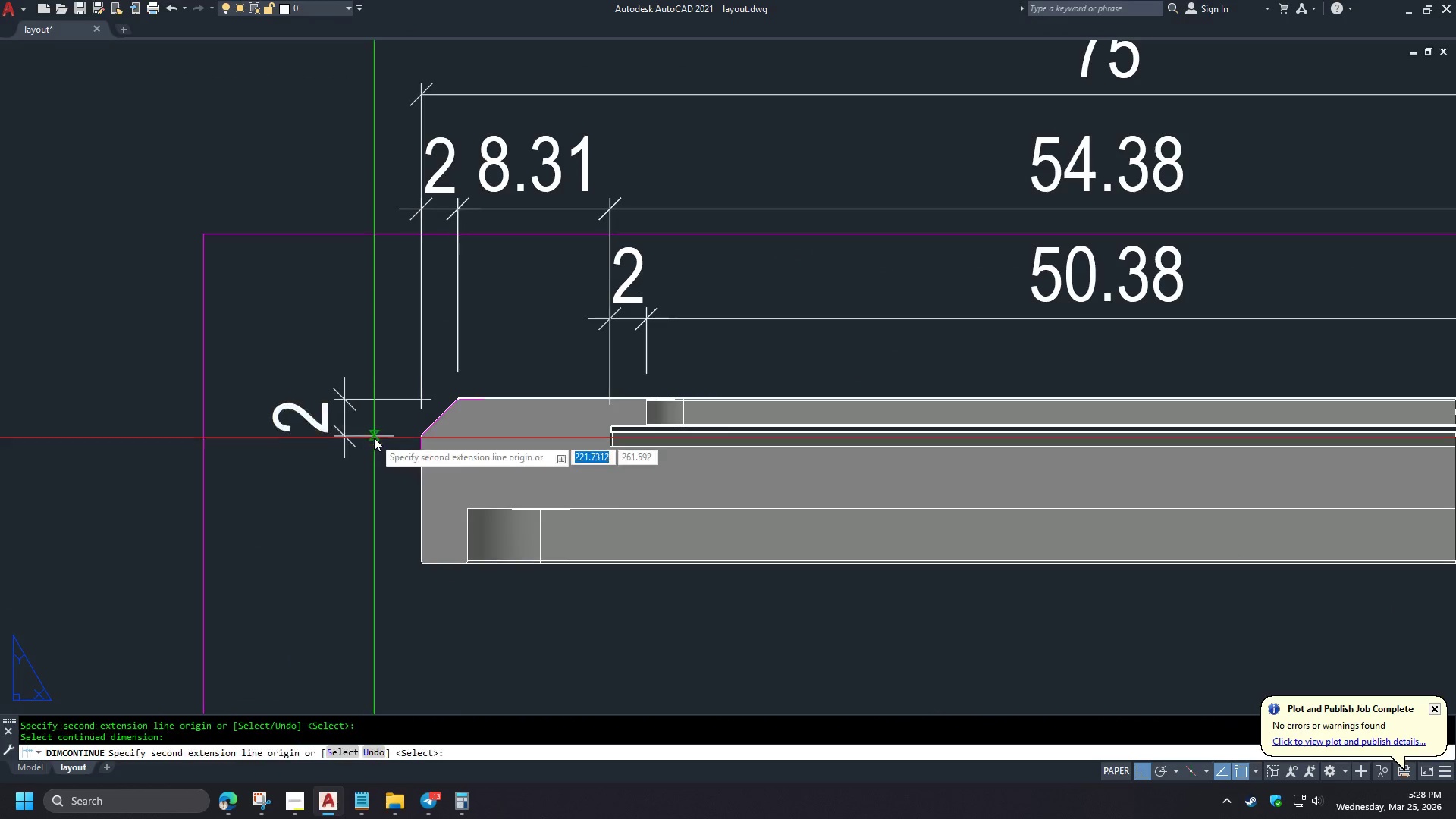 
scroll: coordinate [362, 557], scroll_direction: up, amount: 1.0
 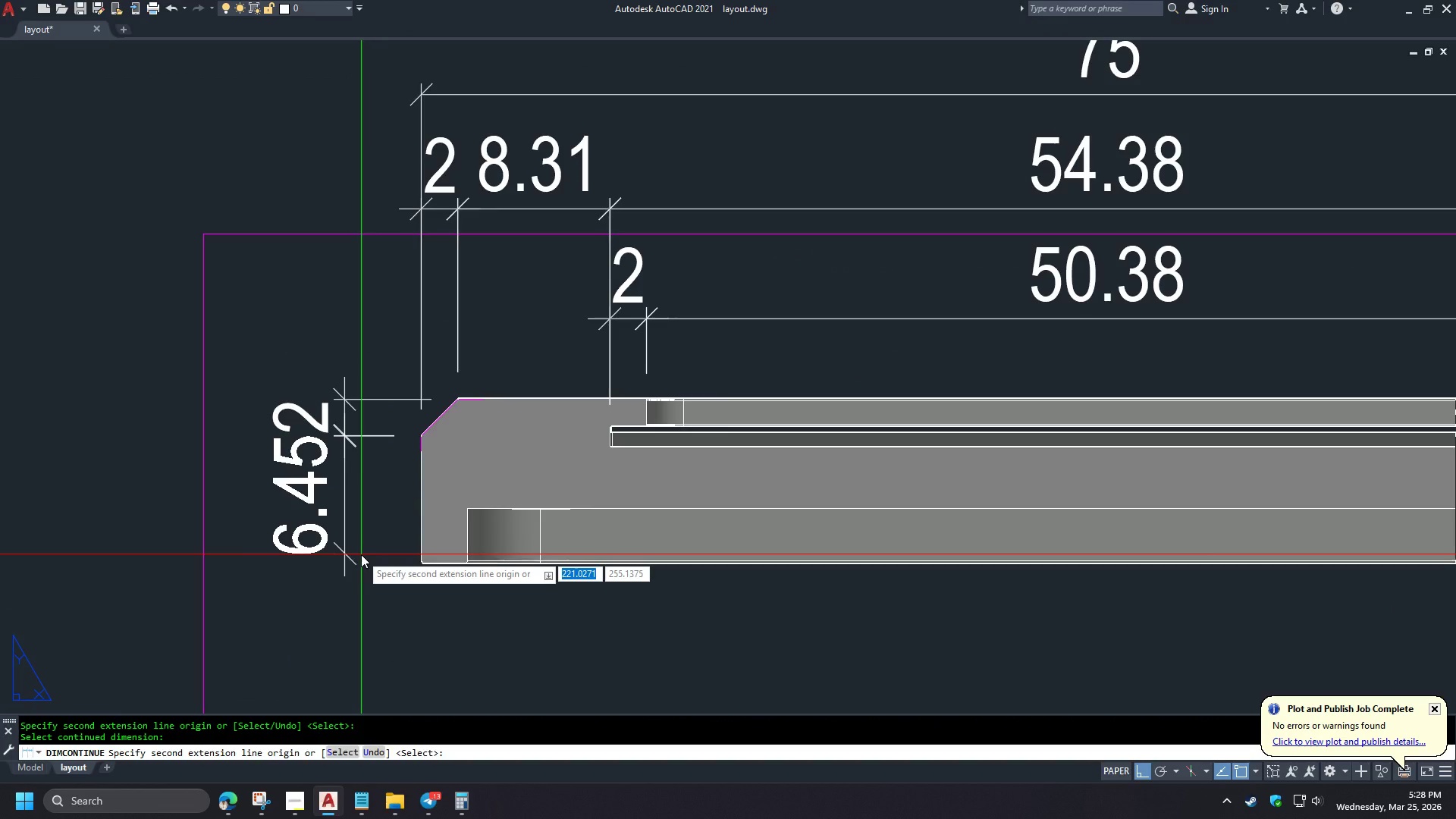 
type(EN)
 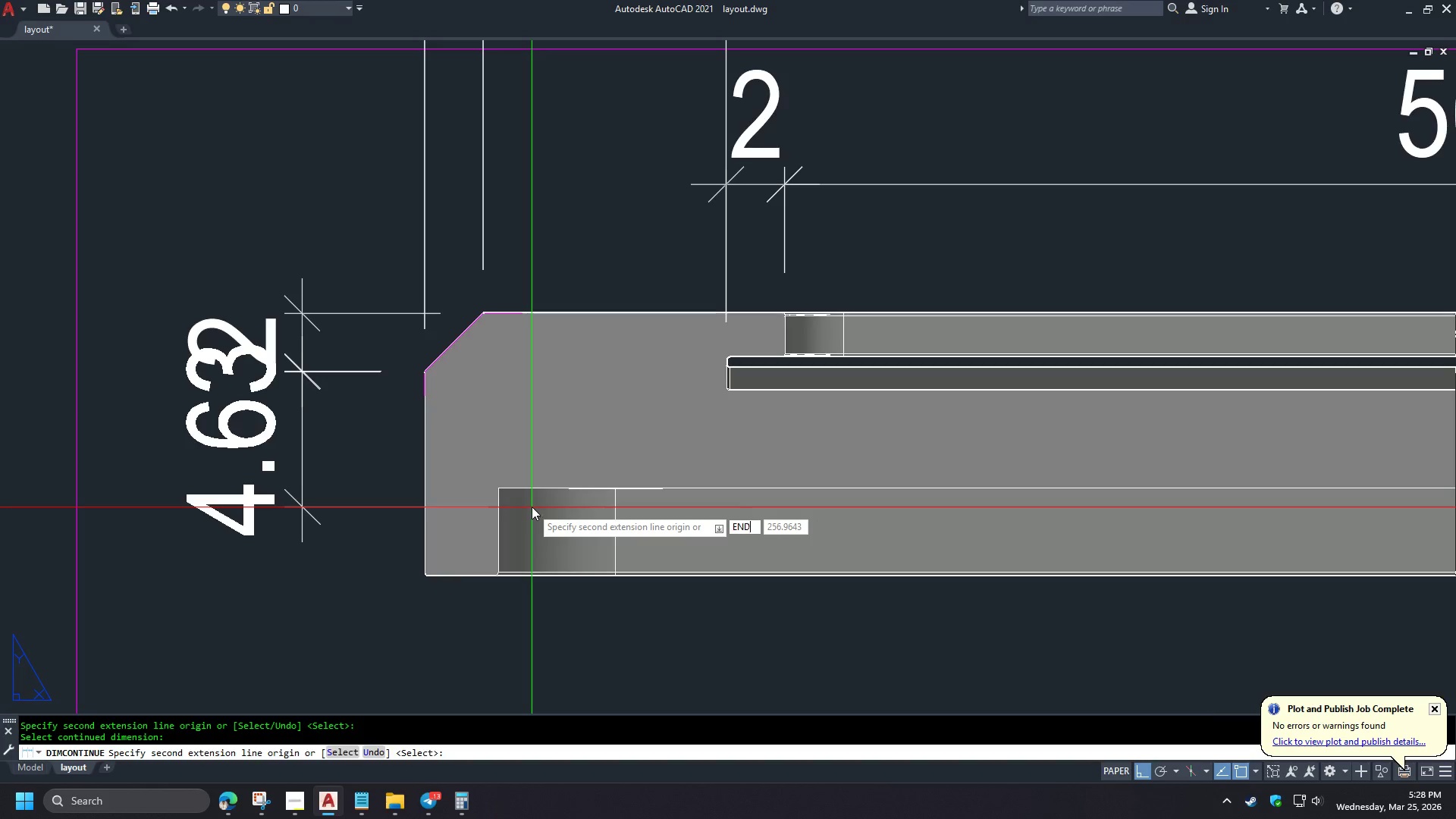 
key(D)
 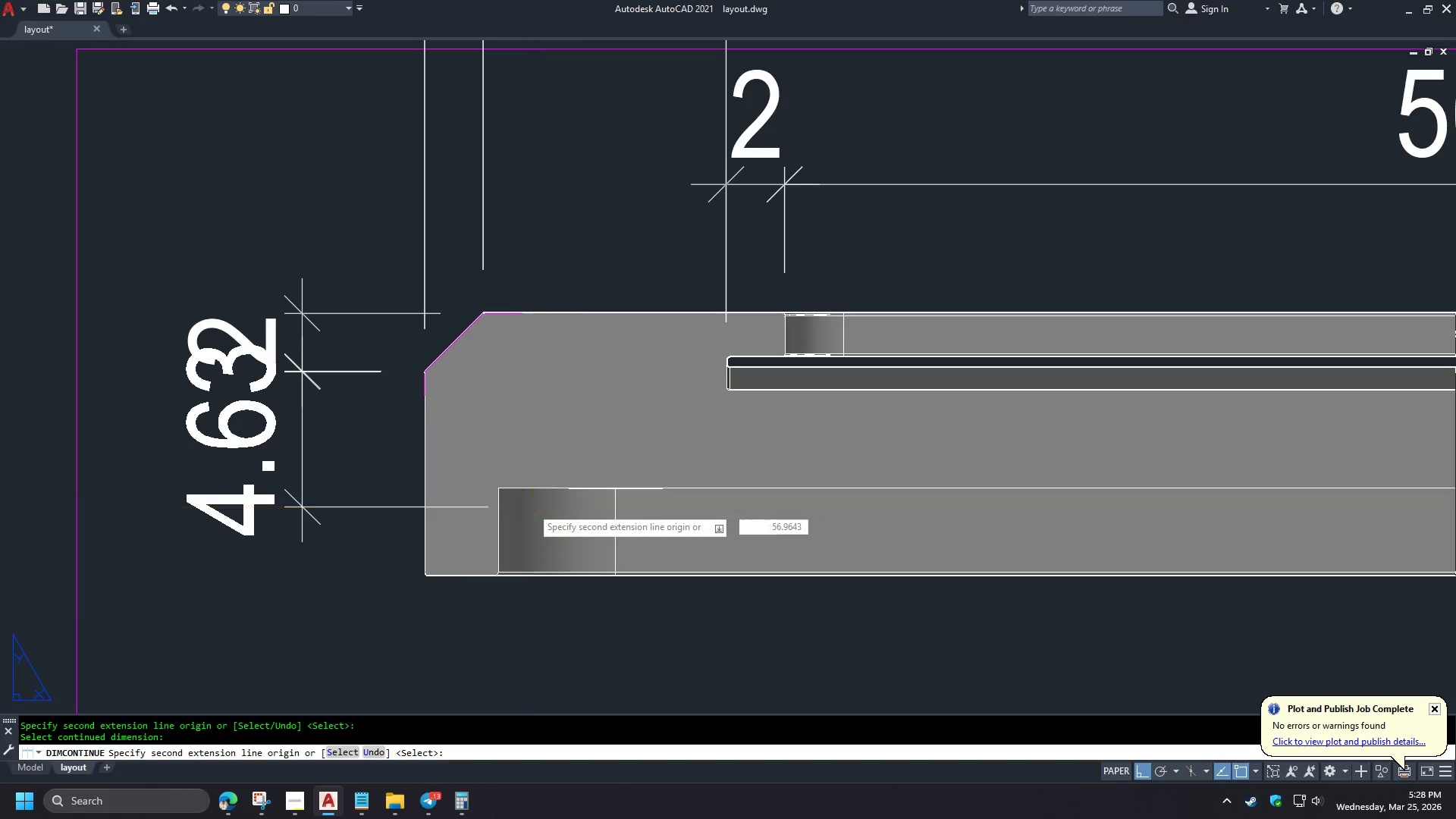 
key(Space)
 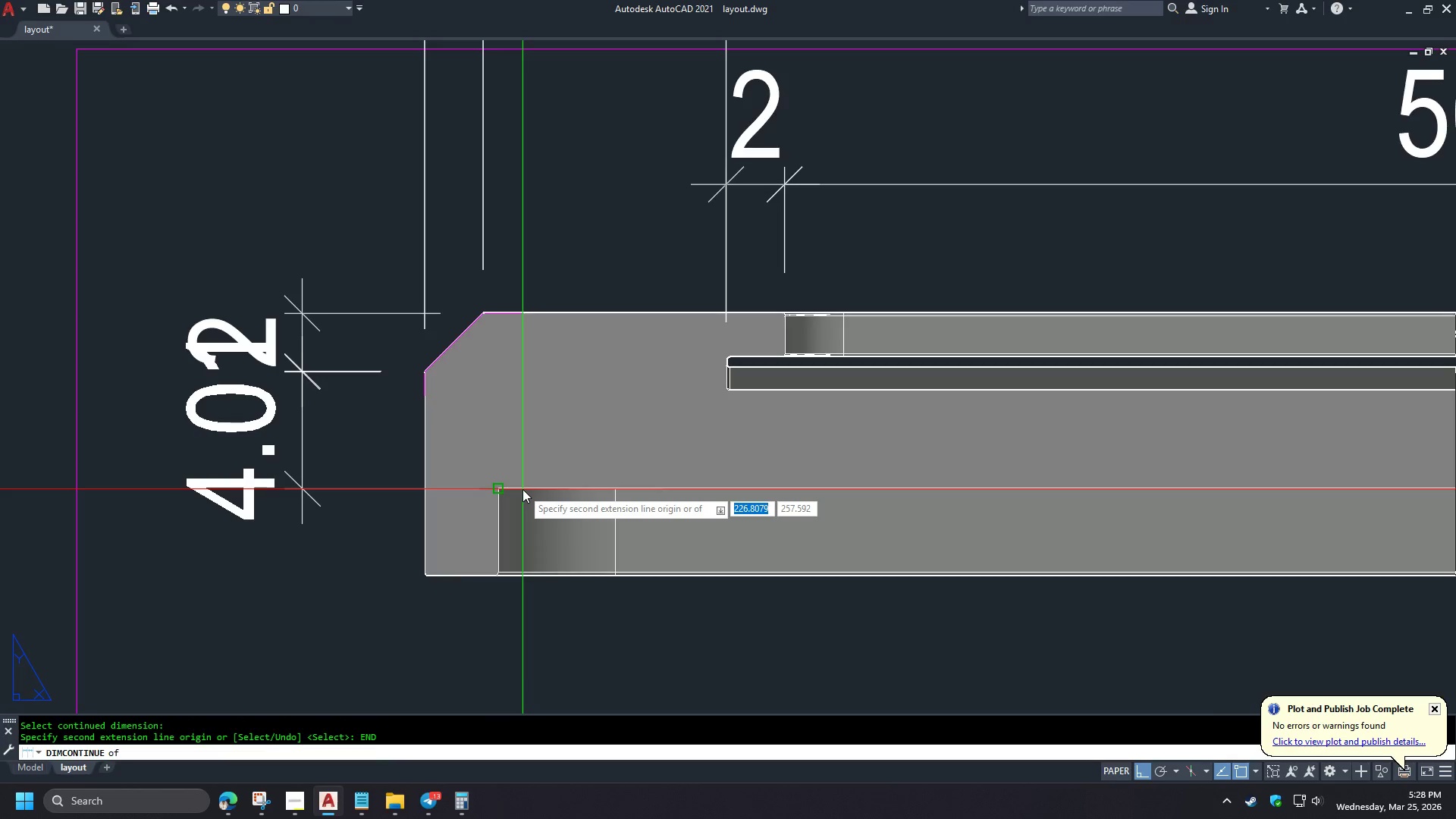 
left_click([522, 489])
 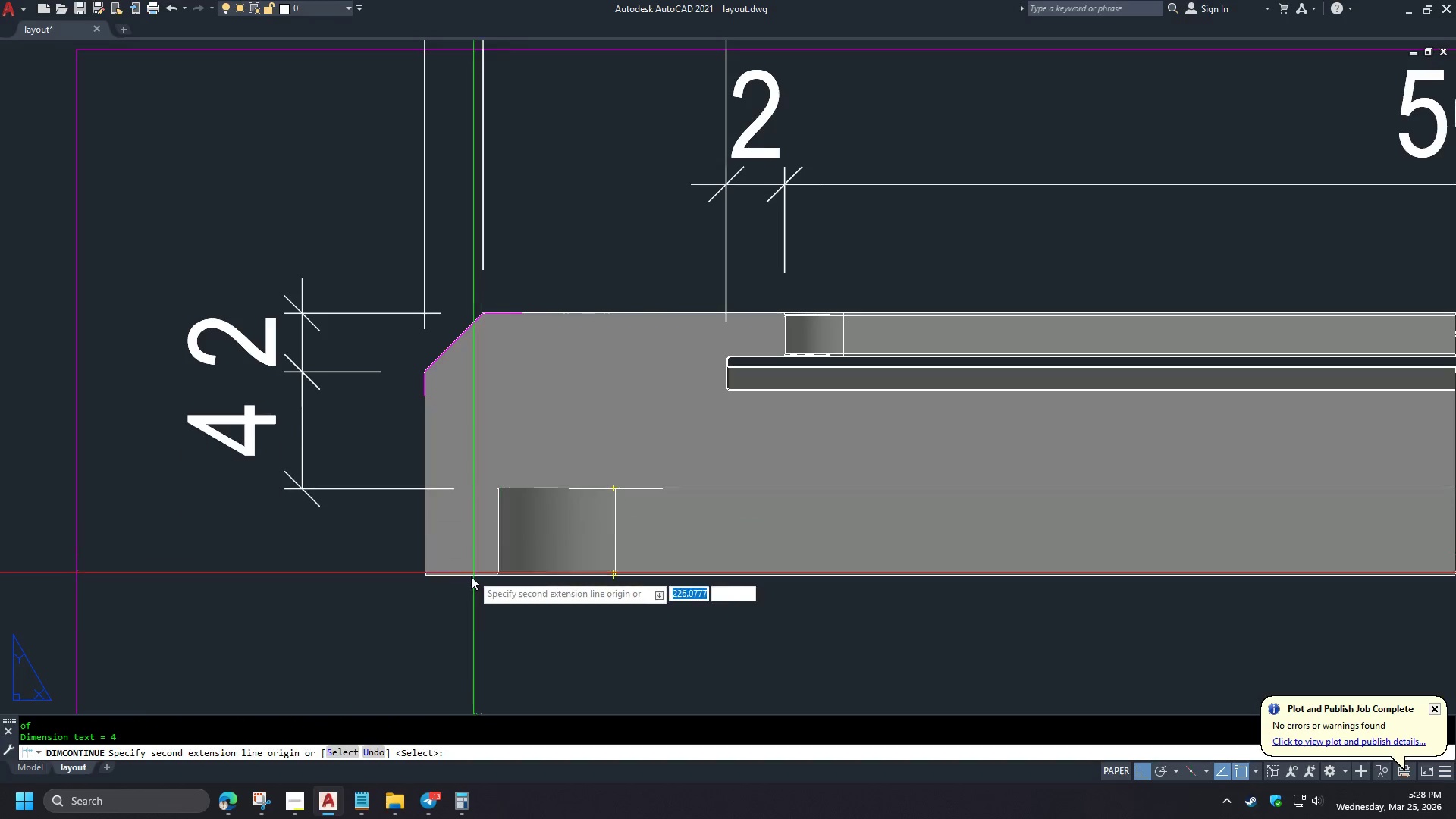 
key(E)
 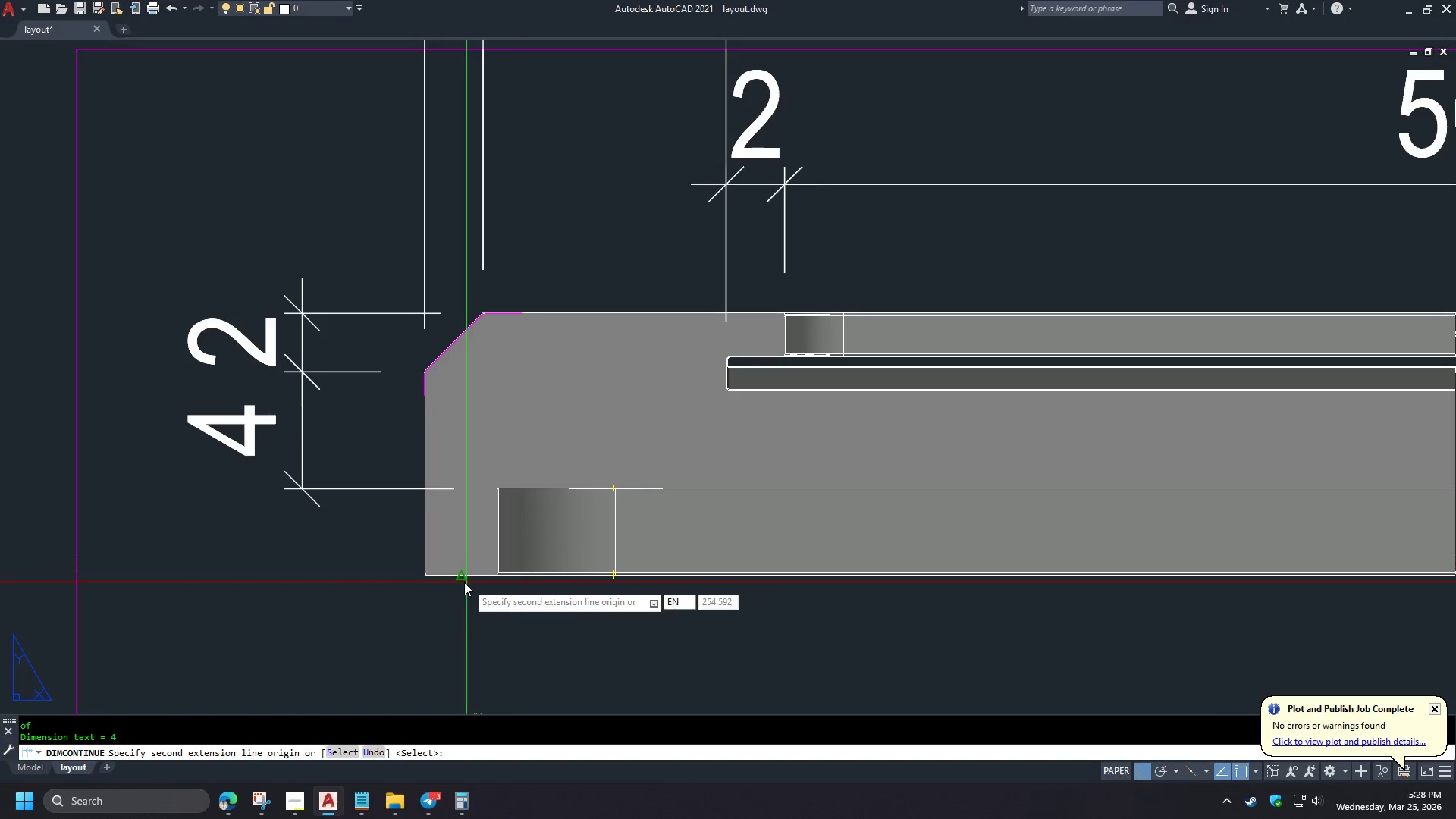 
scroll: coordinate [415, 545], scroll_direction: up, amount: 1.0
 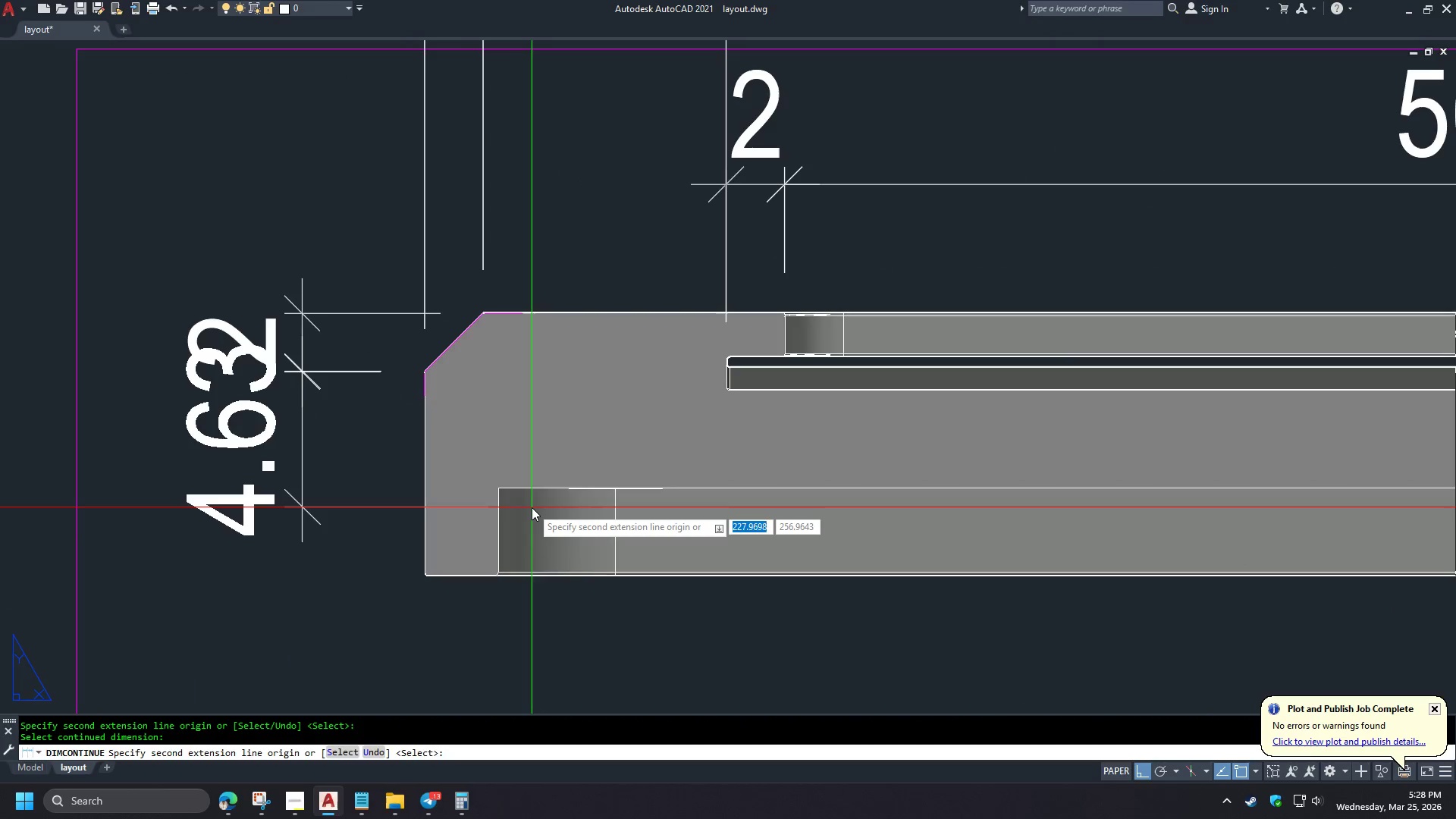 
type(ND )
 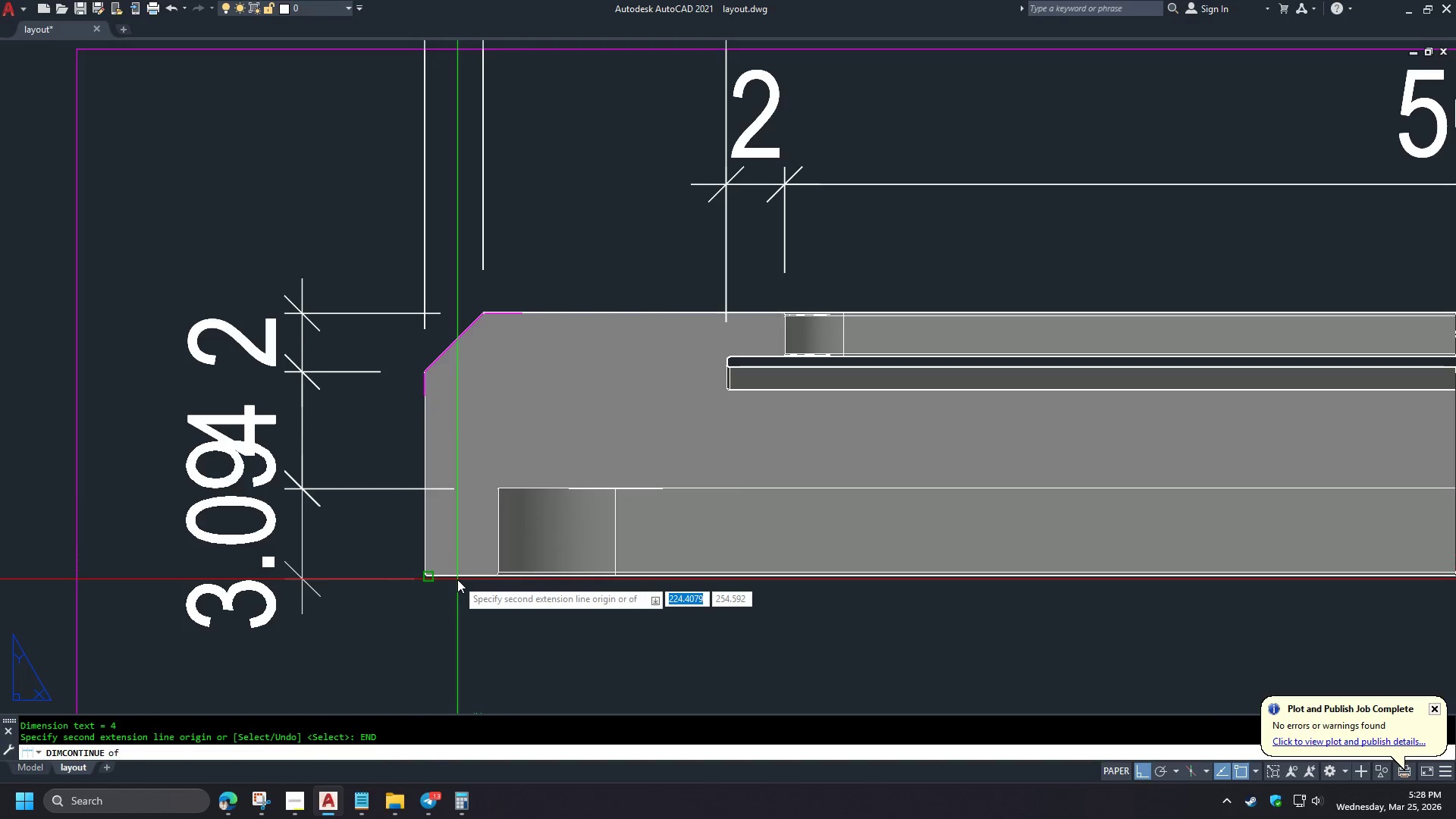 
left_click([457, 579])
 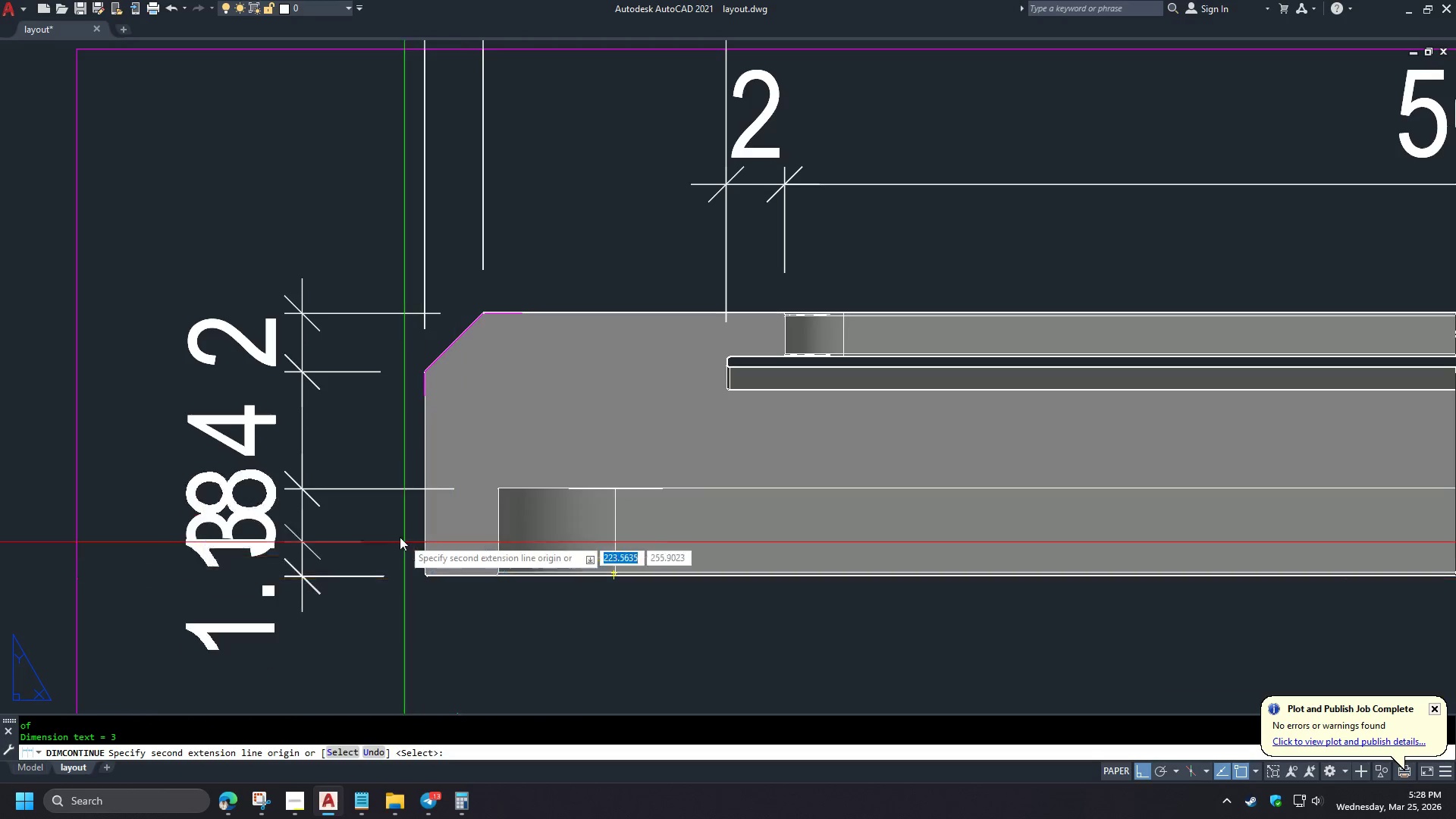 
key(Space)
 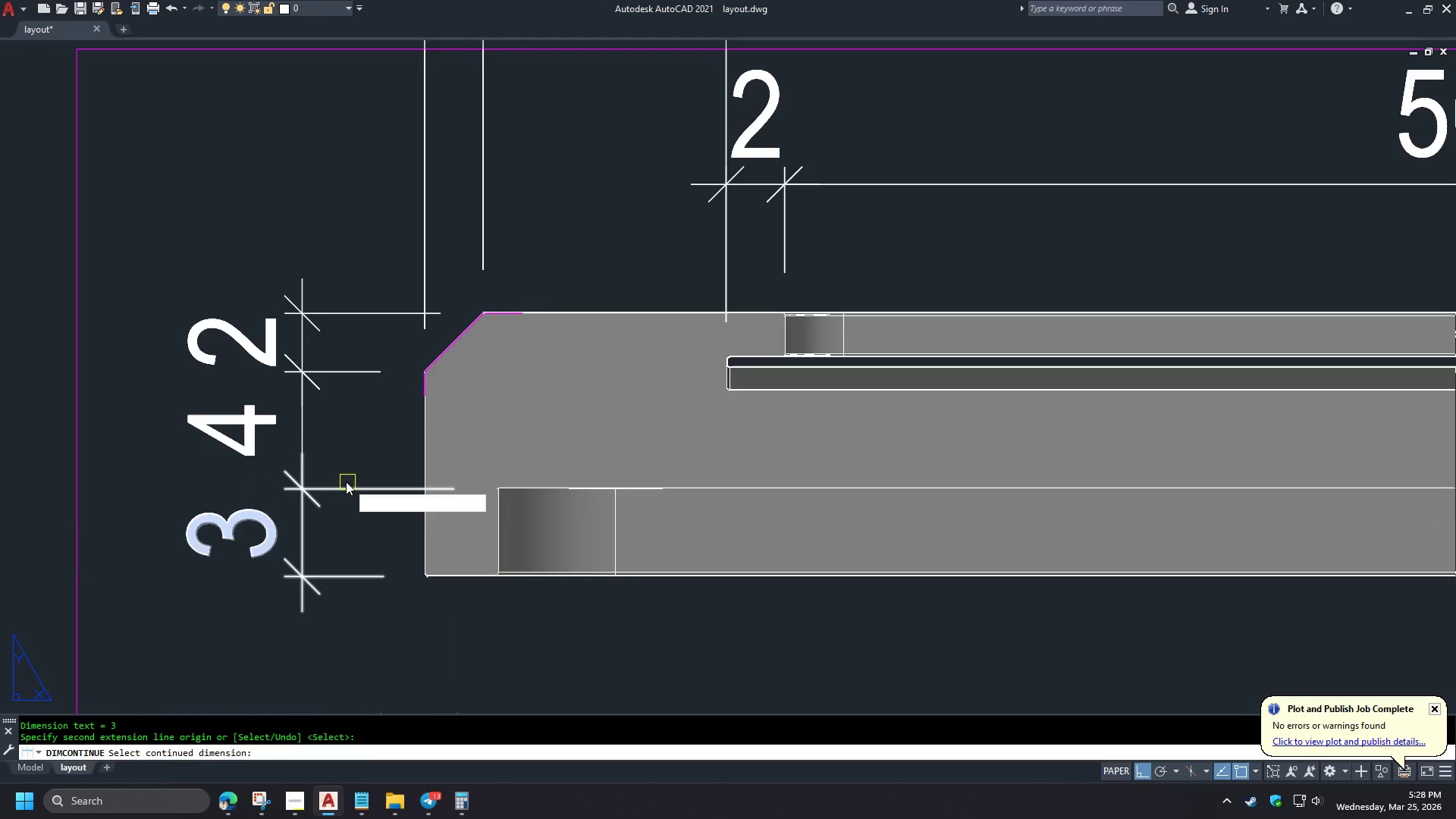 
key(Space)
 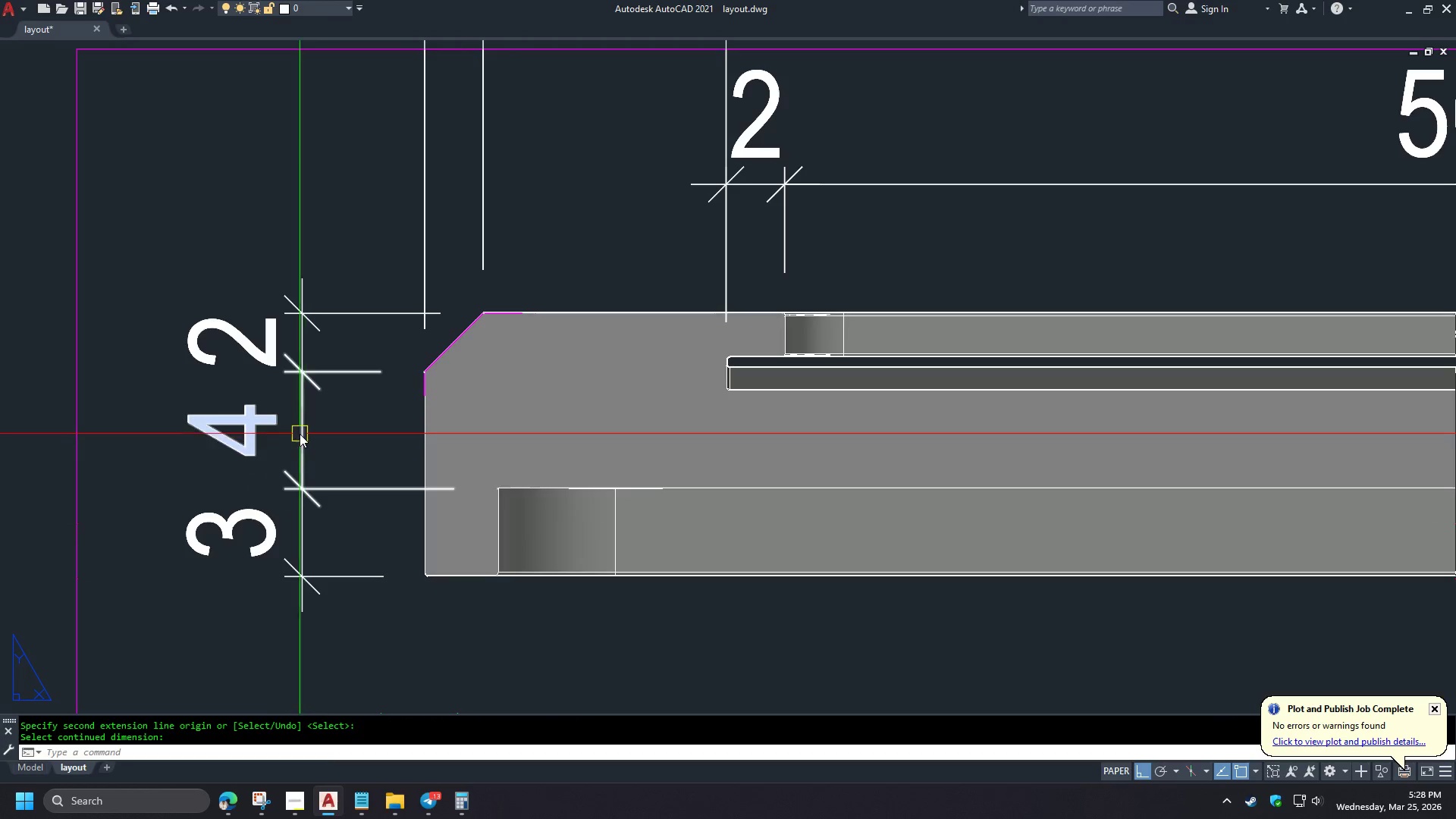 
left_click([300, 433])
 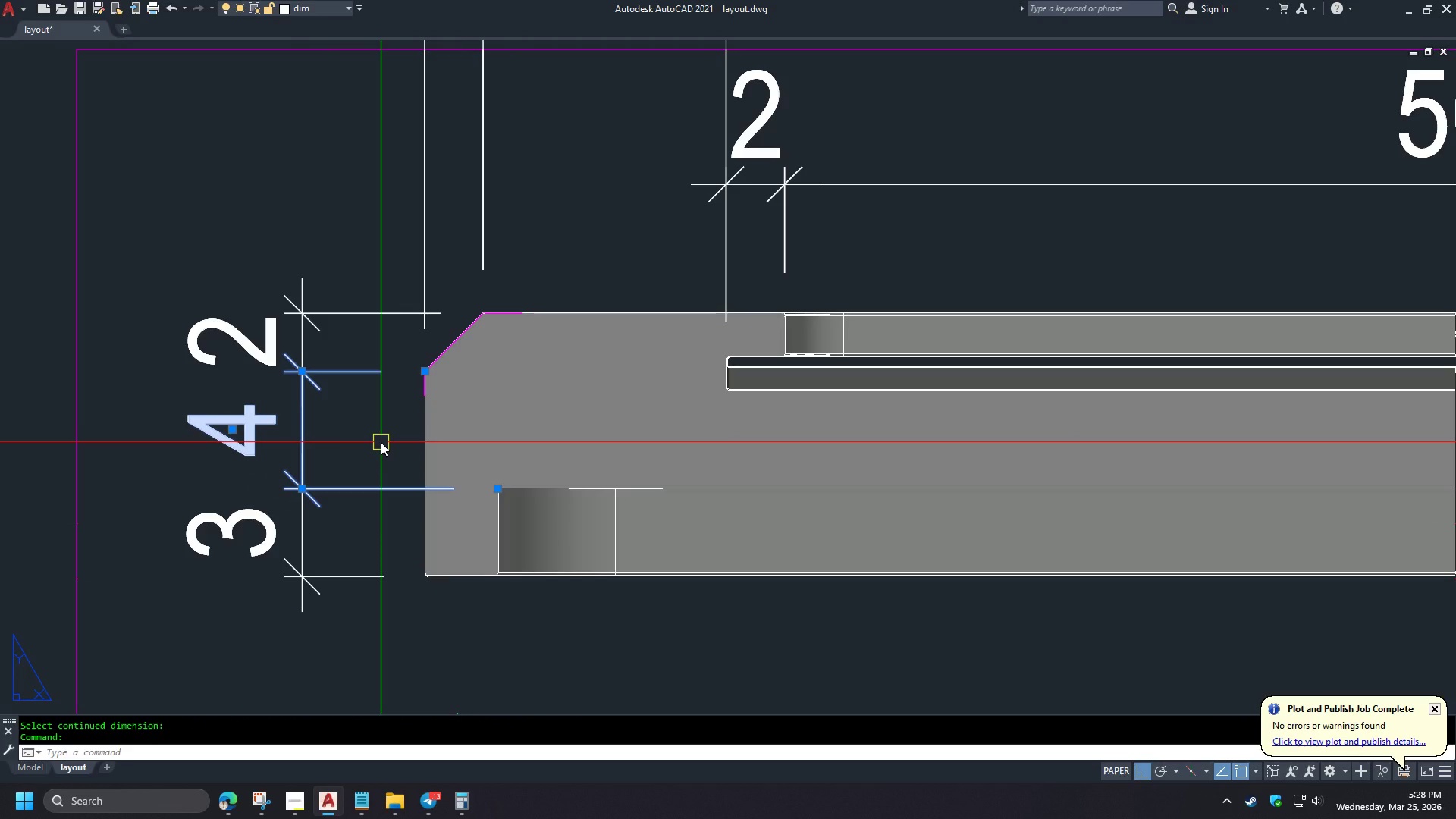 
key(Escape)
type(DBA  )
 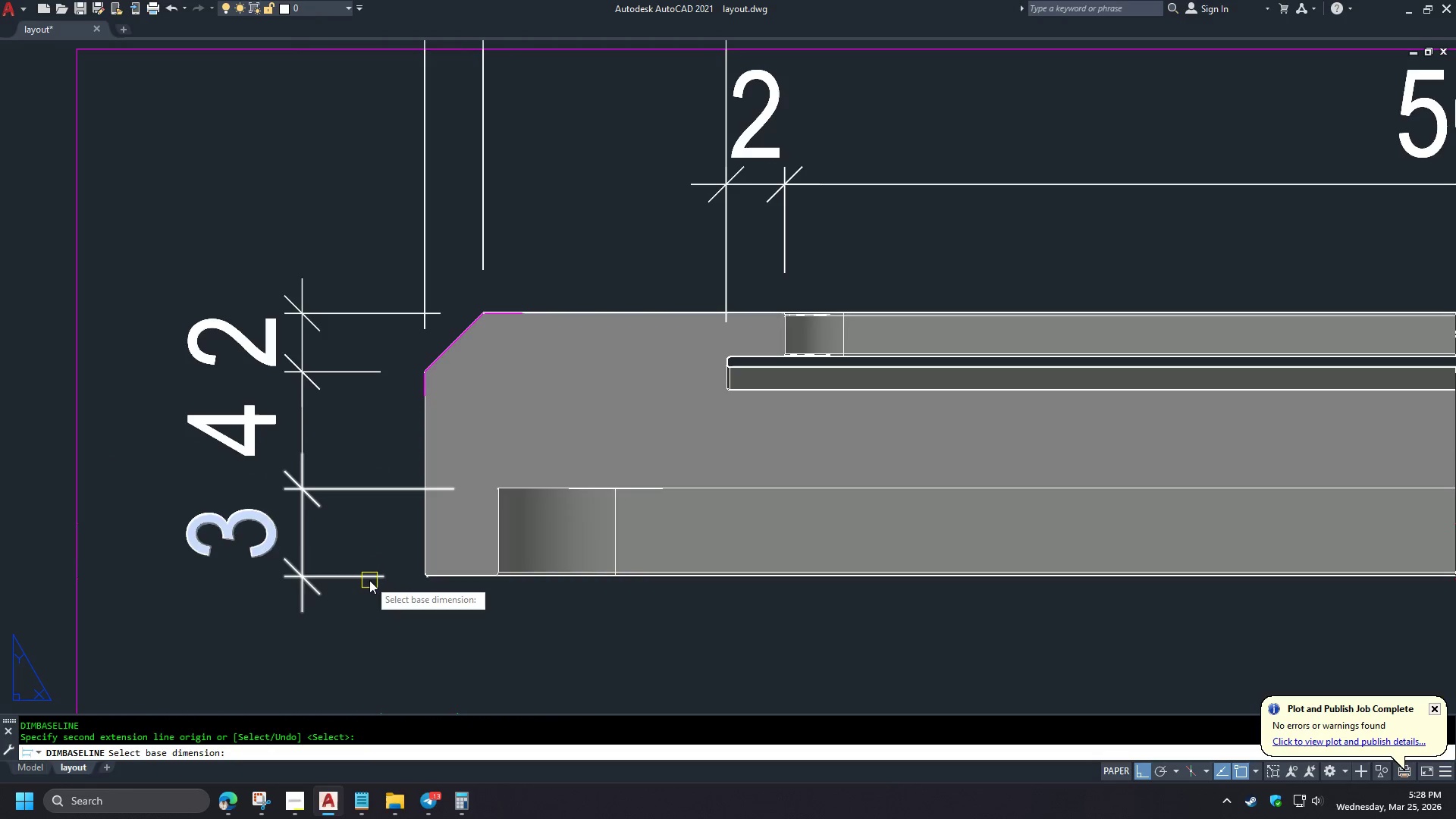 
left_click([369, 580])
 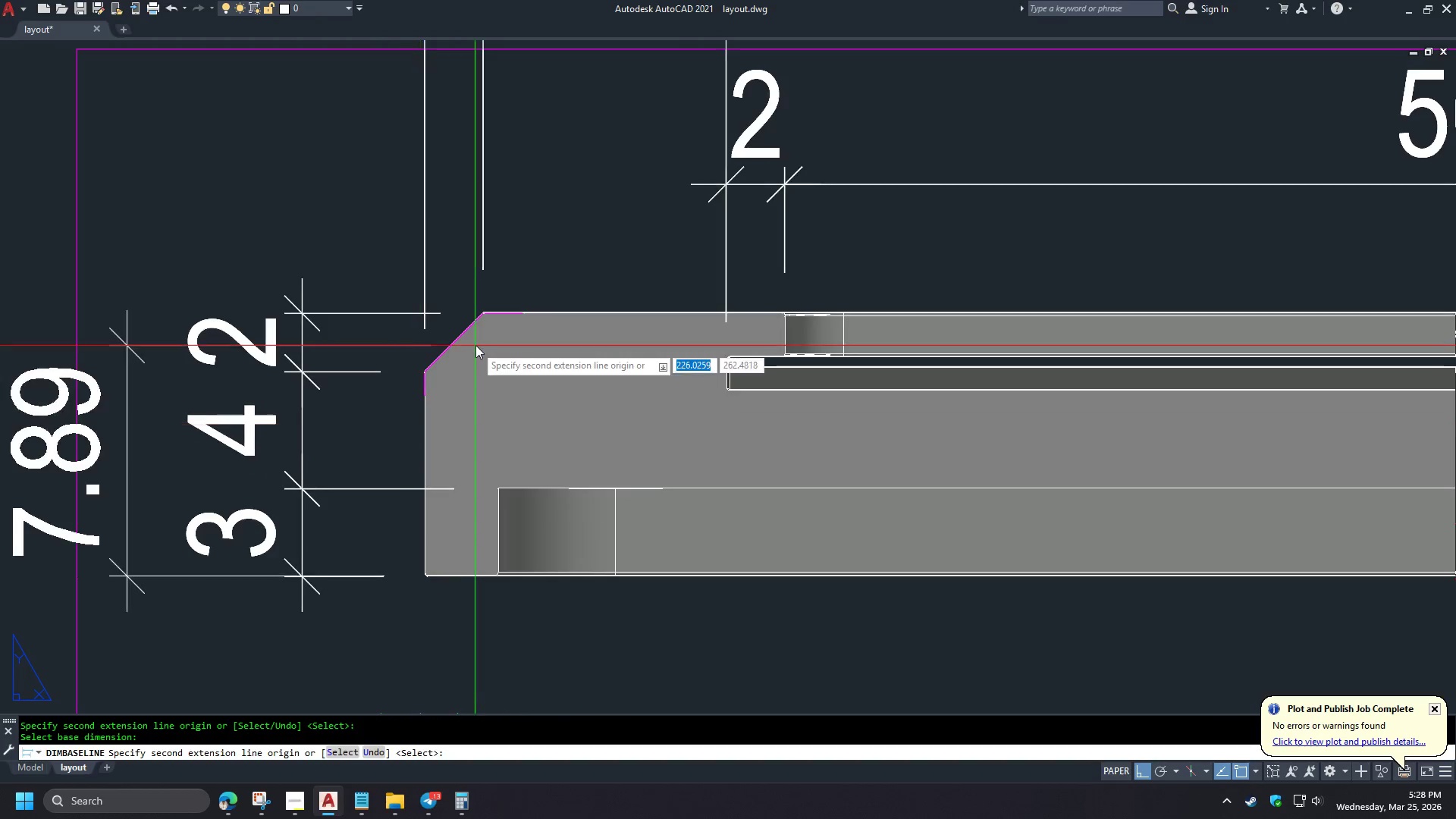 
type(END )
 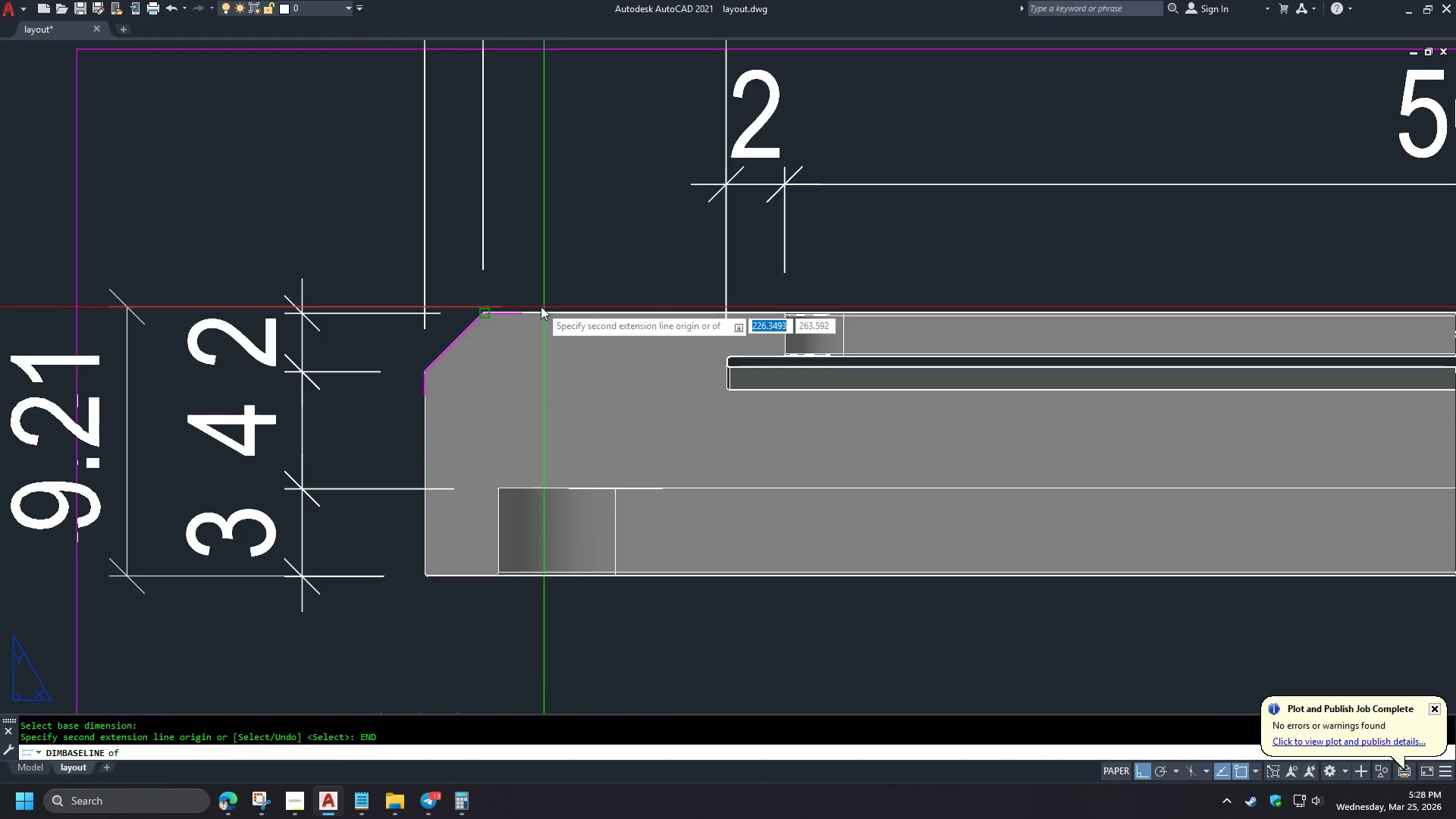 
left_click([539, 306])
 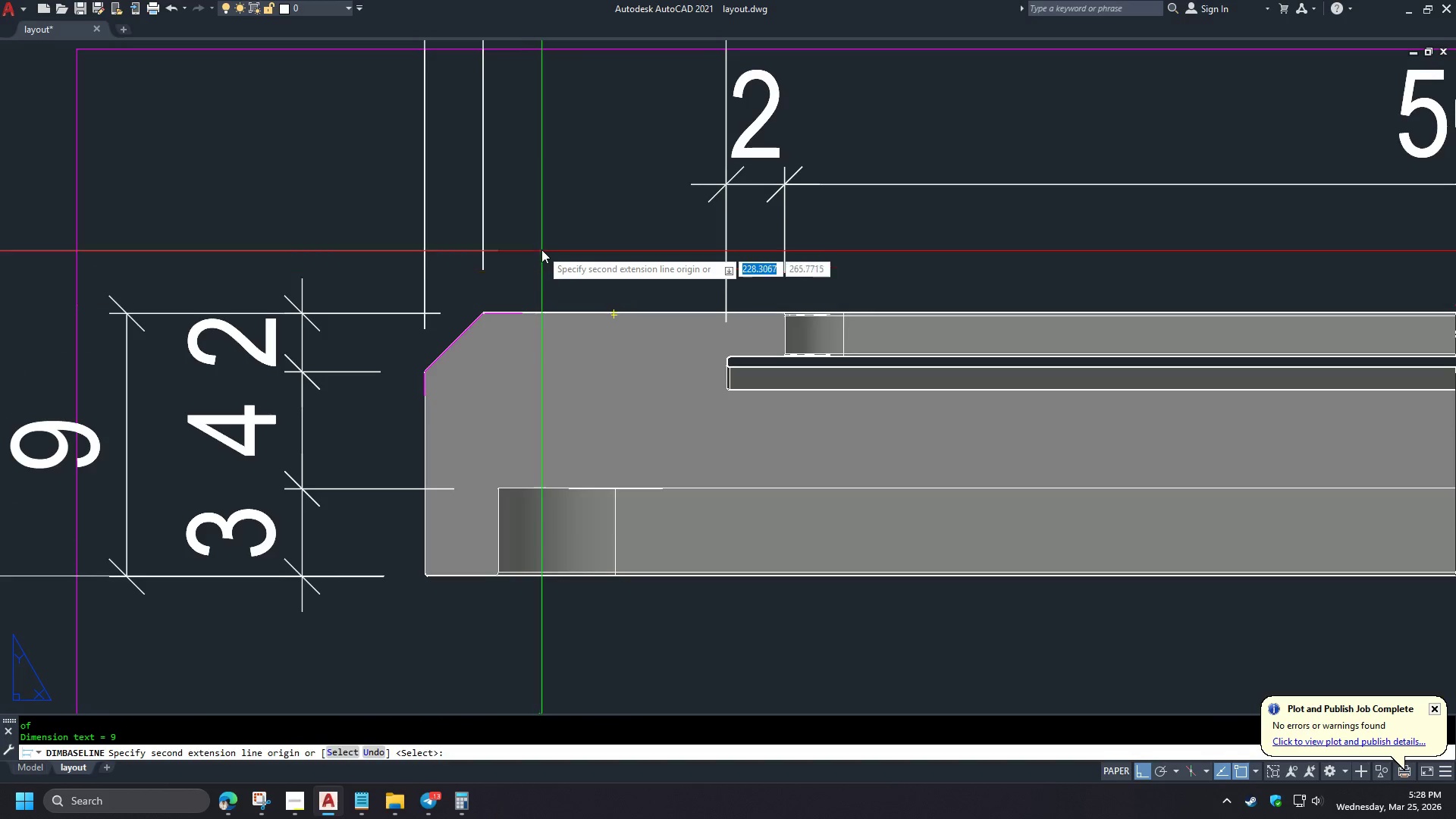 
key(Space)
 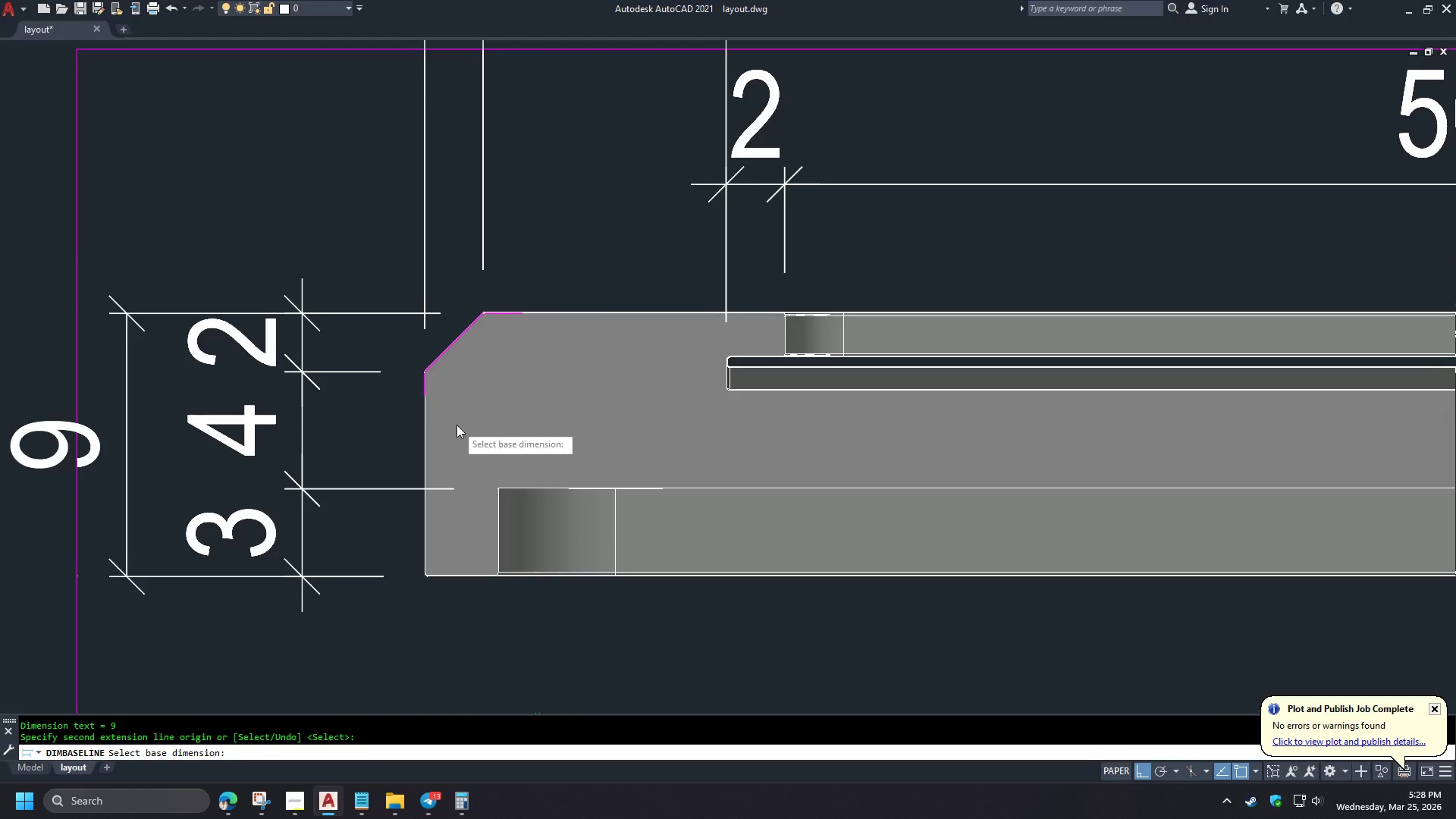 
scroll: coordinate [610, 510], scroll_direction: down, amount: 4.0
 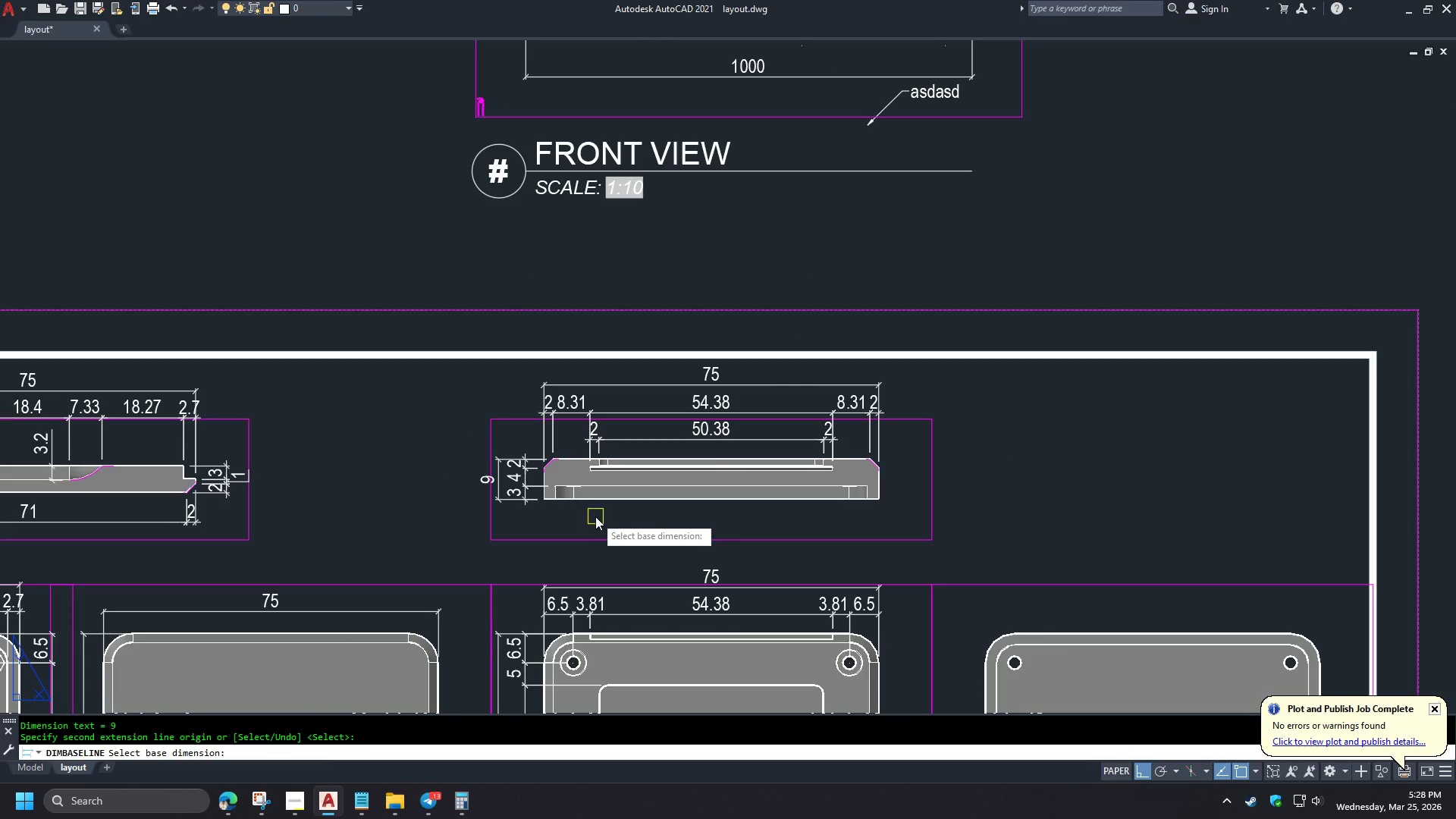 
scroll: coordinate [595, 516], scroll_direction: up, amount: 1.0
 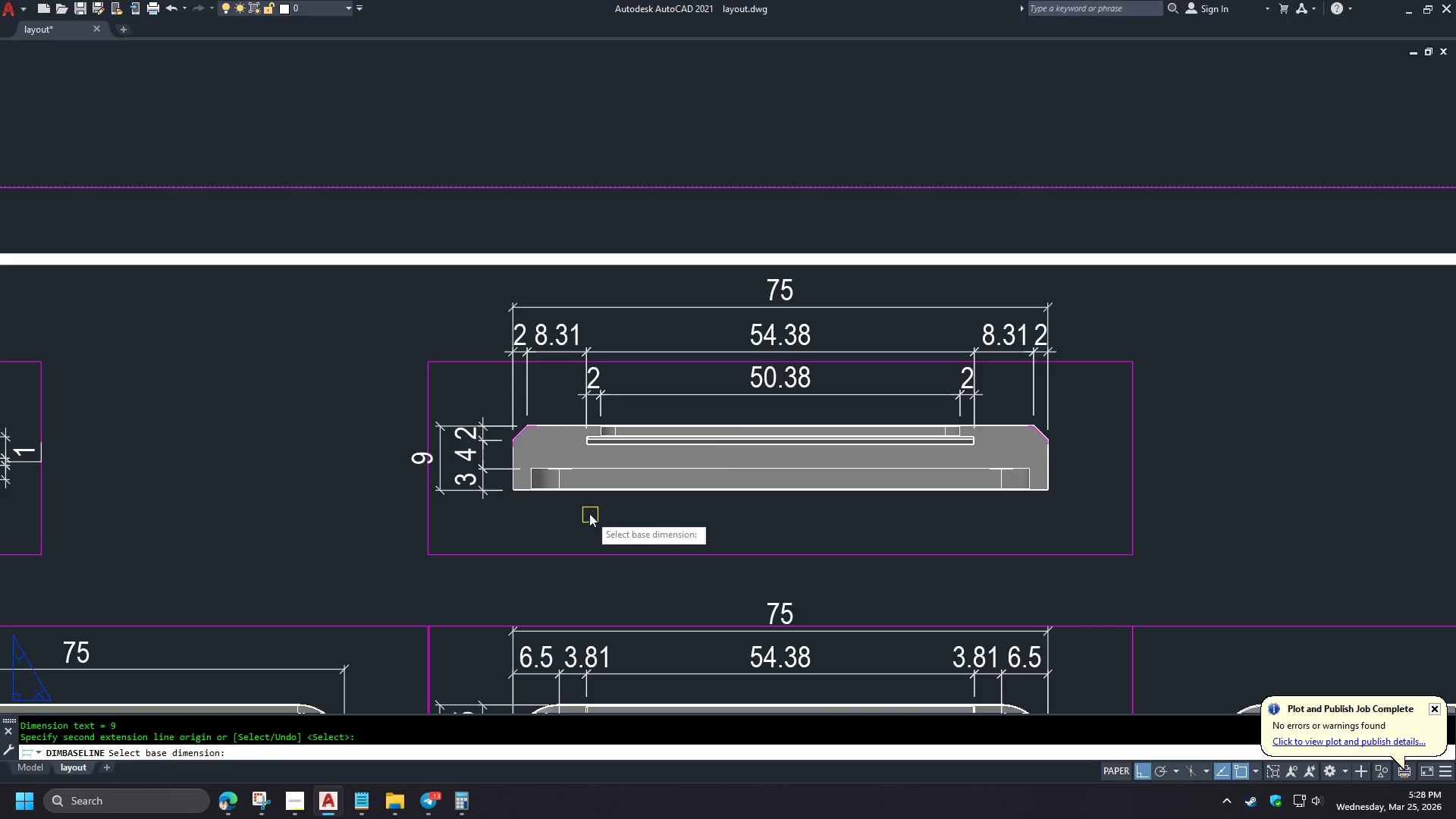 
key(Space)
 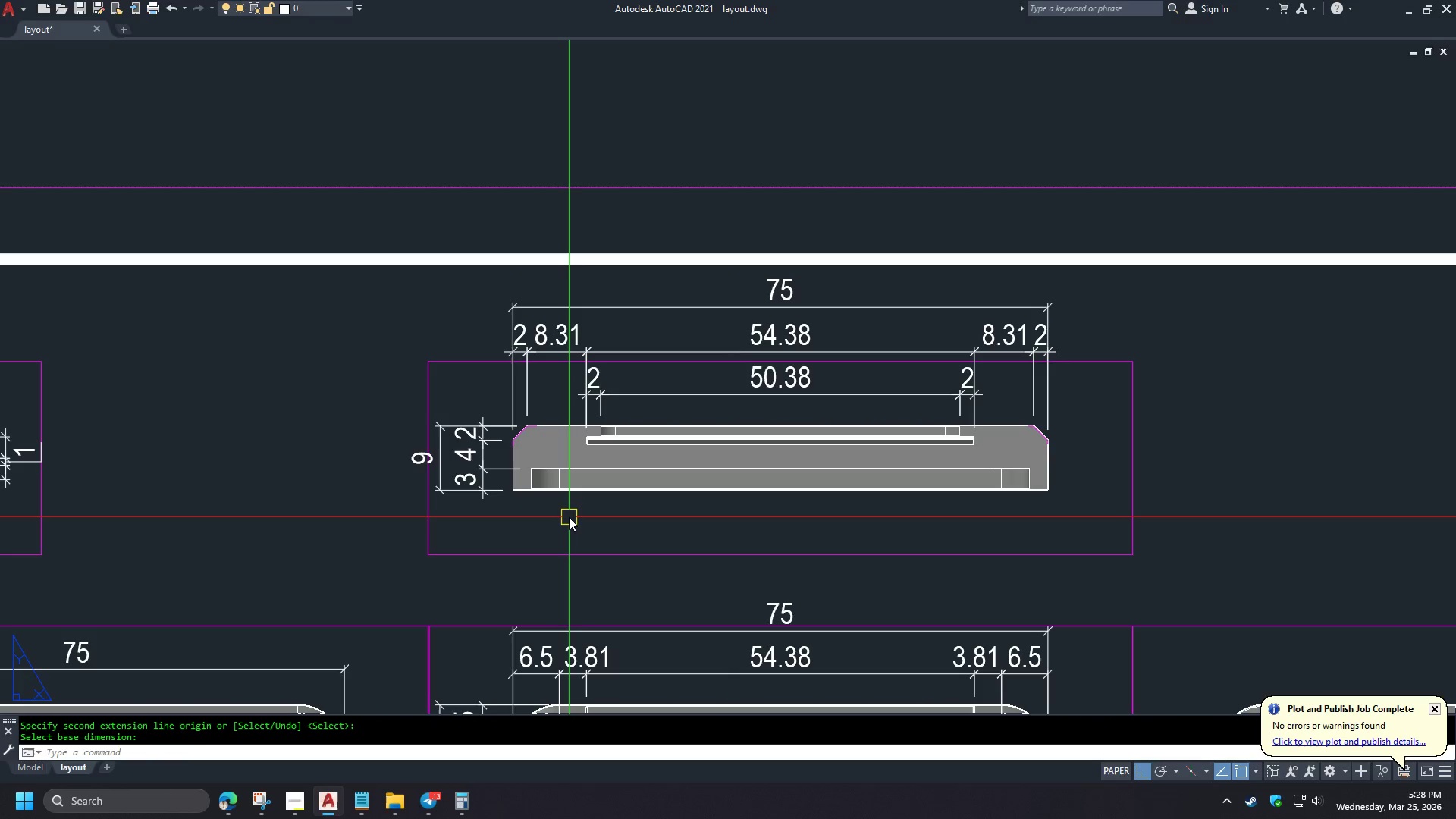 
wait(14.03)
 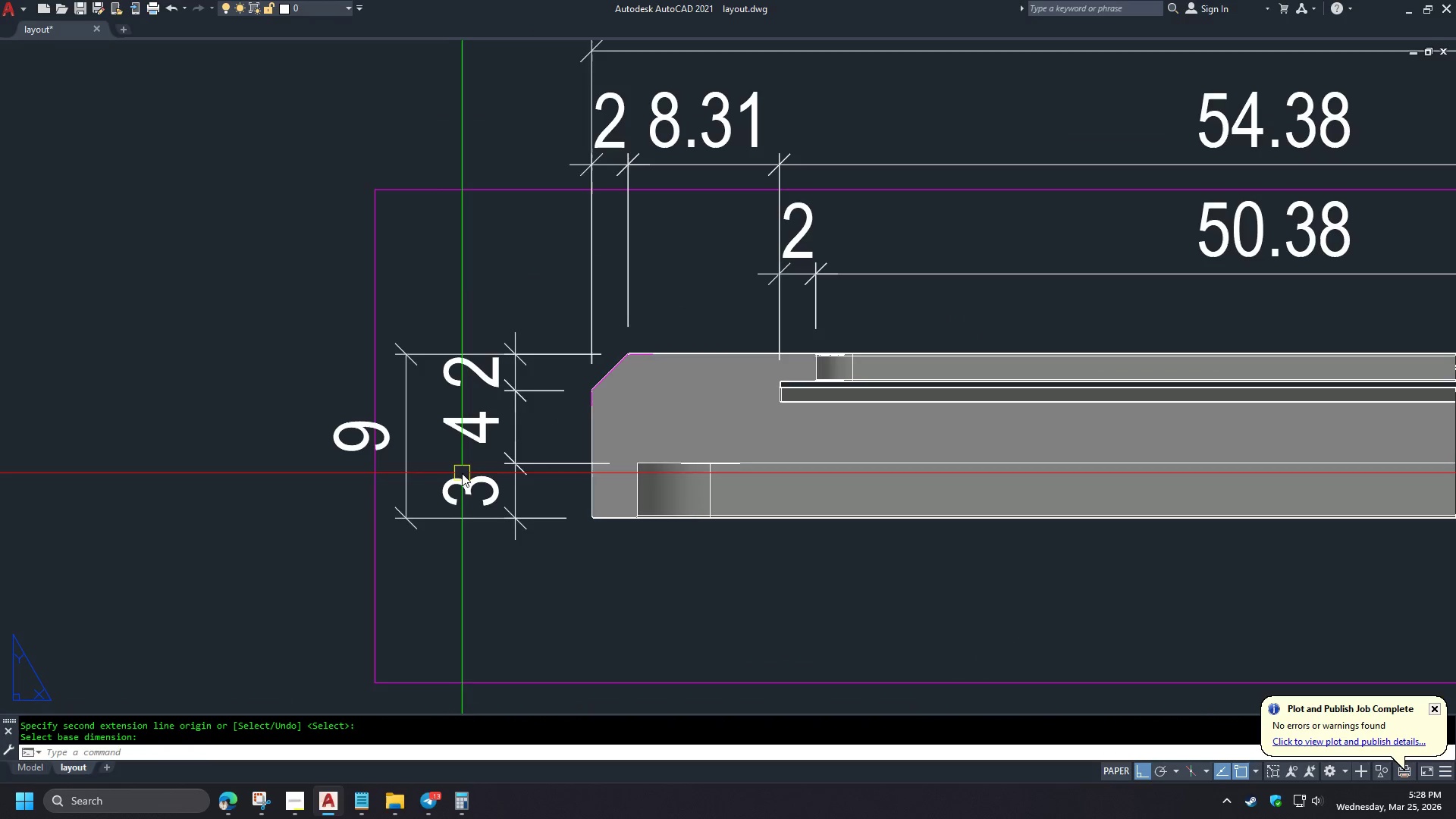 
key(S)
 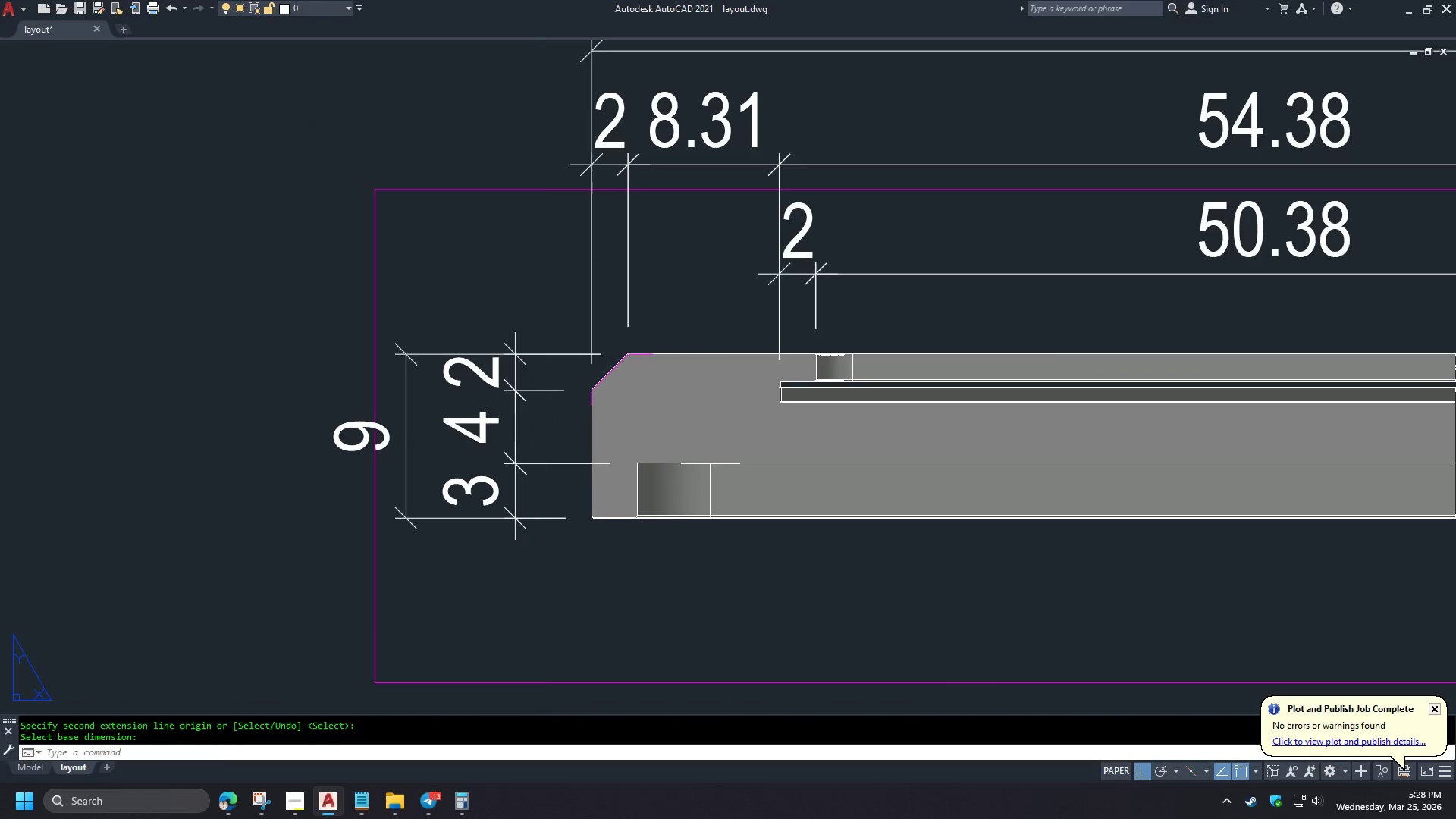 
key(Space)
 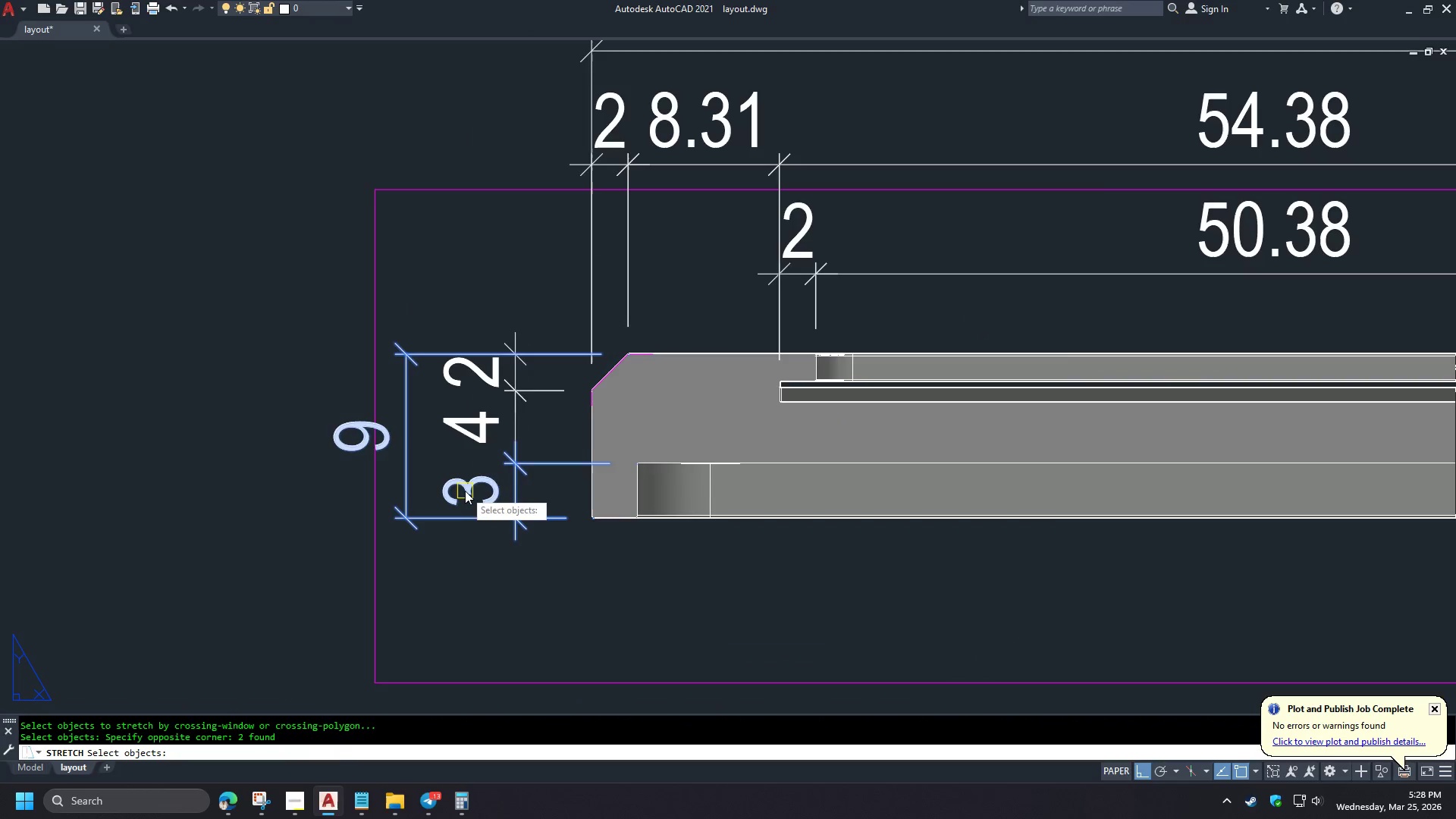 
key(Space)
 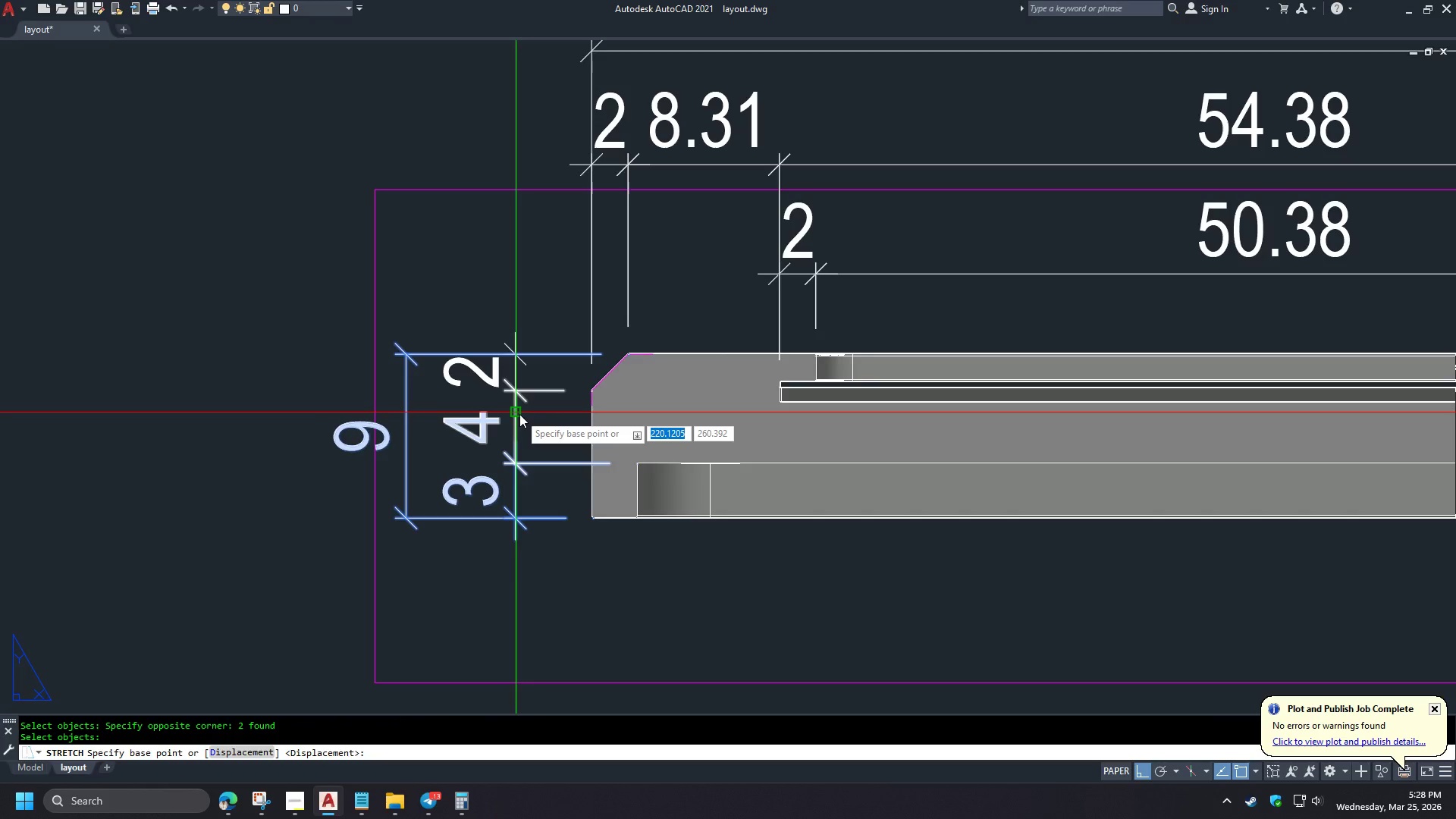 
scroll: coordinate [462, 473], scroll_direction: up, amount: 2.0
 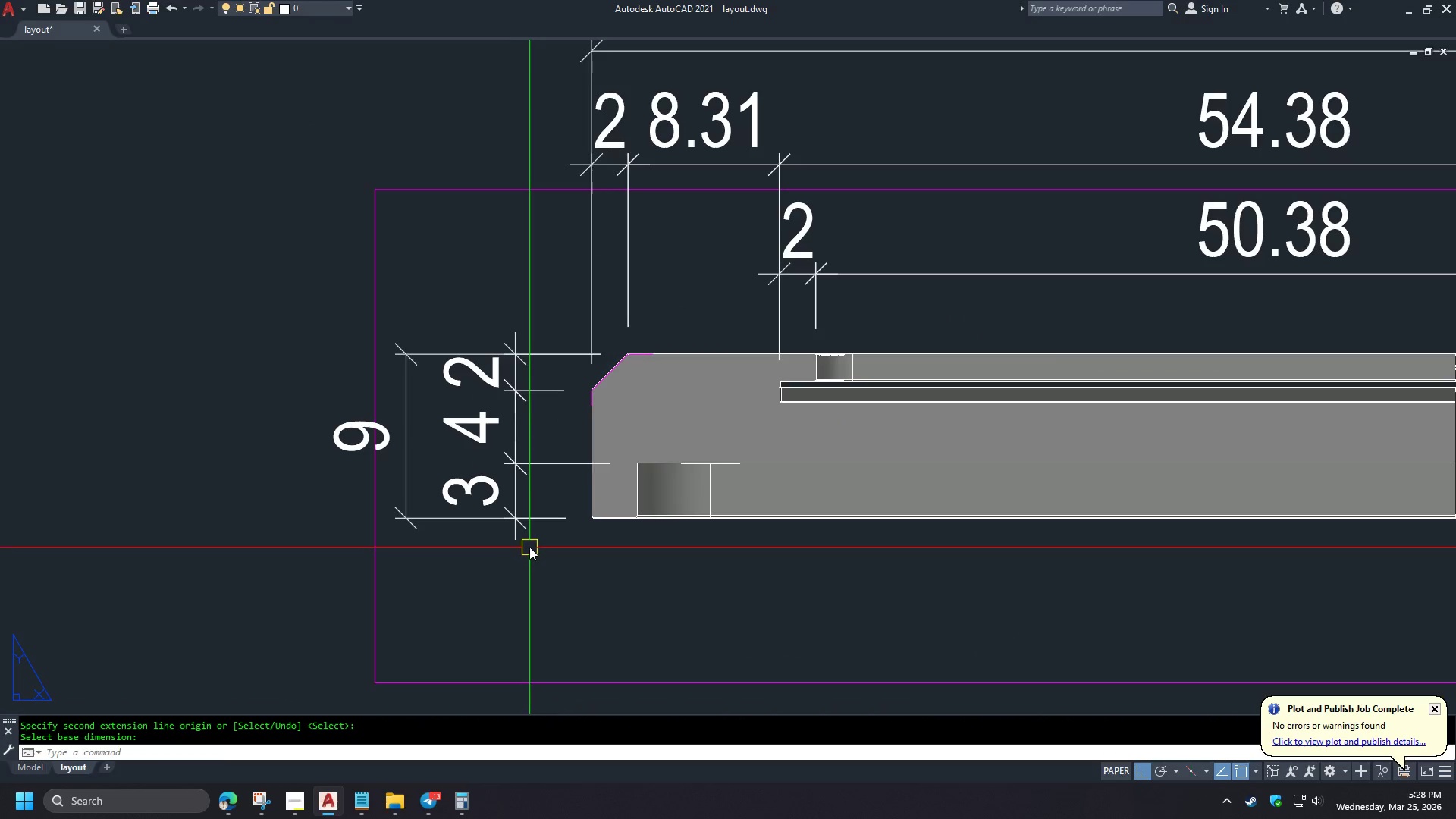 
left_click([519, 414])
 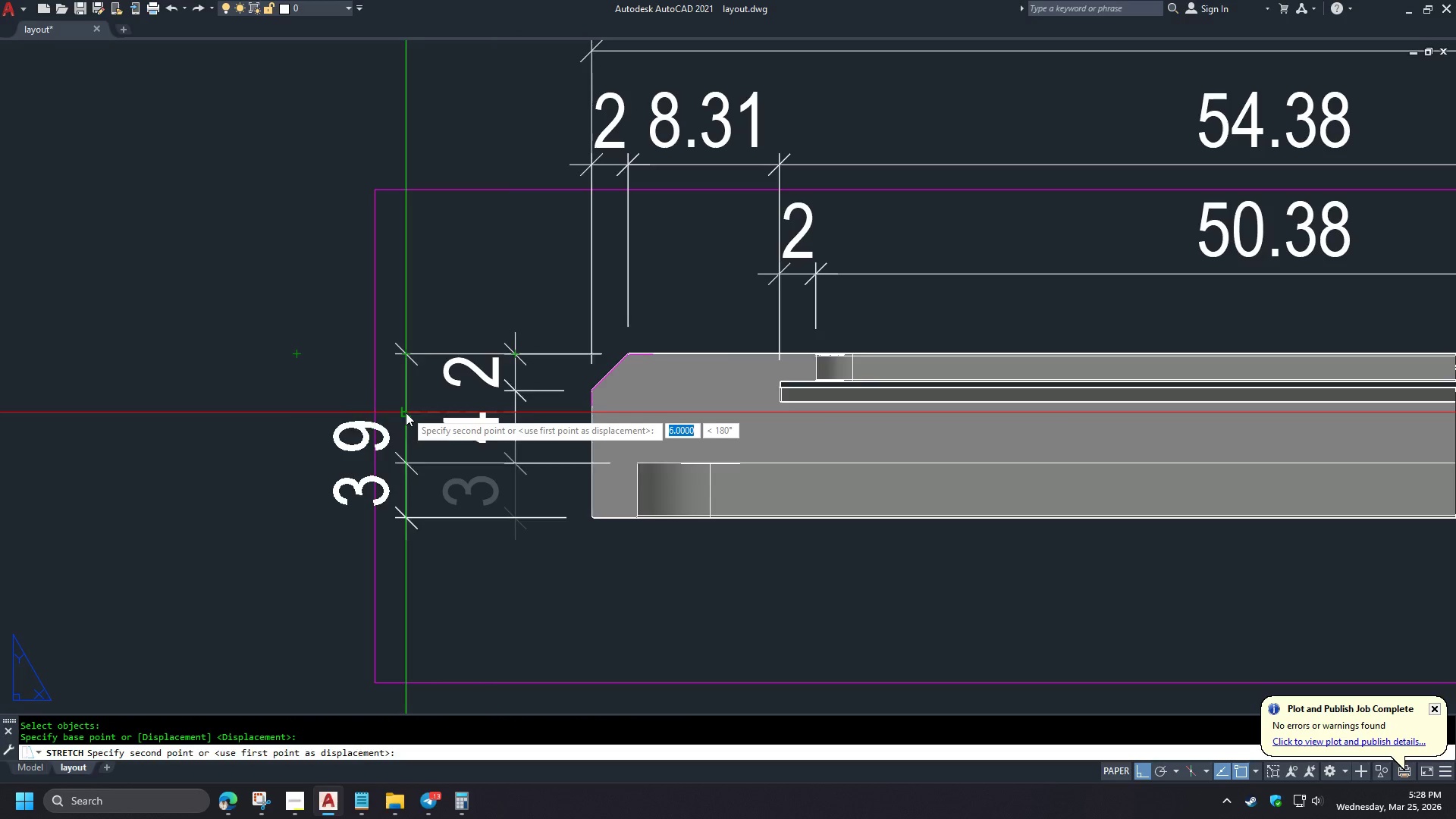 
key(Escape)
 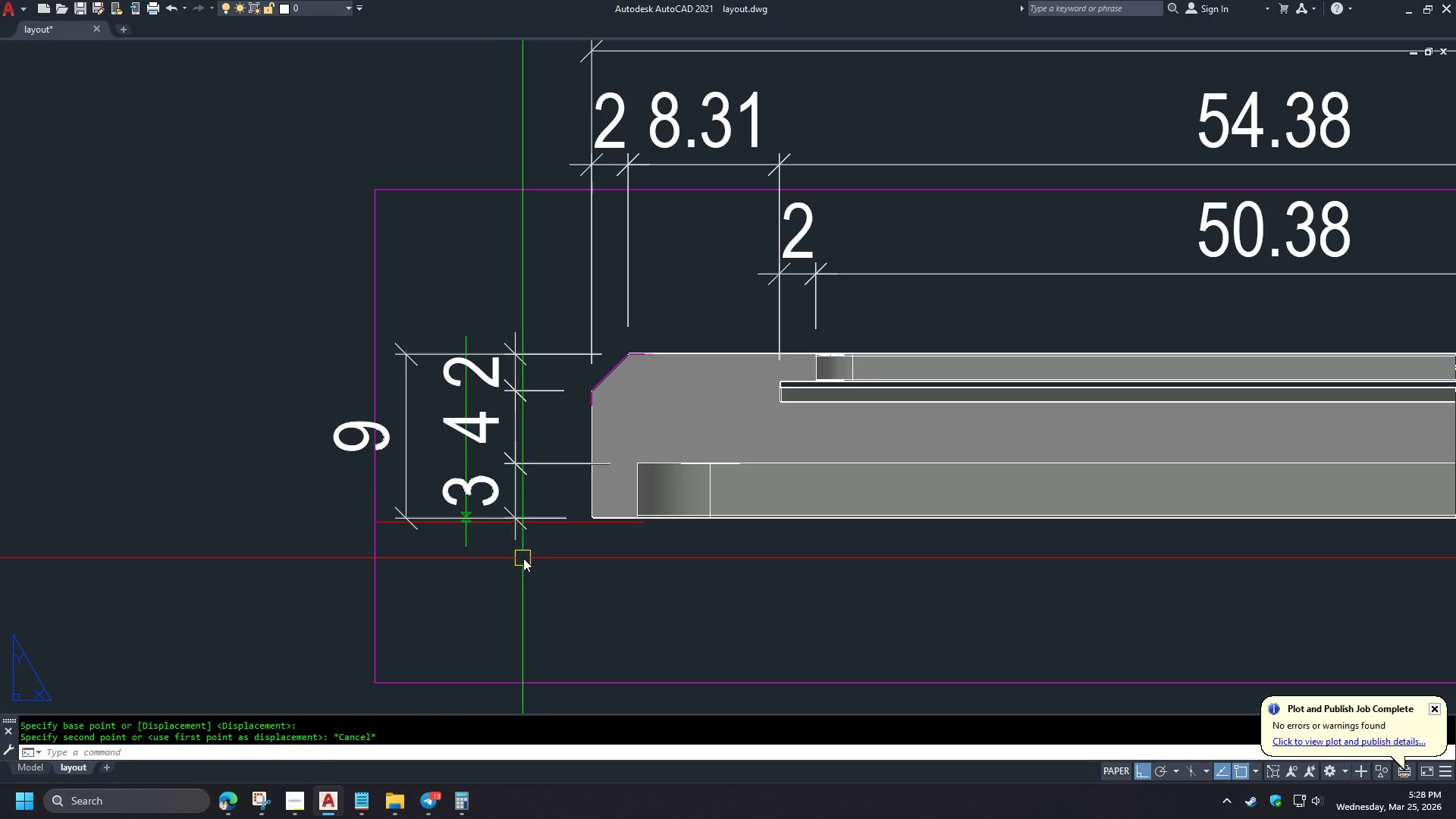 
key(S)
 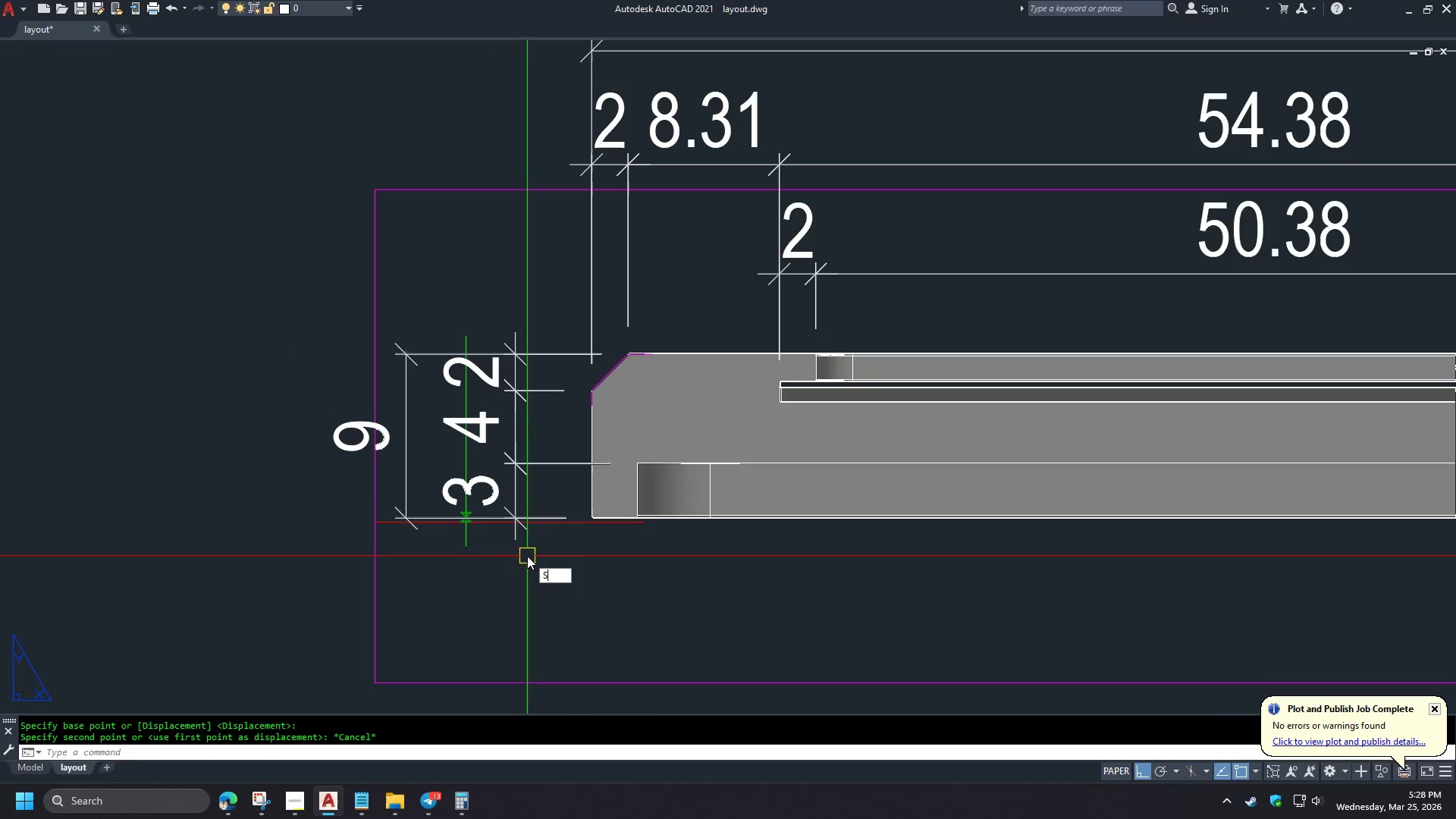 
key(Space)
 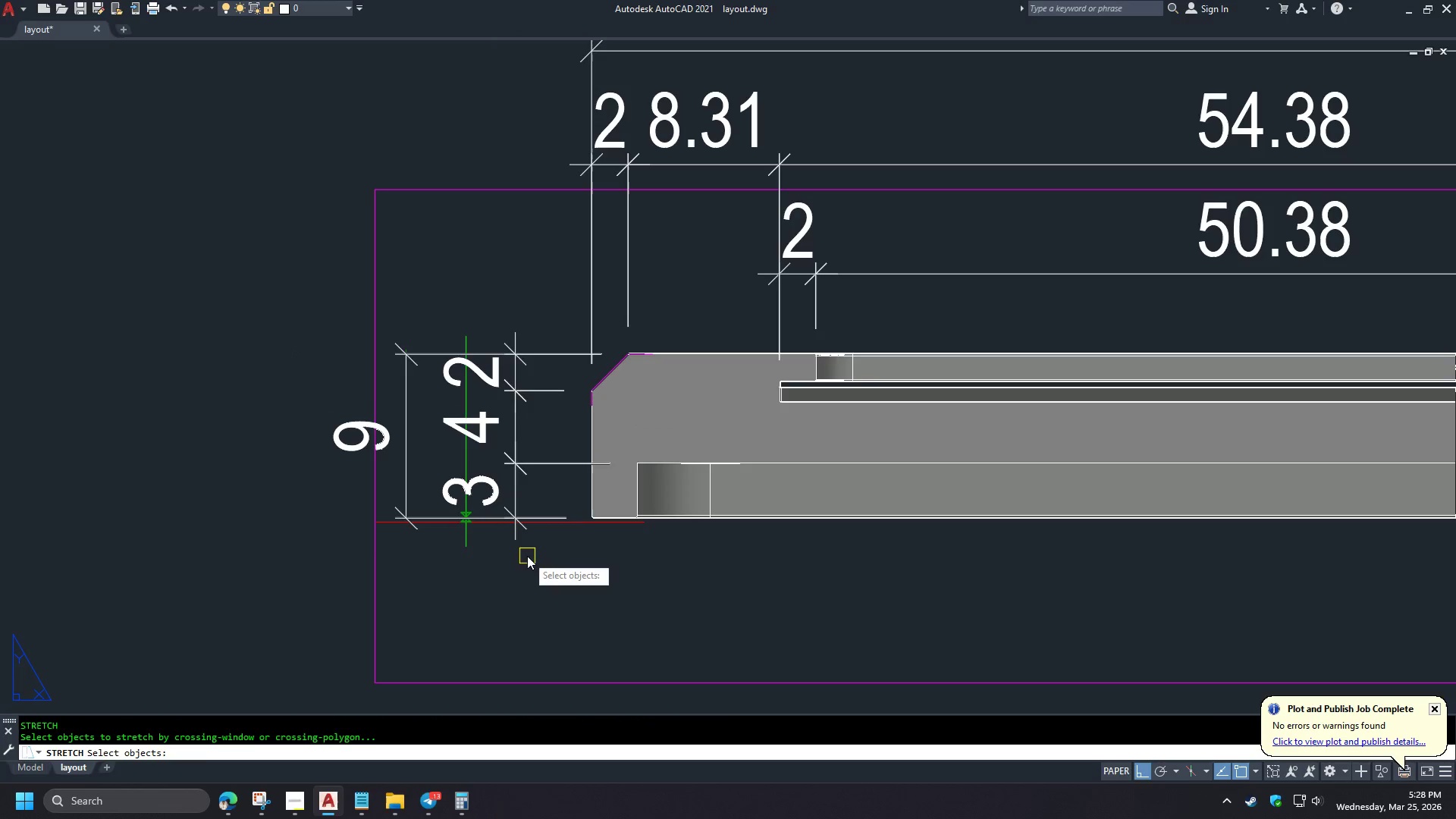 
left_click([527, 556])
 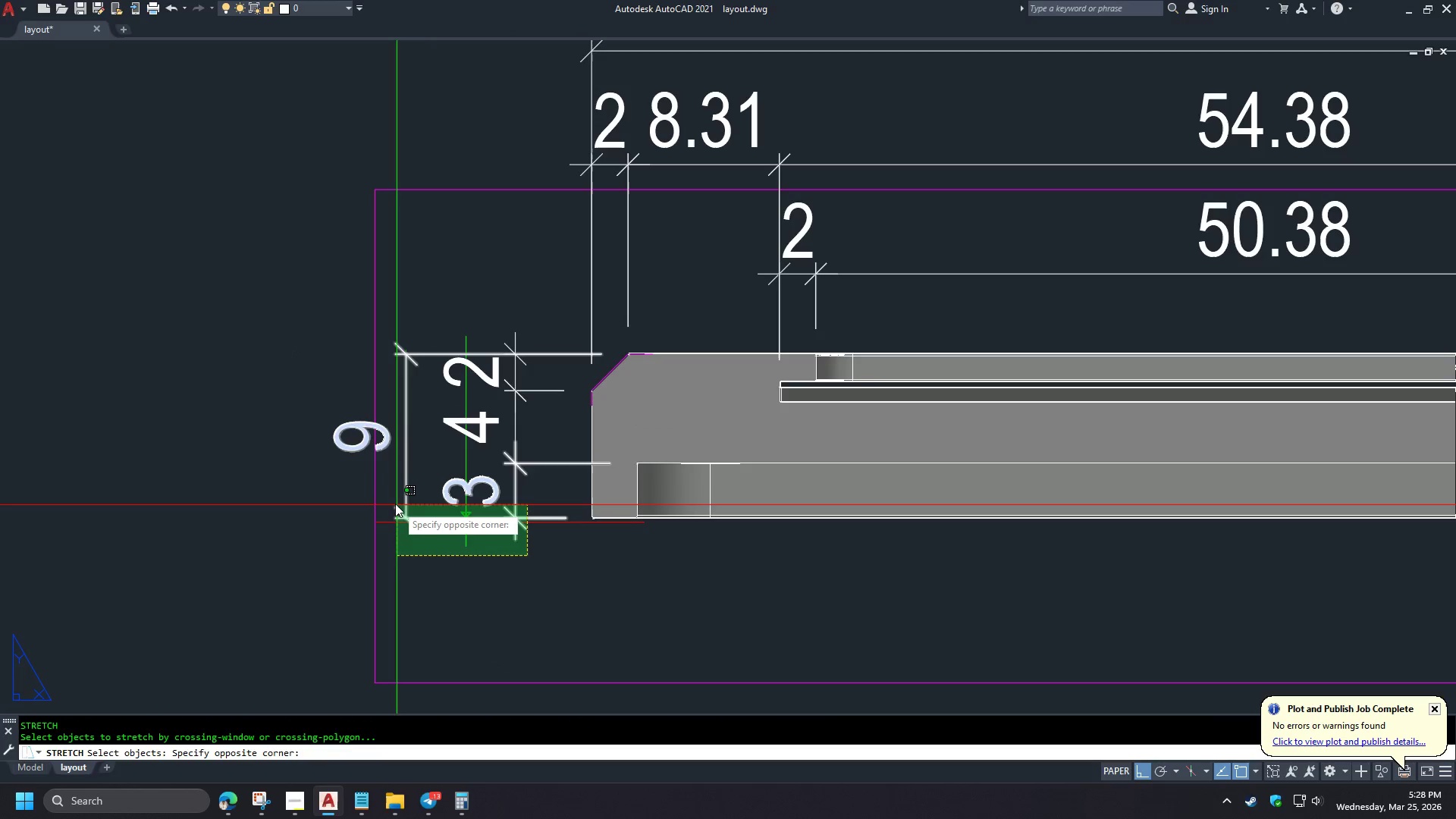 
left_click([394, 503])
 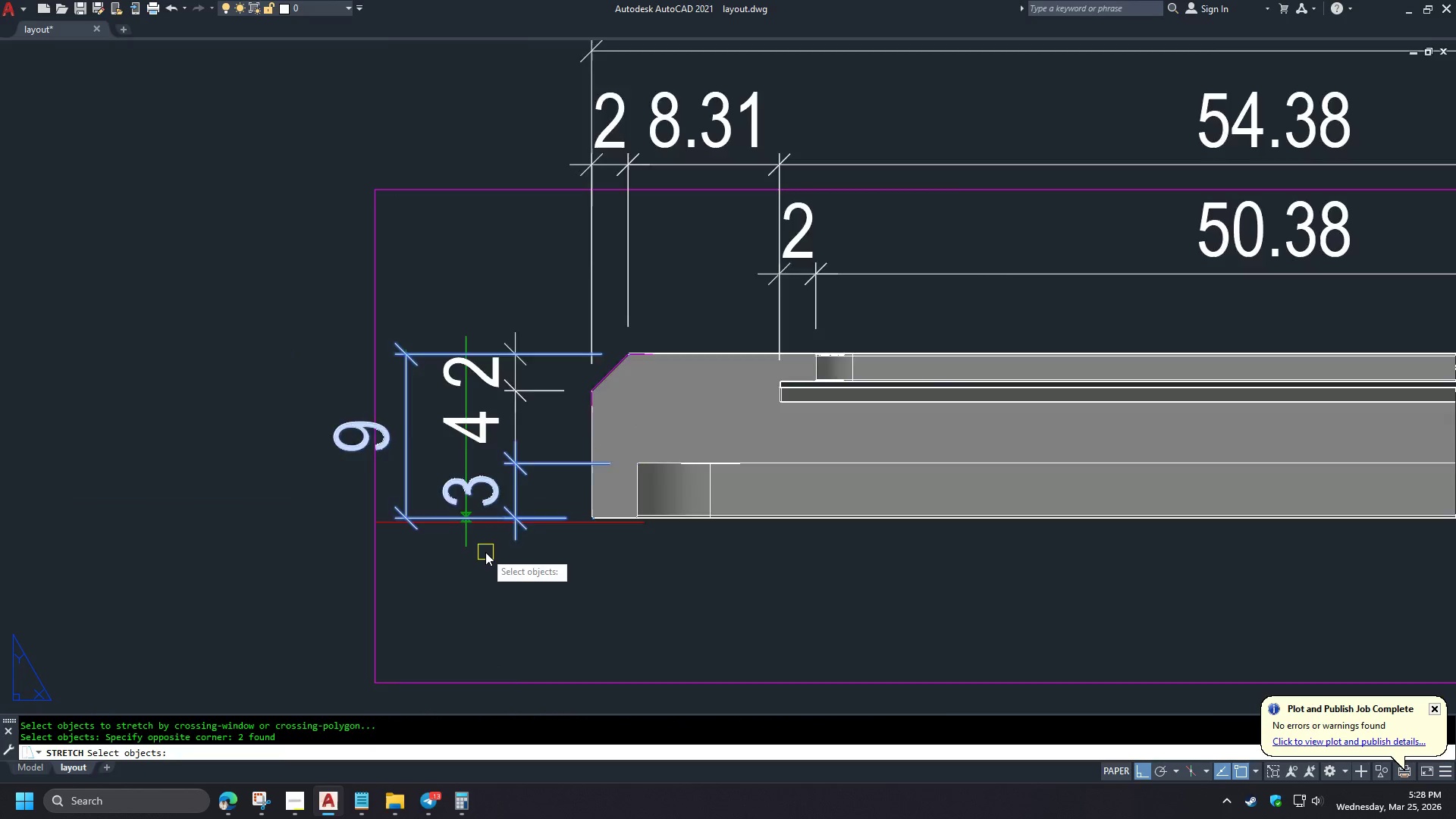 
key(Space)
 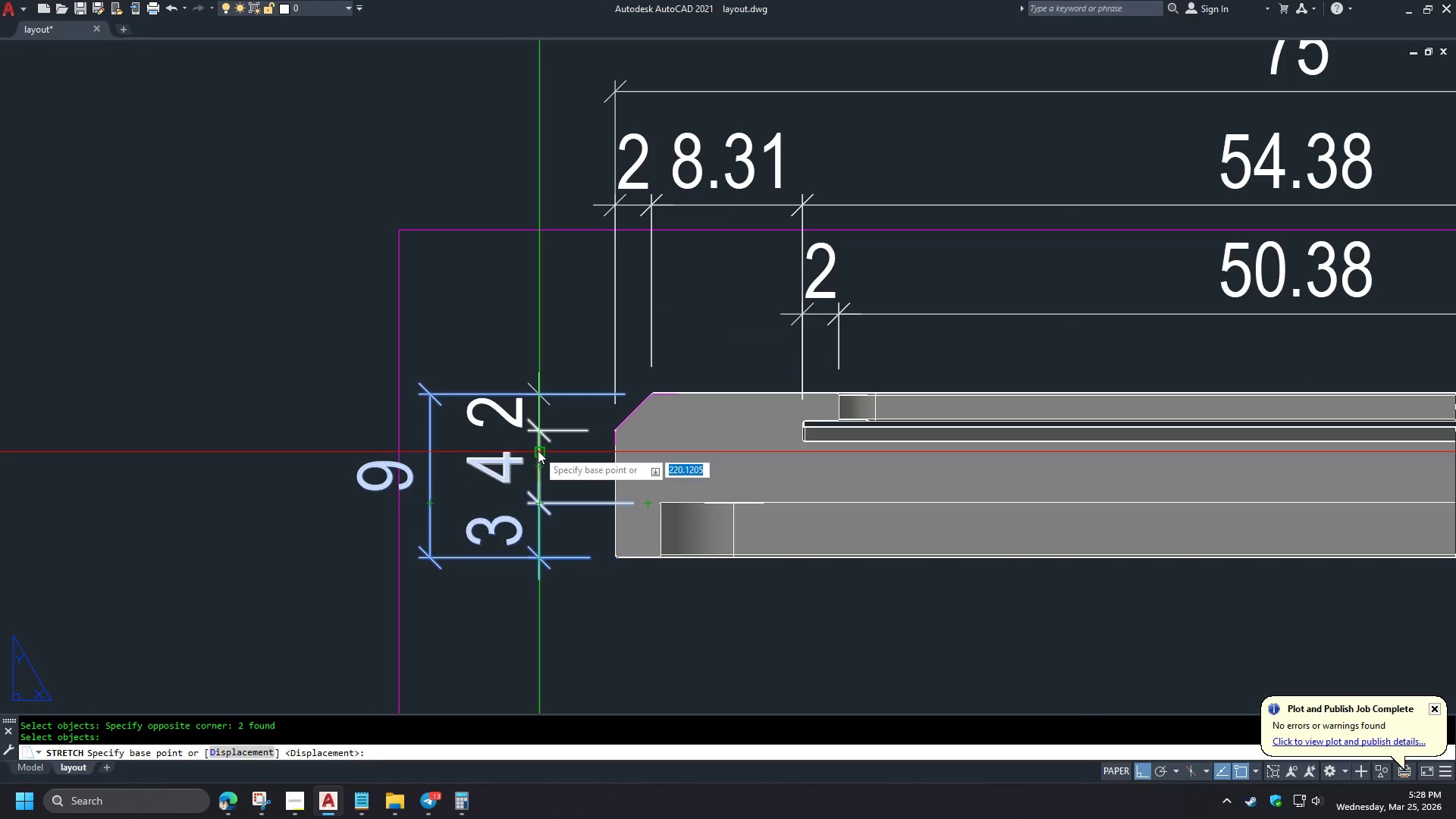 
left_click([538, 450])
 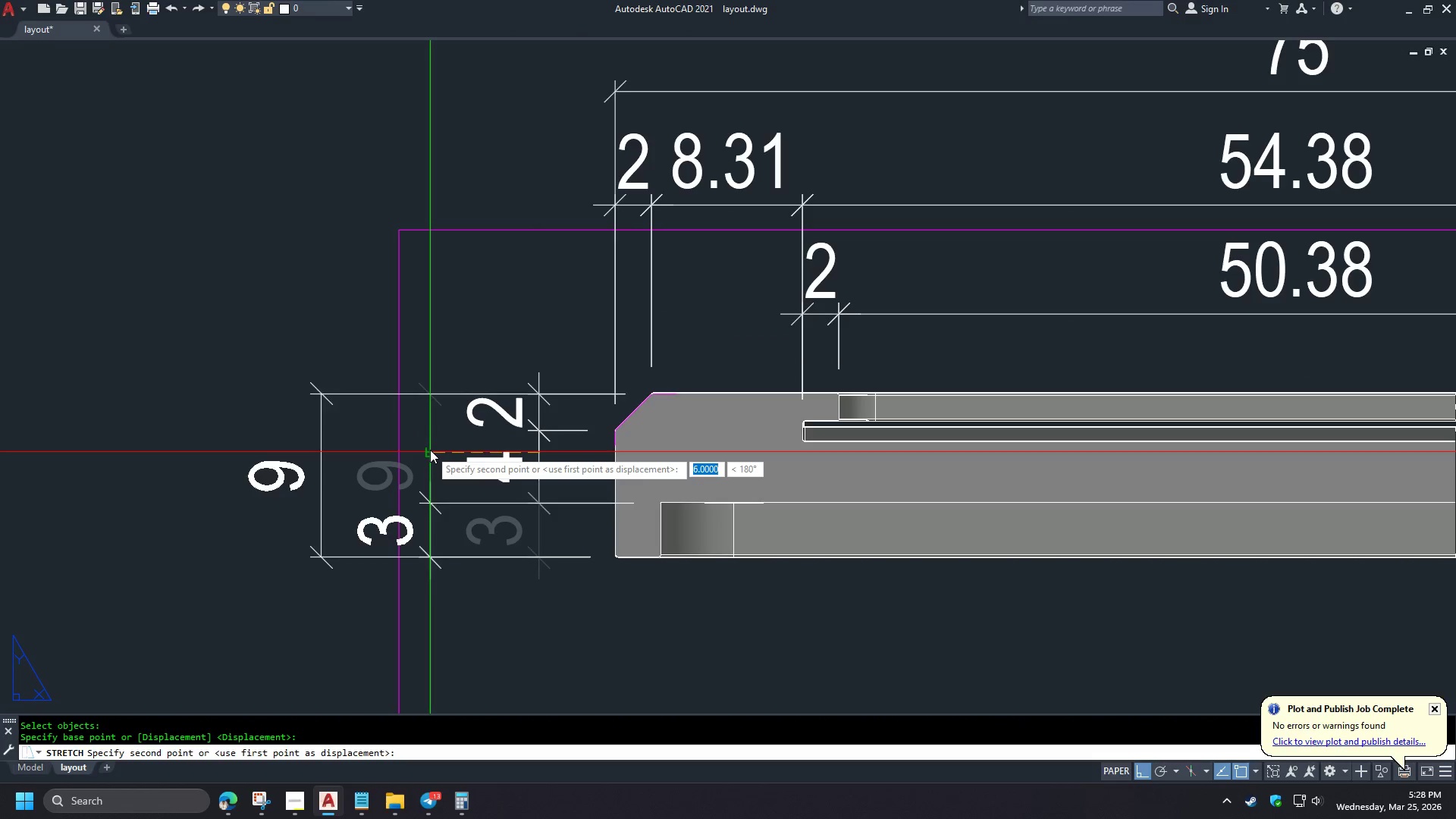 
scroll: coordinate [471, 527], scroll_direction: none, amount: 0.0
 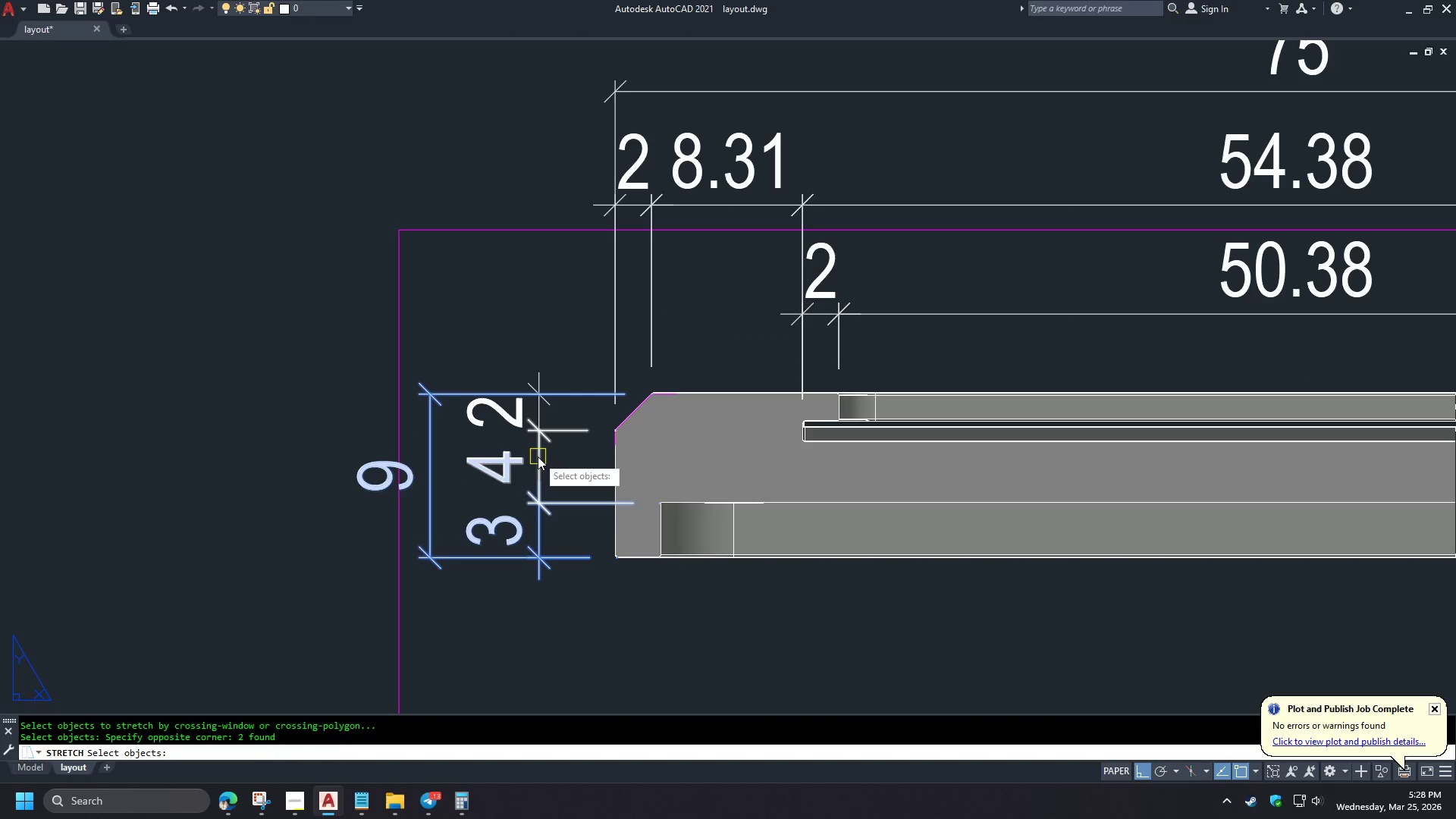 
left_click([430, 450])
 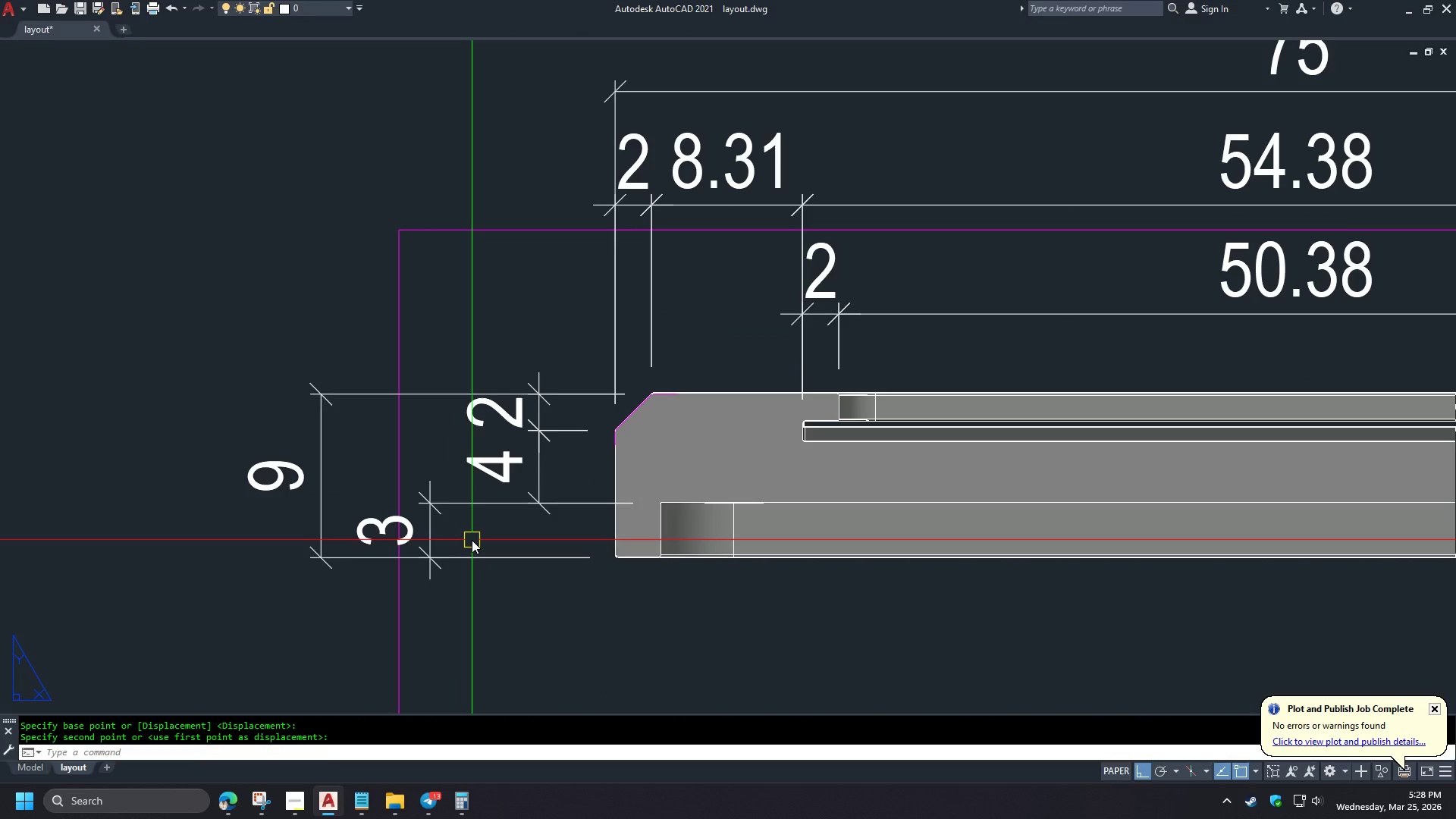 
type(DC)
 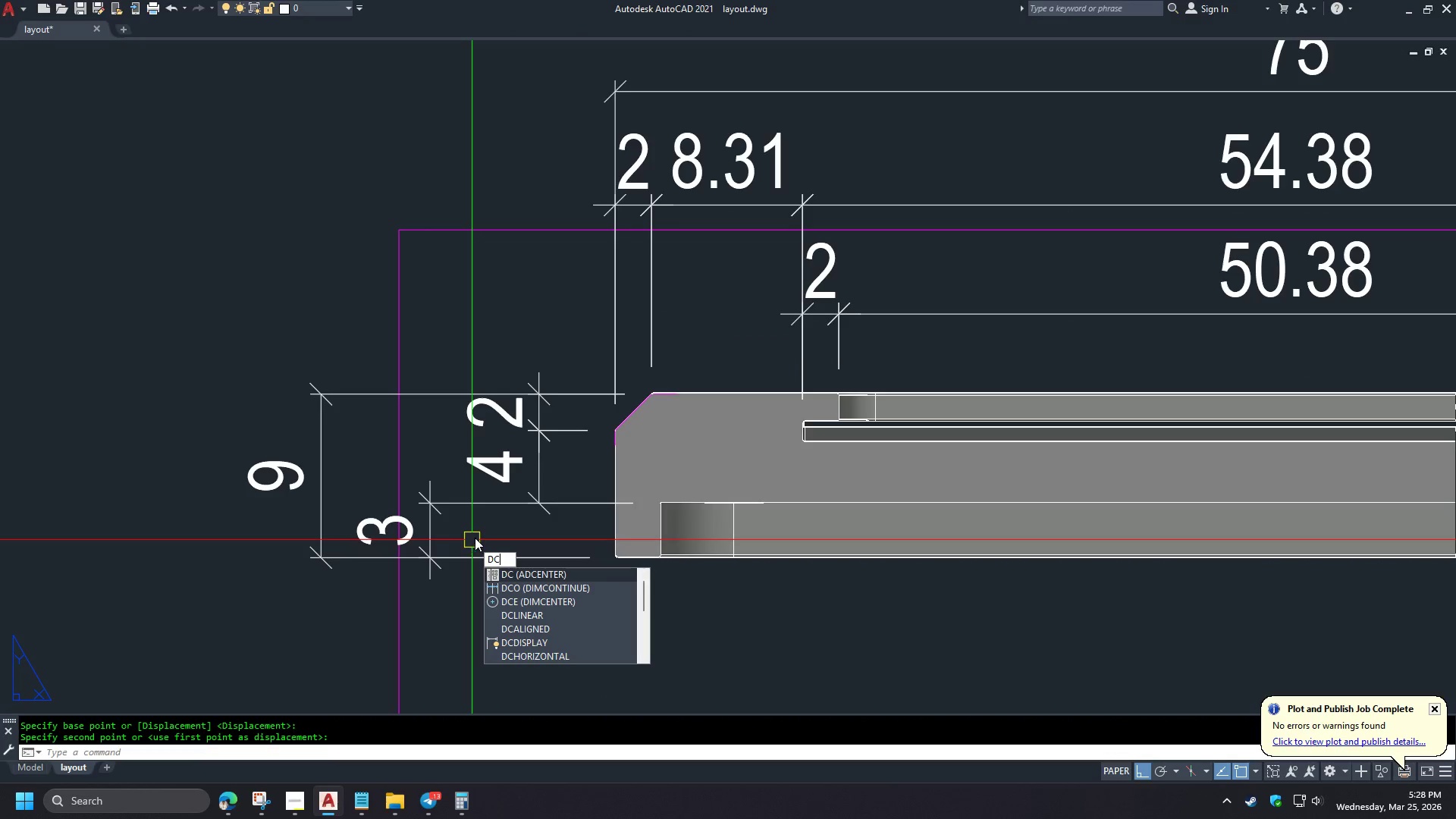 
key(O)
 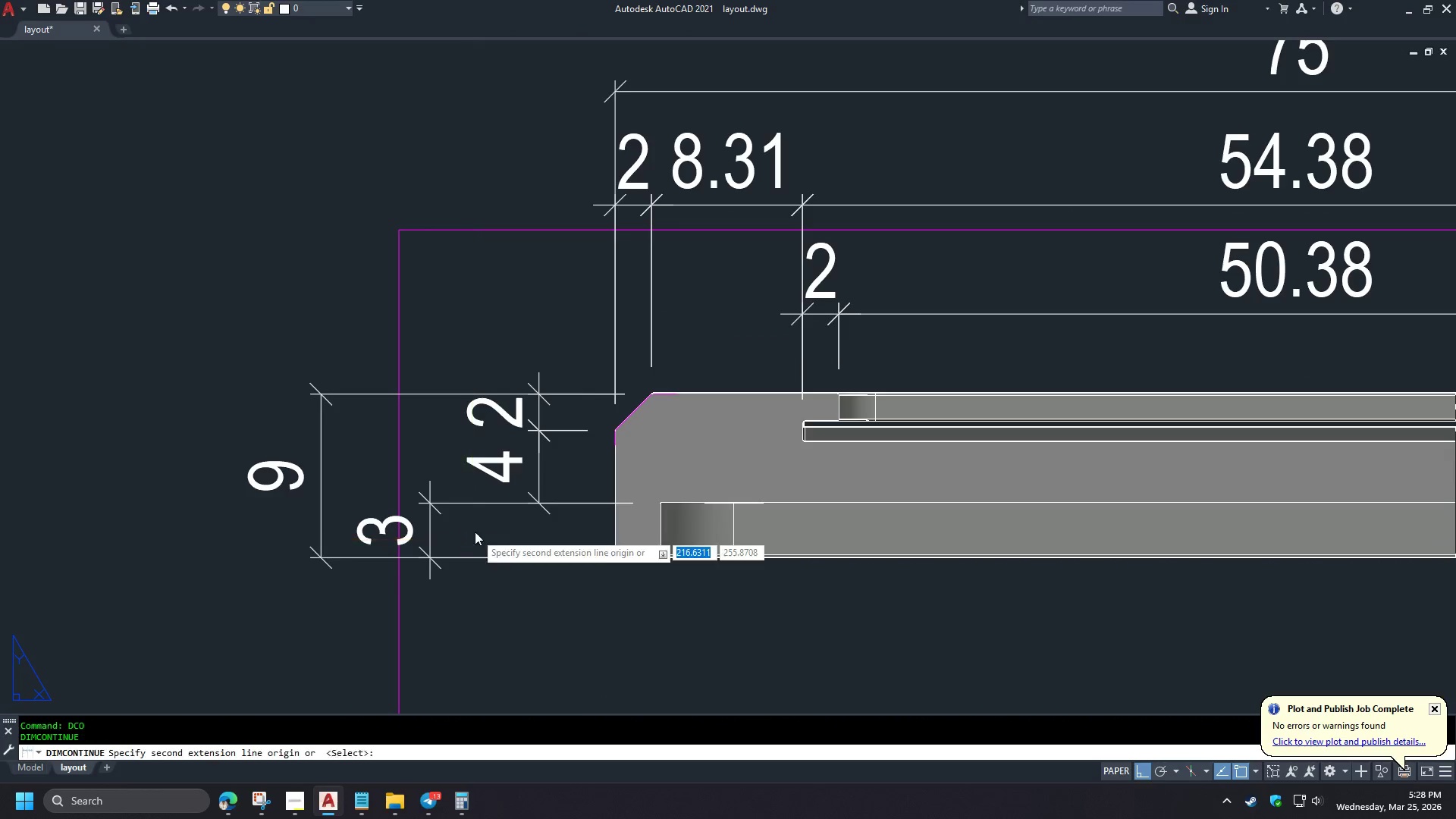 
key(Space)
 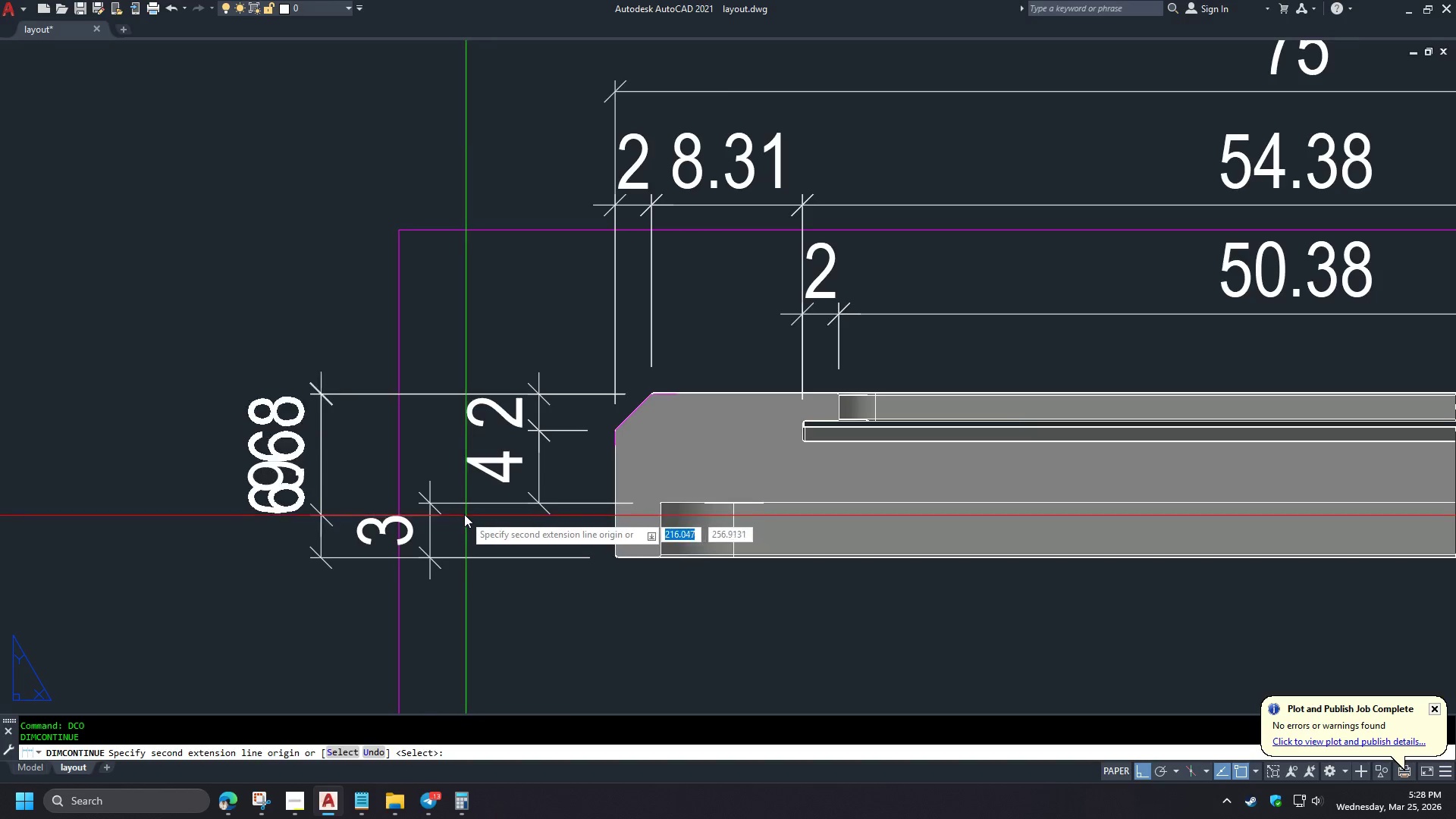 
key(Space)
 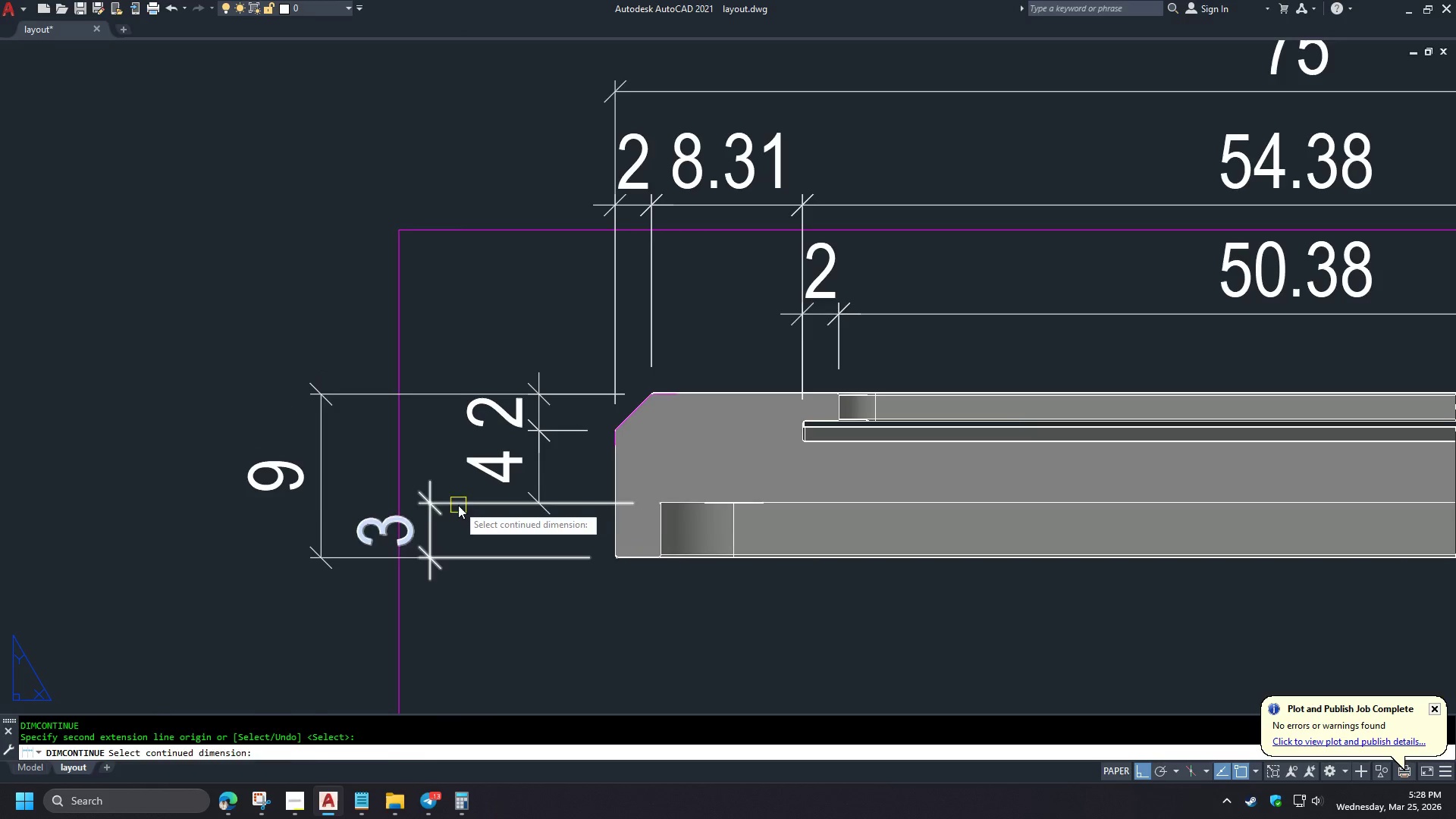 
left_click([458, 505])
 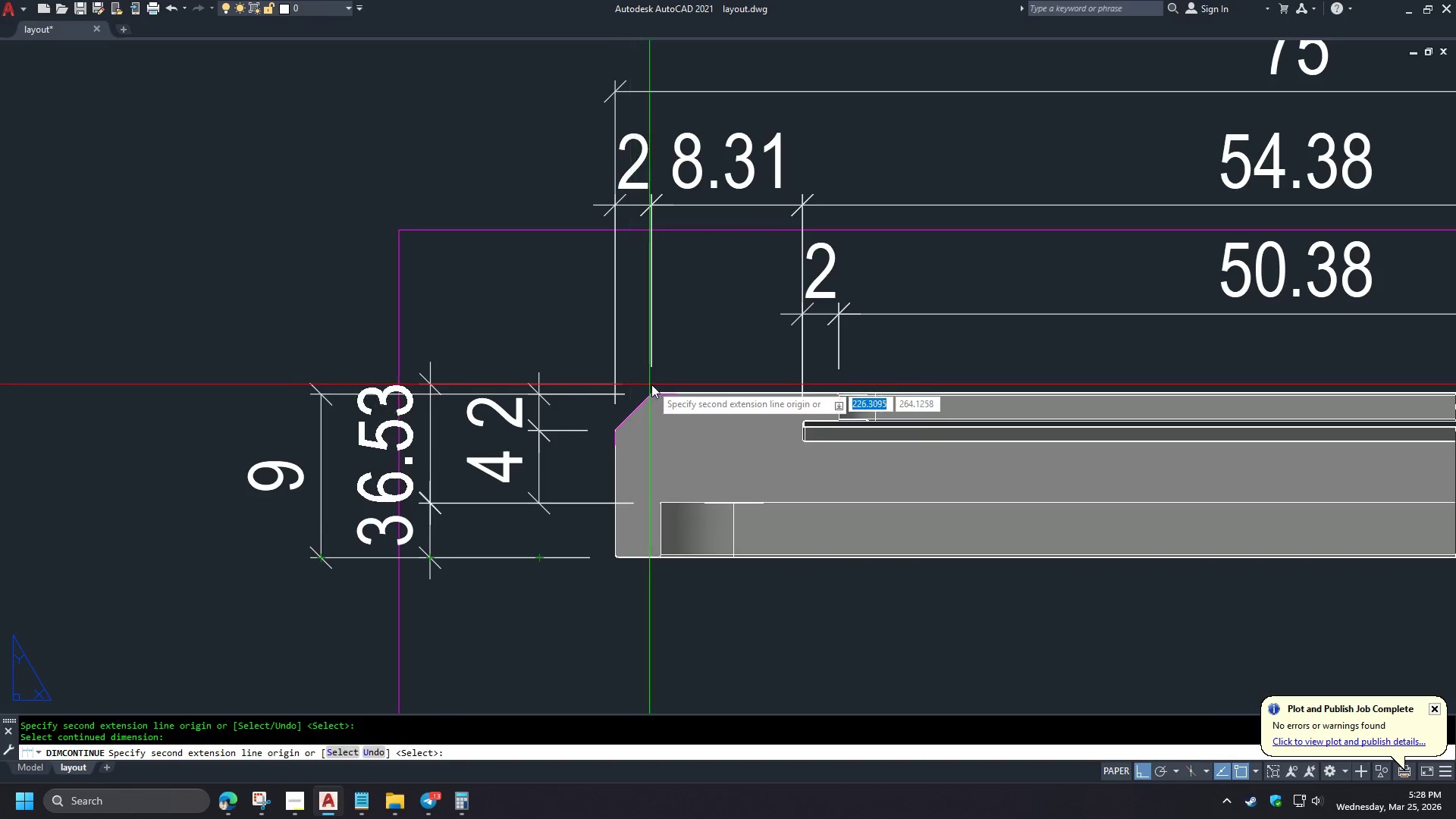 
type(END )
 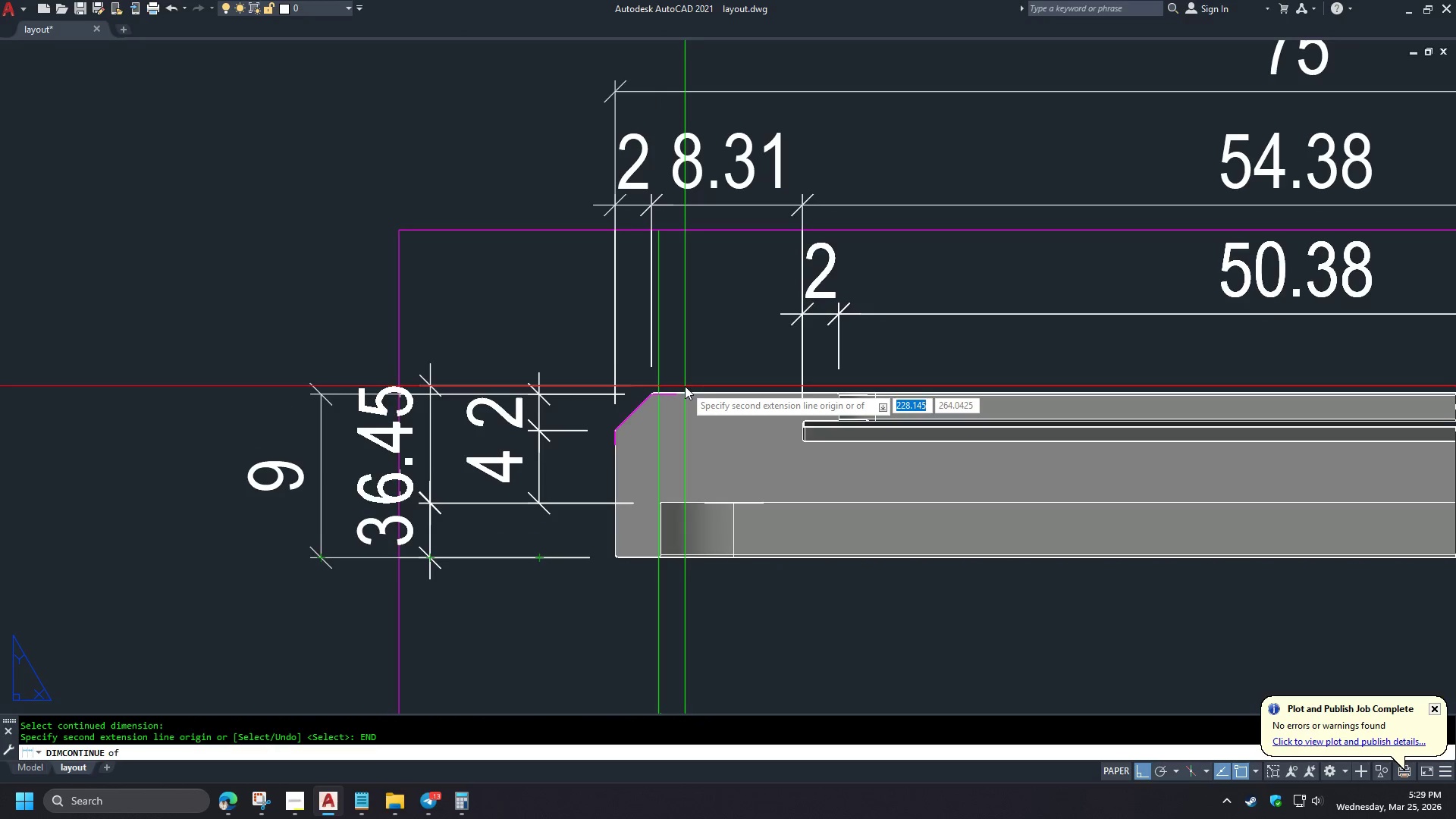 
left_click([684, 389])
 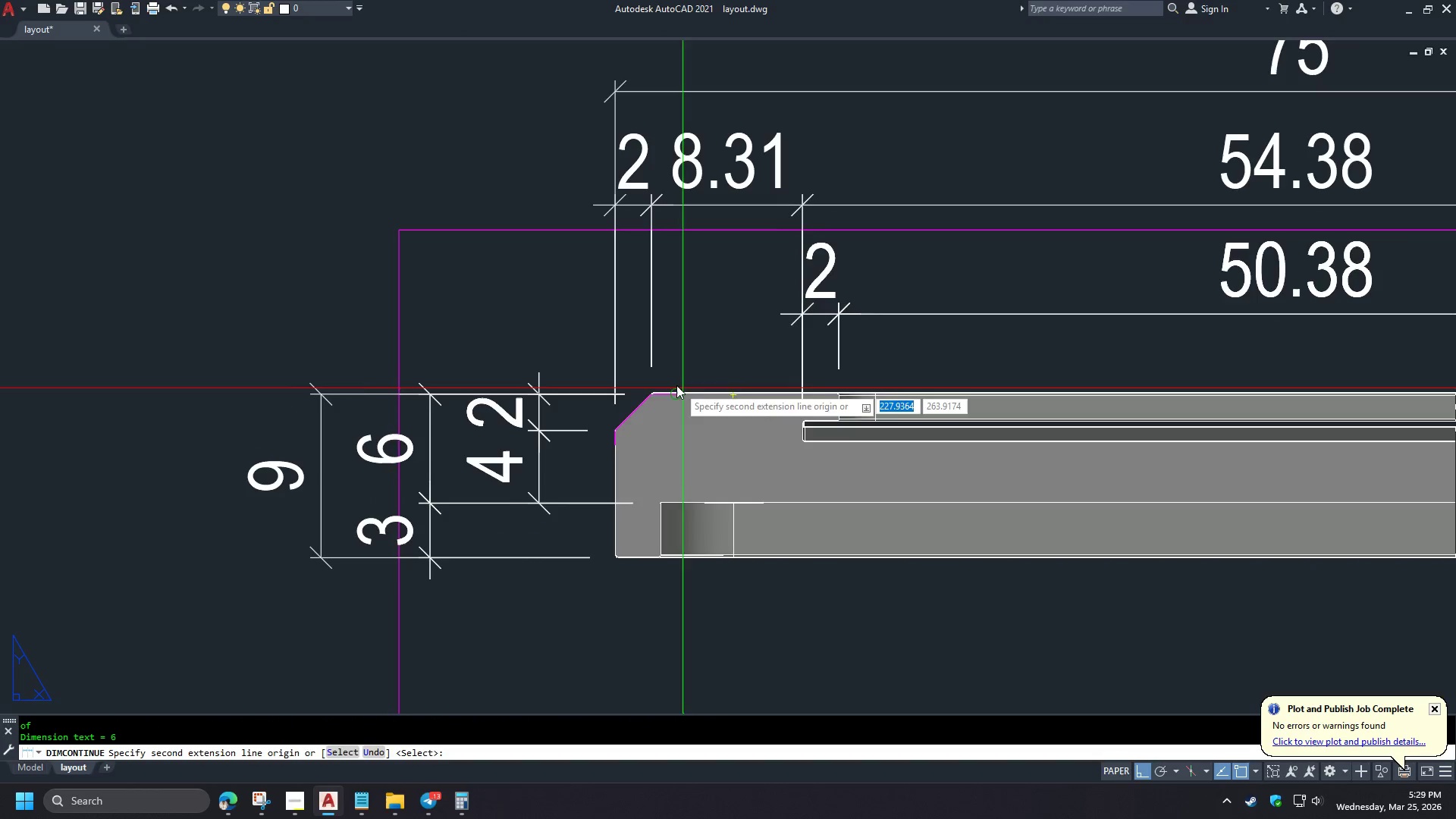 
key(Space)
 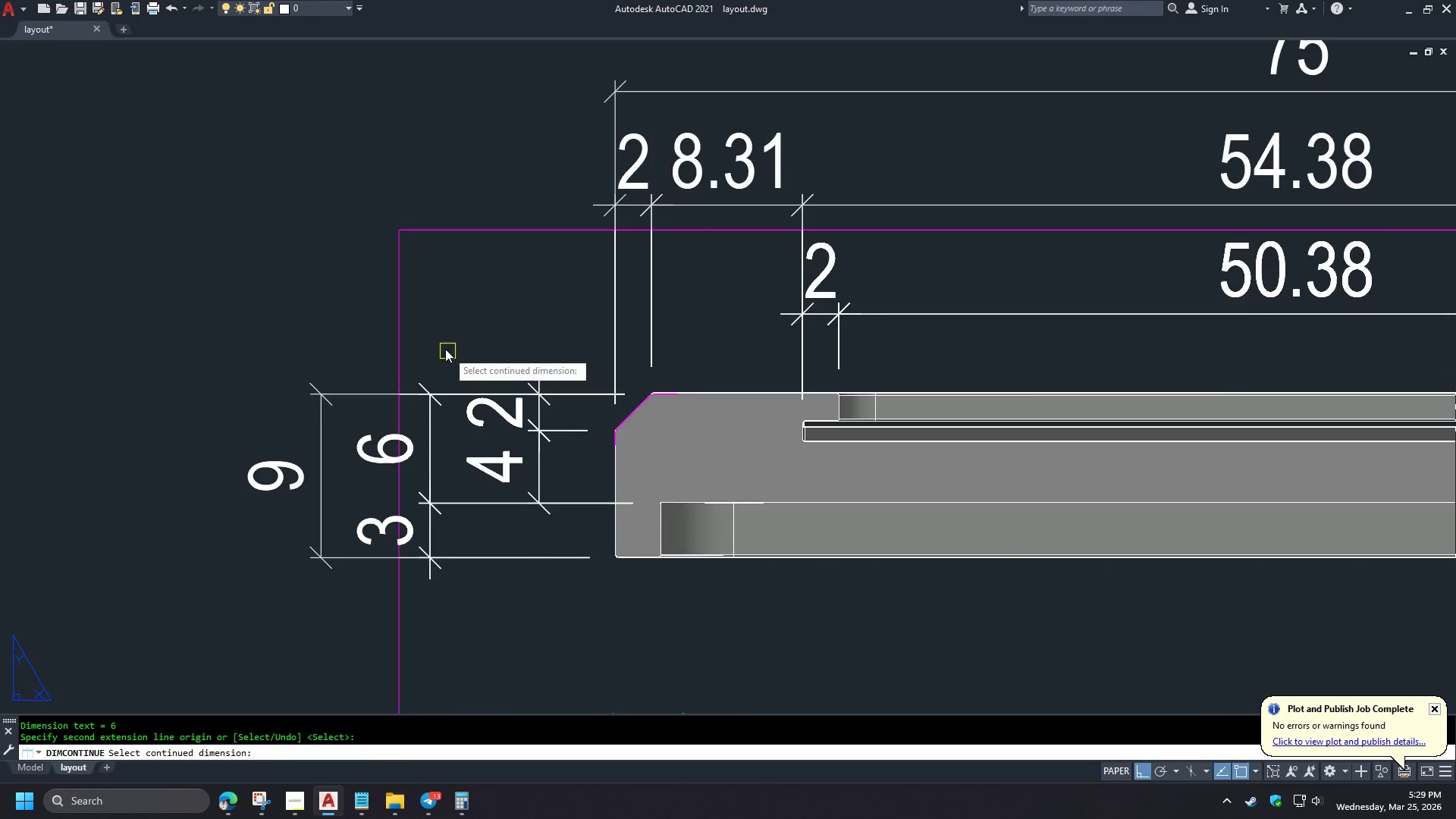 
key(Space)
 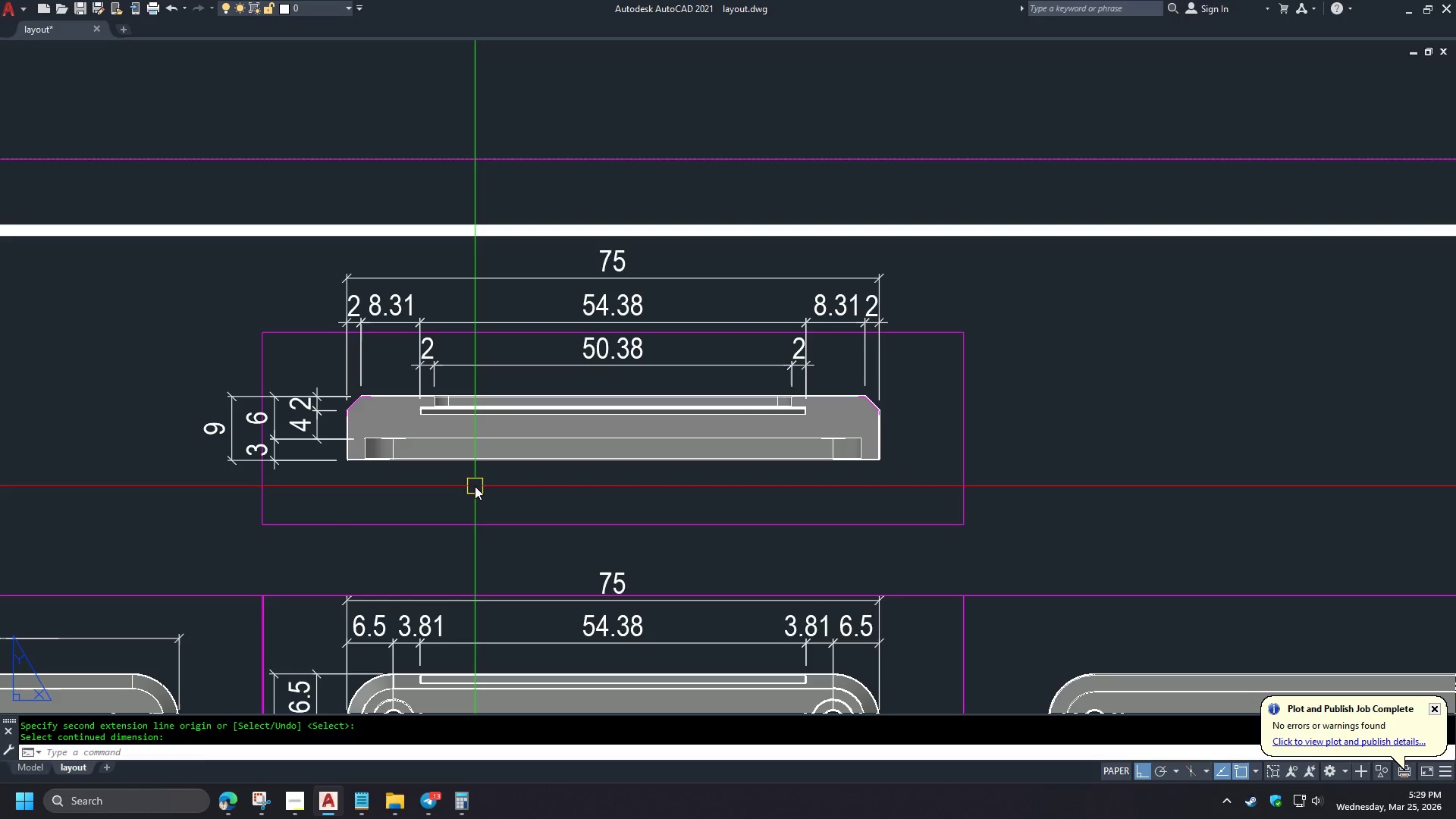 
scroll: coordinate [428, 347], scroll_direction: down, amount: 2.0
 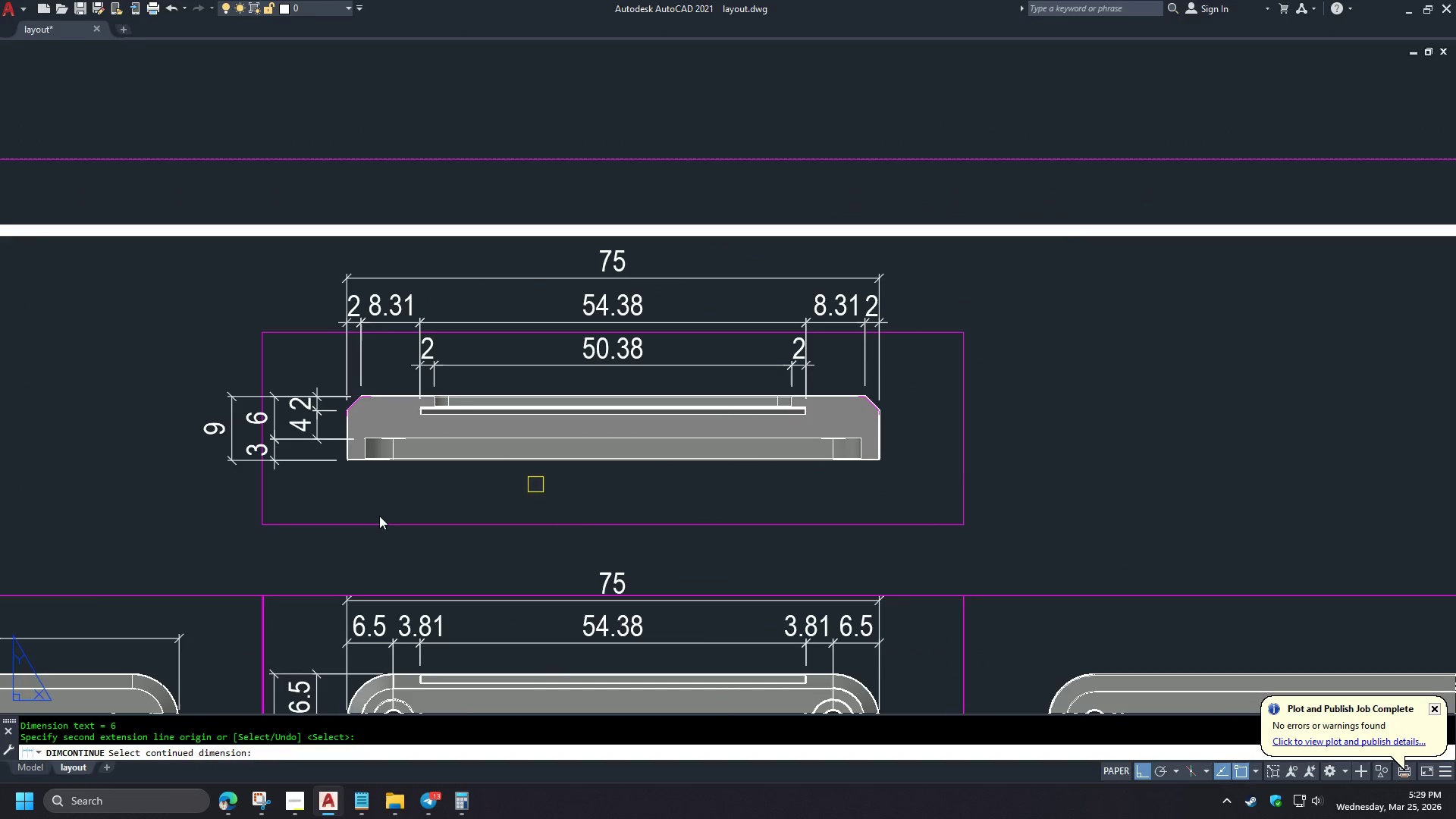 
key(D)
 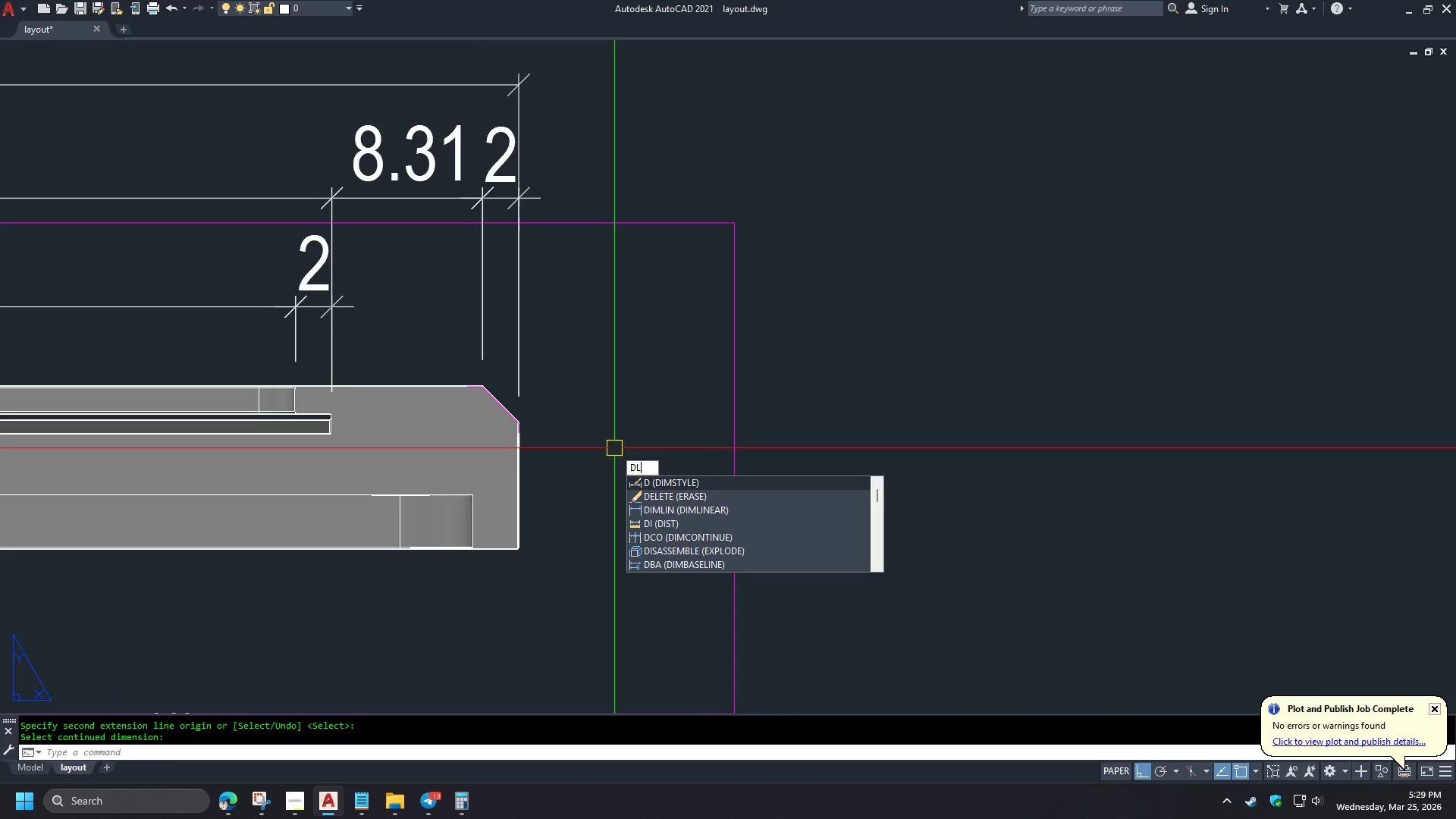 
type(LI )
 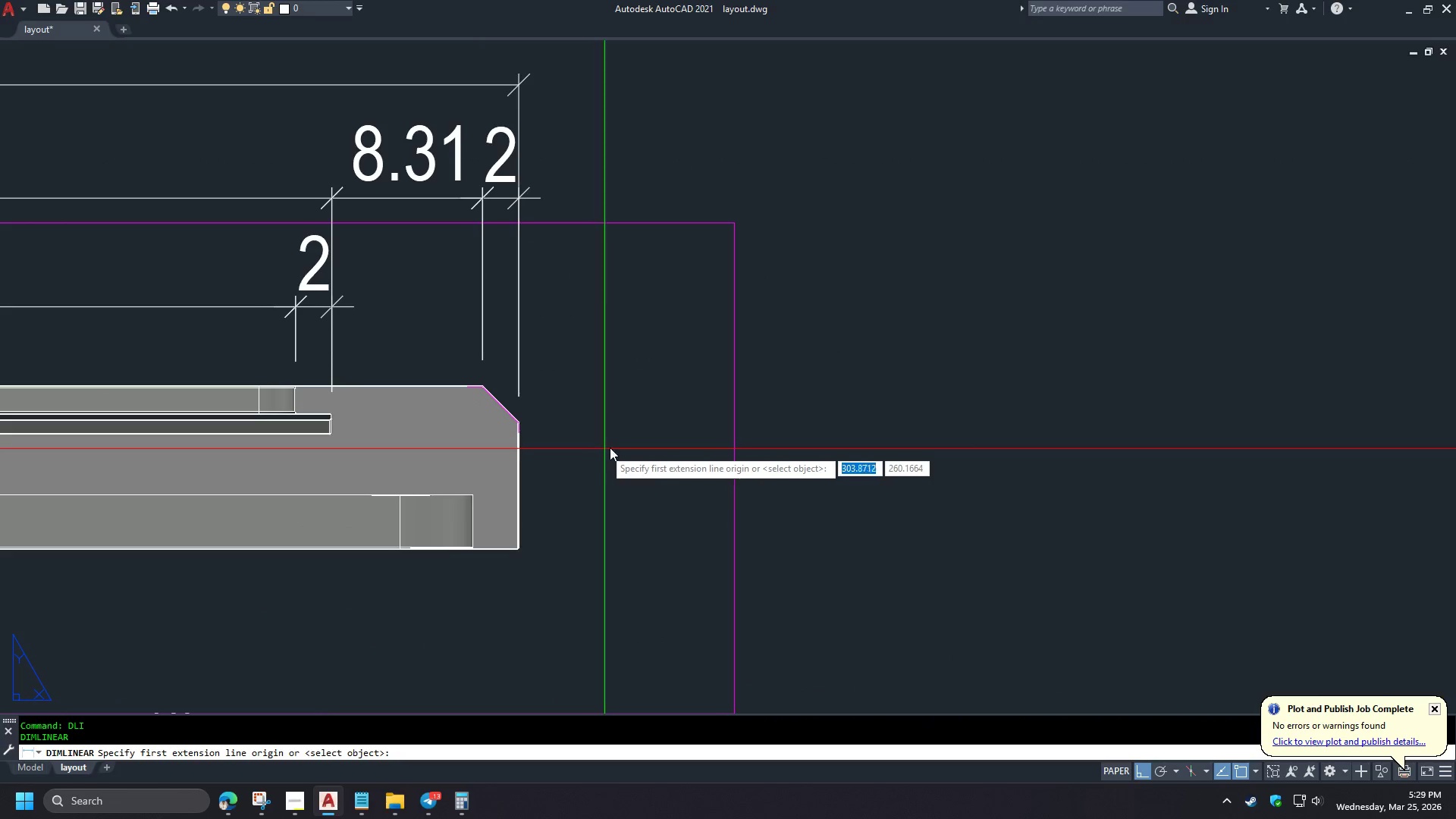 
scroll: coordinate [723, 436], scroll_direction: up, amount: 2.0
 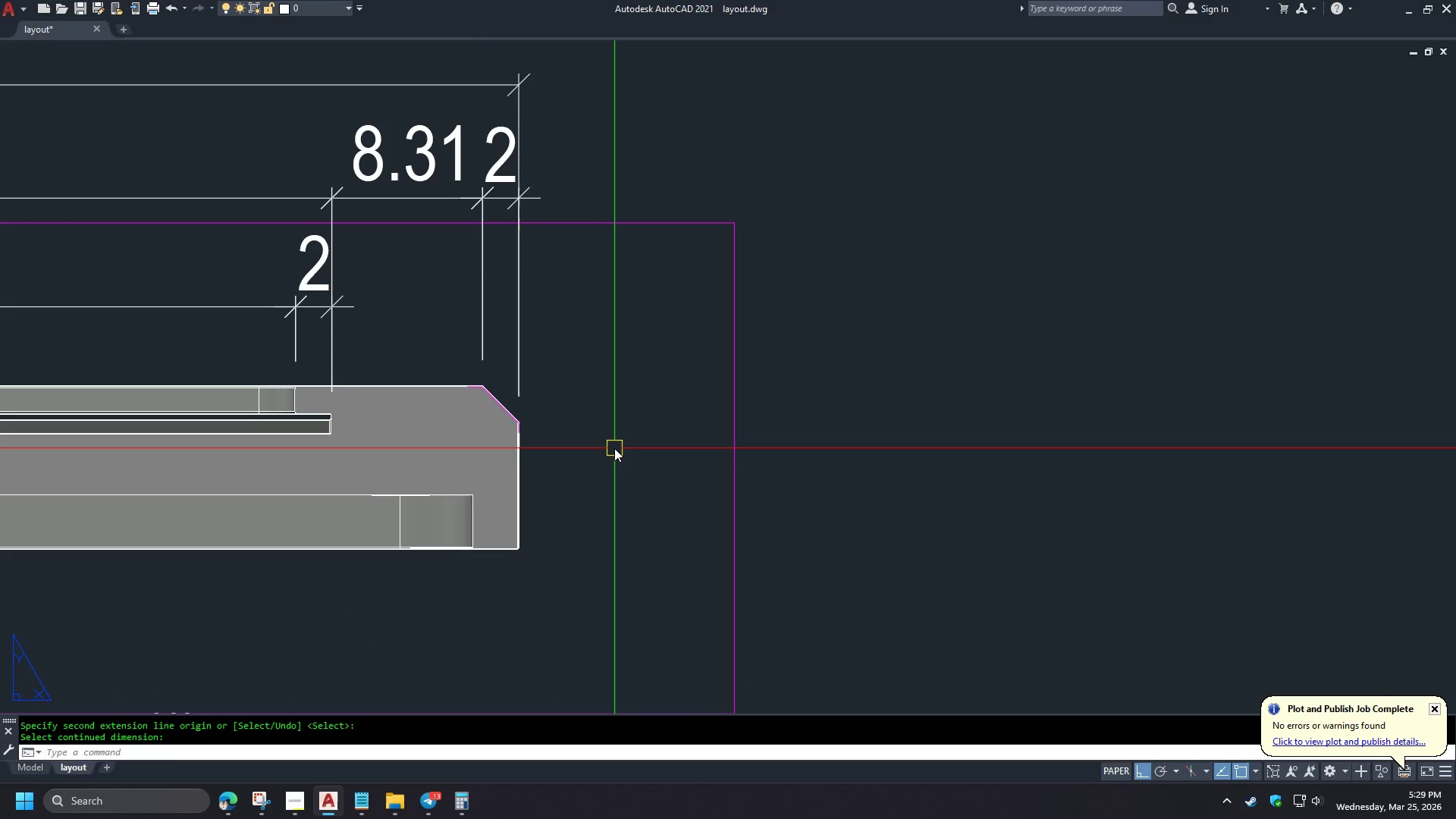 
scroll: coordinate [650, 440], scroll_direction: down, amount: 2.0
 